 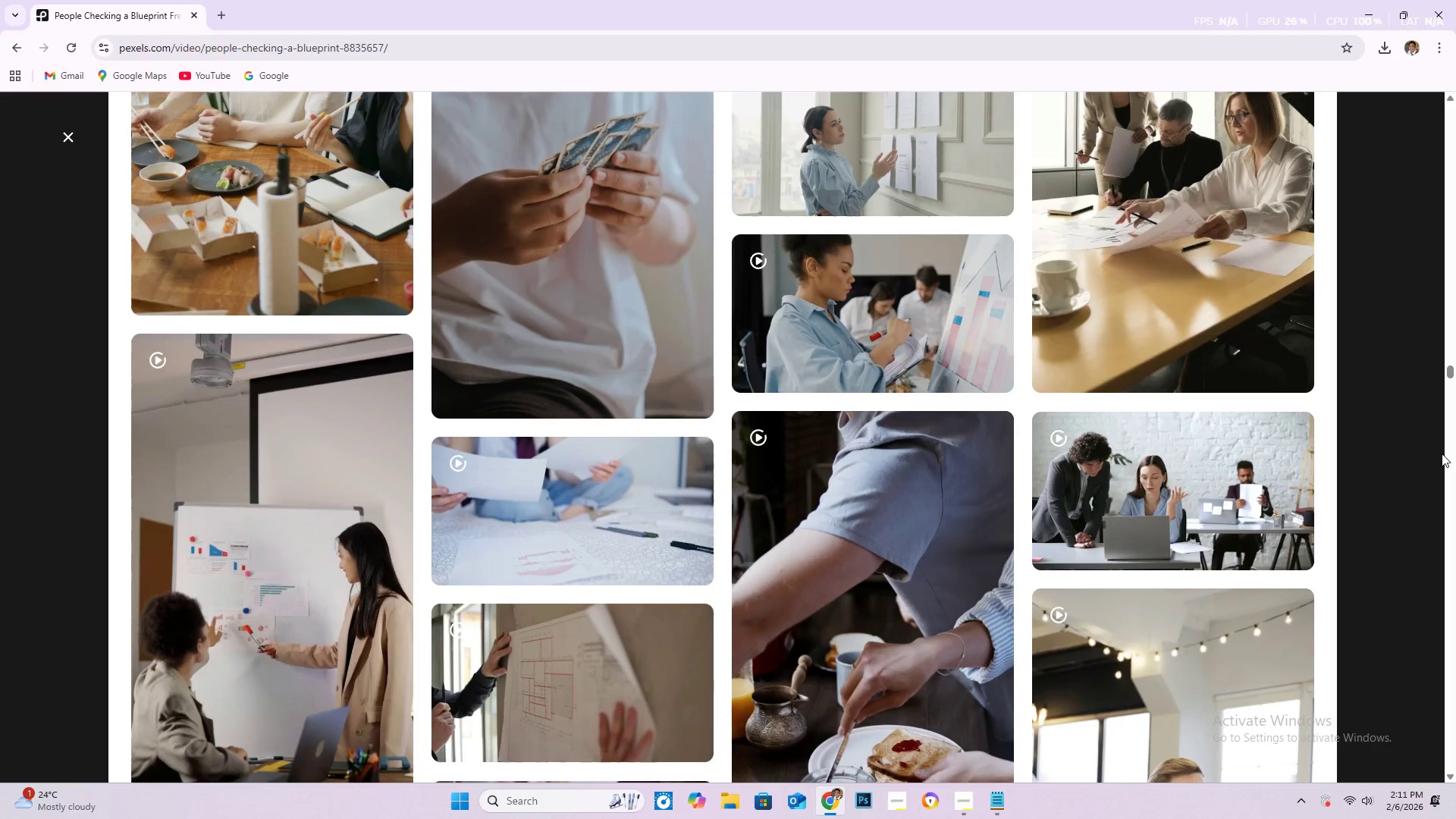 
left_click_drag(start_coordinate=[1451, 376], to_coordinate=[1455, 102])
 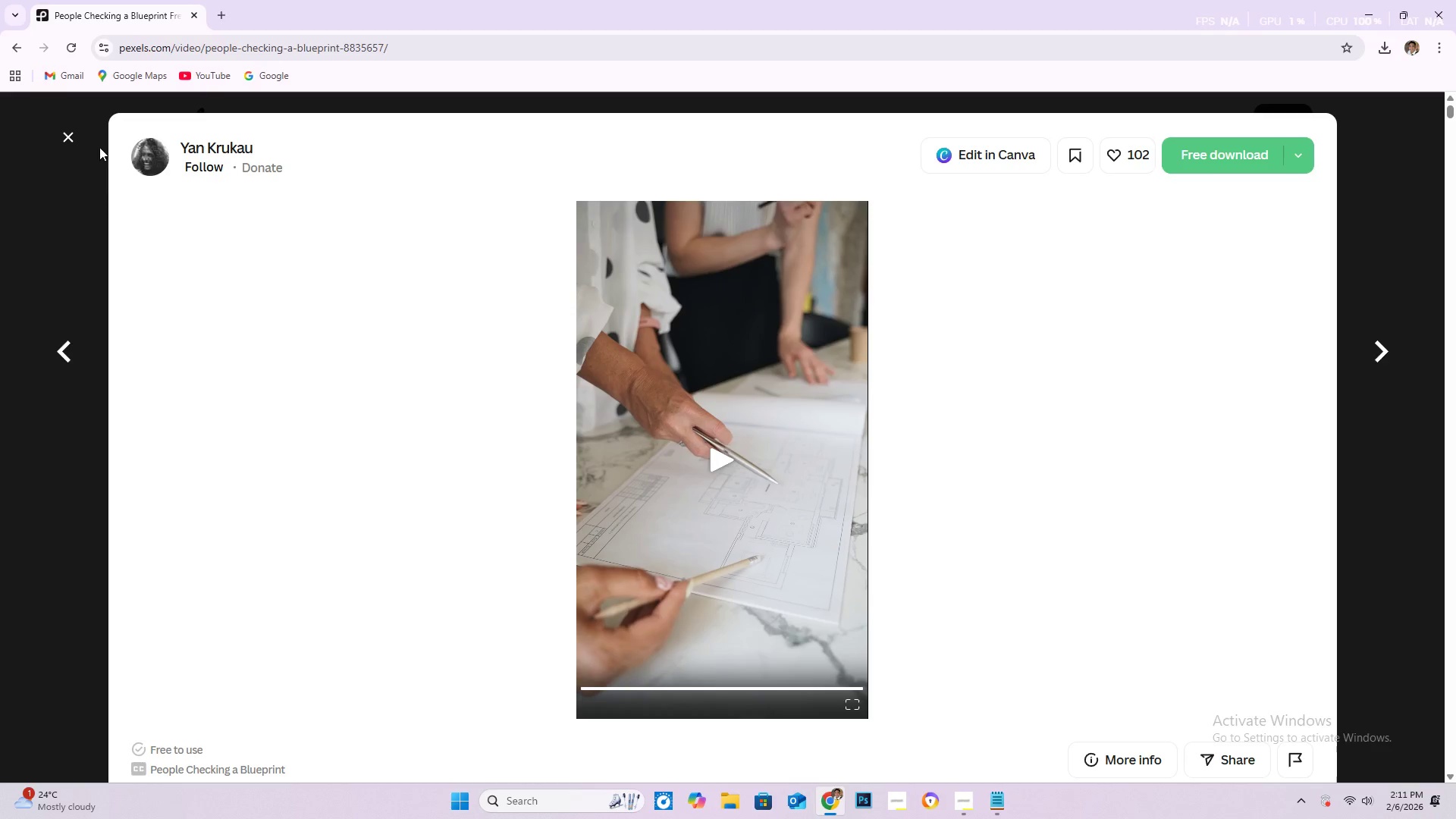 
left_click([55, 134])
 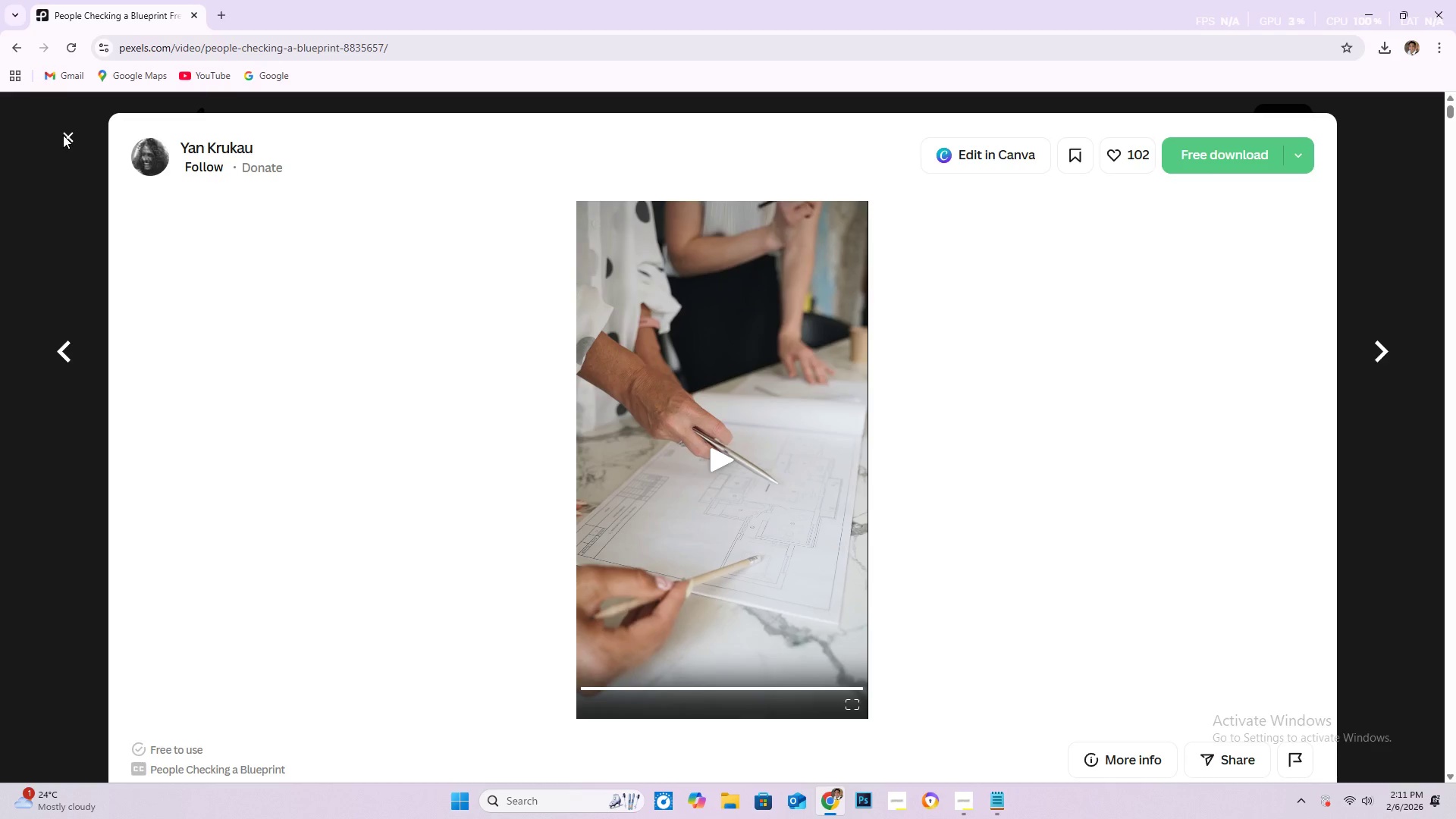 
left_click([63, 135])
 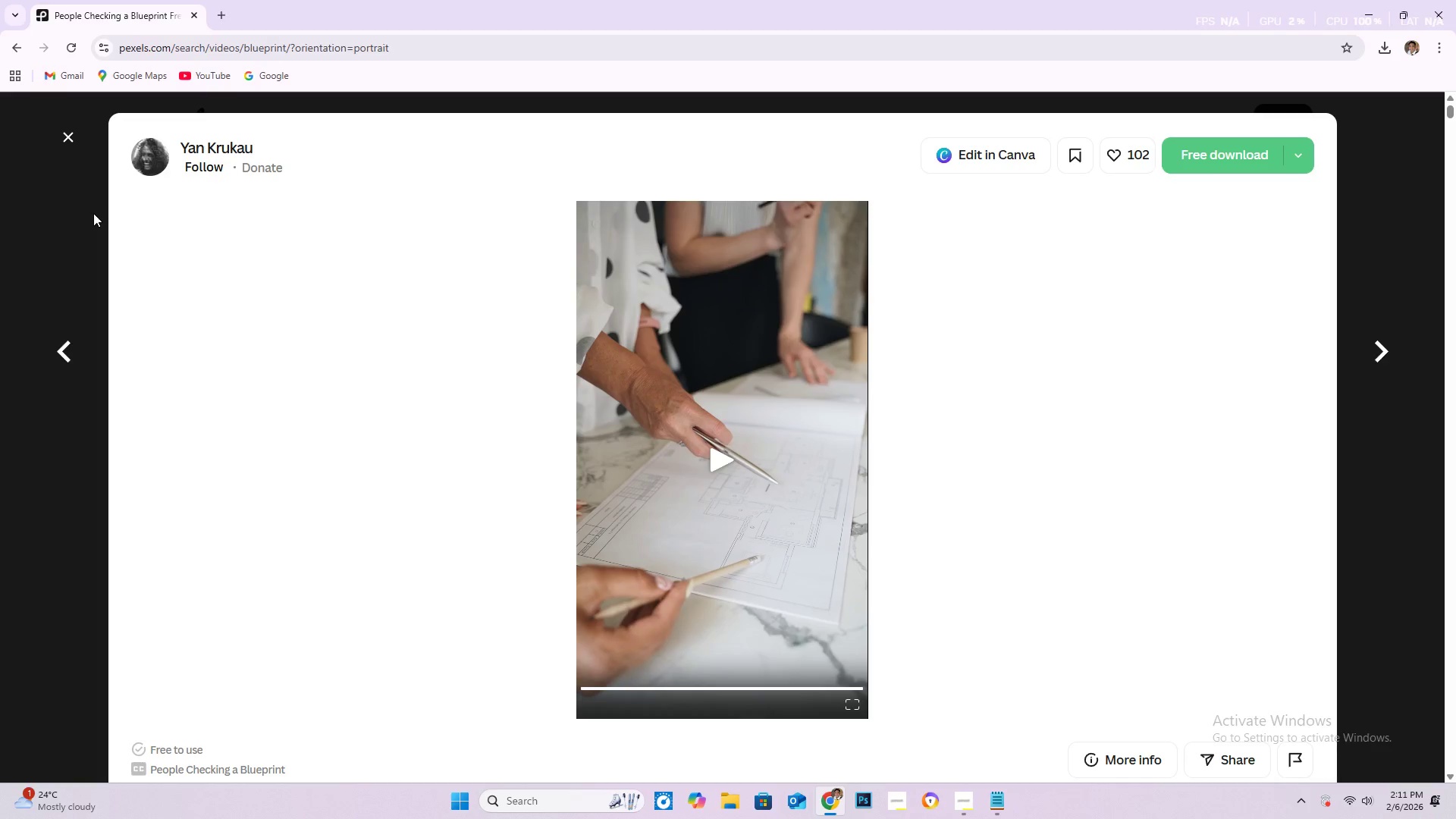 
wait(7.2)
 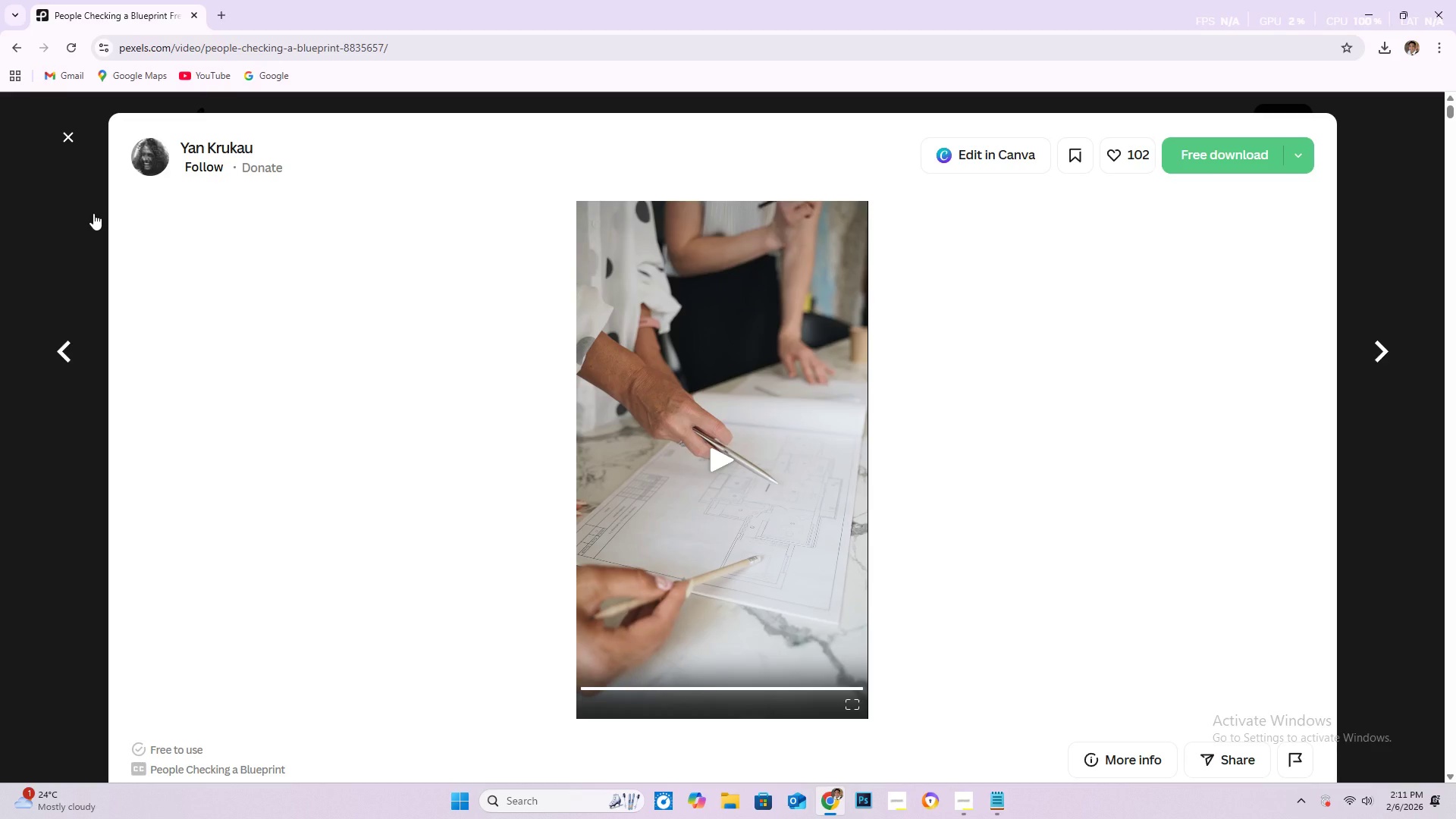 
left_click_drag(start_coordinate=[436, 113], to_coordinate=[356, 114])
 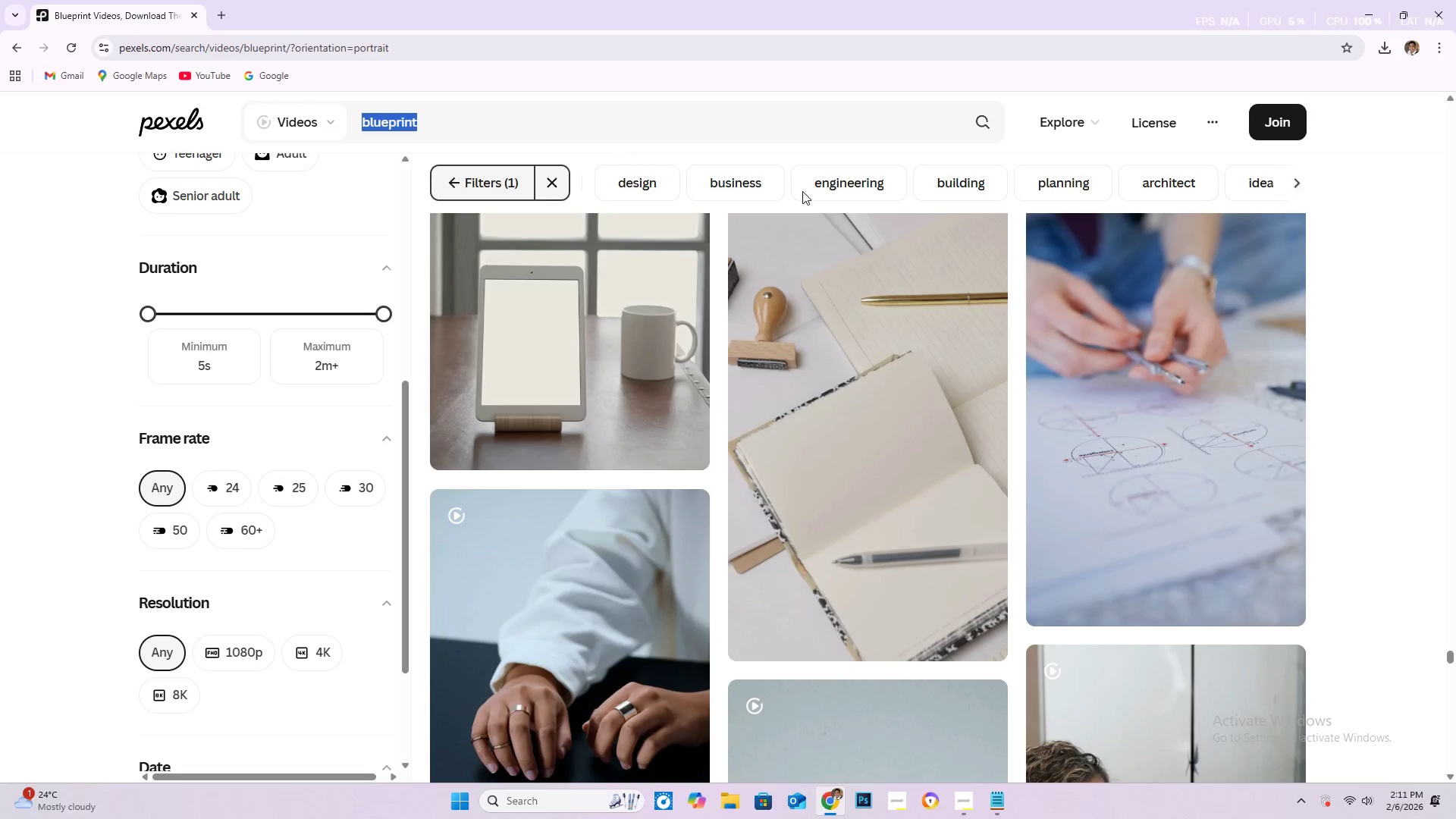 
key(Control+V)
 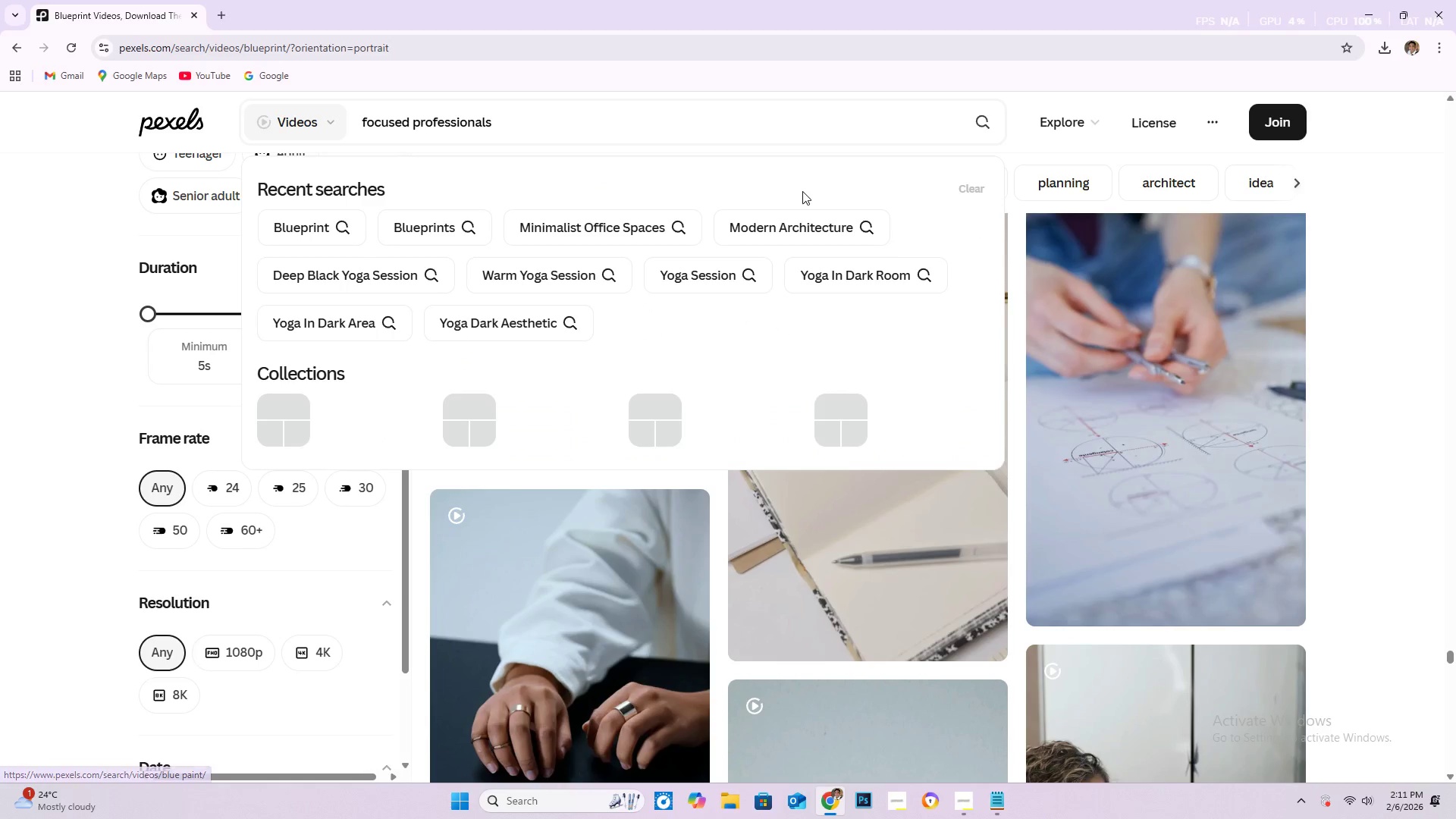 
key(NumpadEnter)
 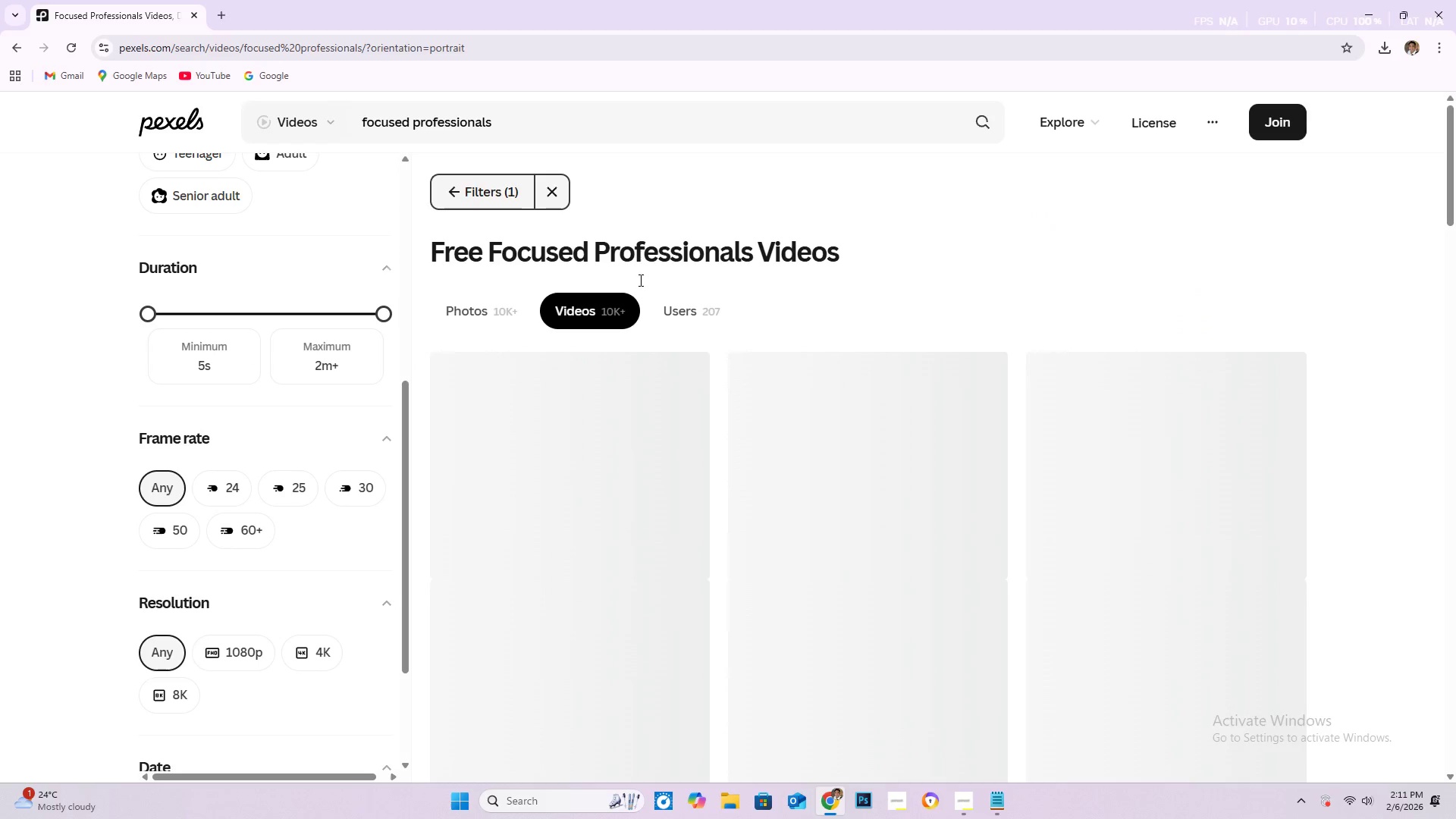 
wait(6.12)
 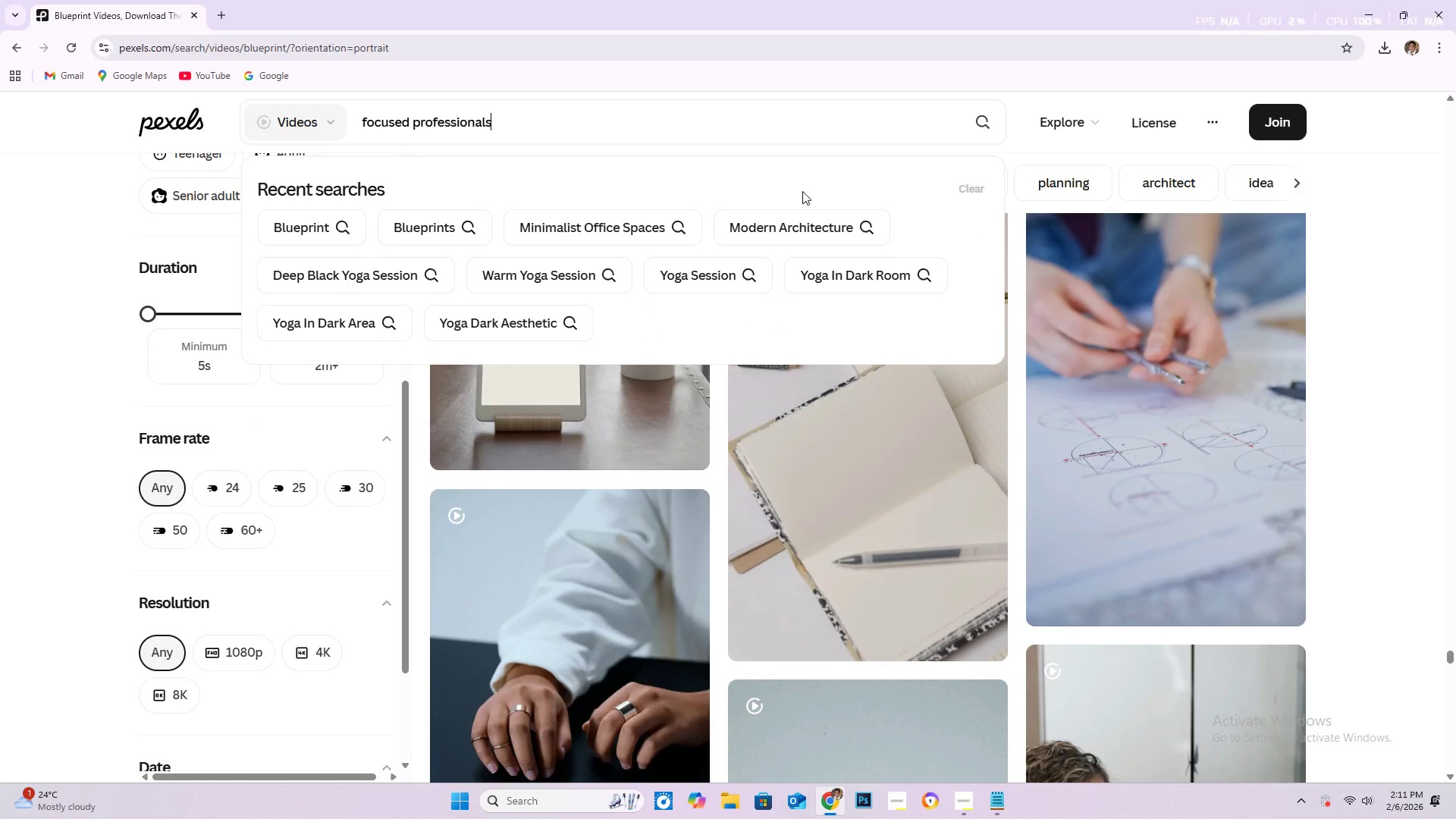 
scroll: coordinate [588, 403], scroll_direction: down, amount: 31.0
 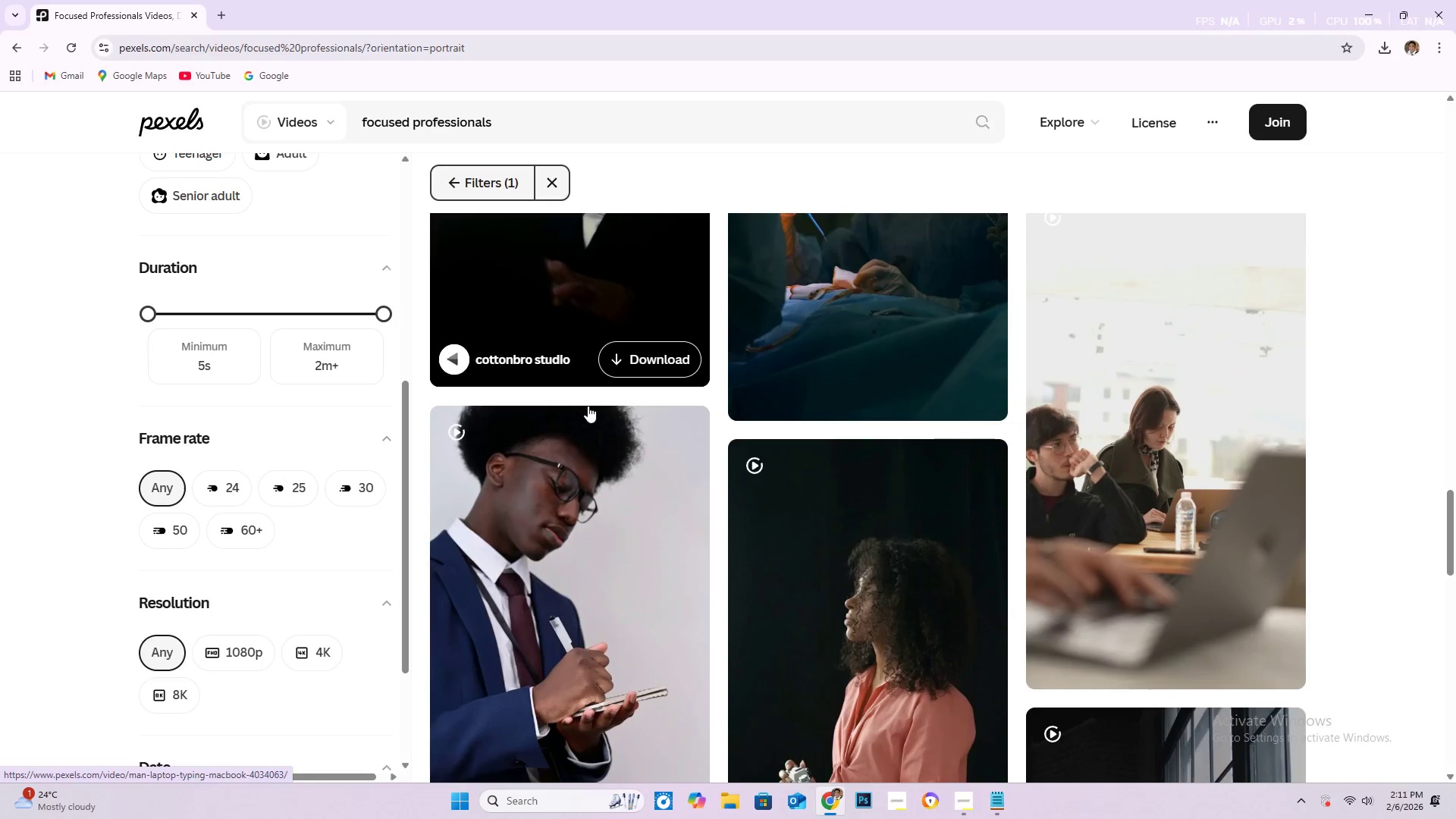 
scroll: coordinate [598, 405], scroll_direction: down, amount: 20.0
 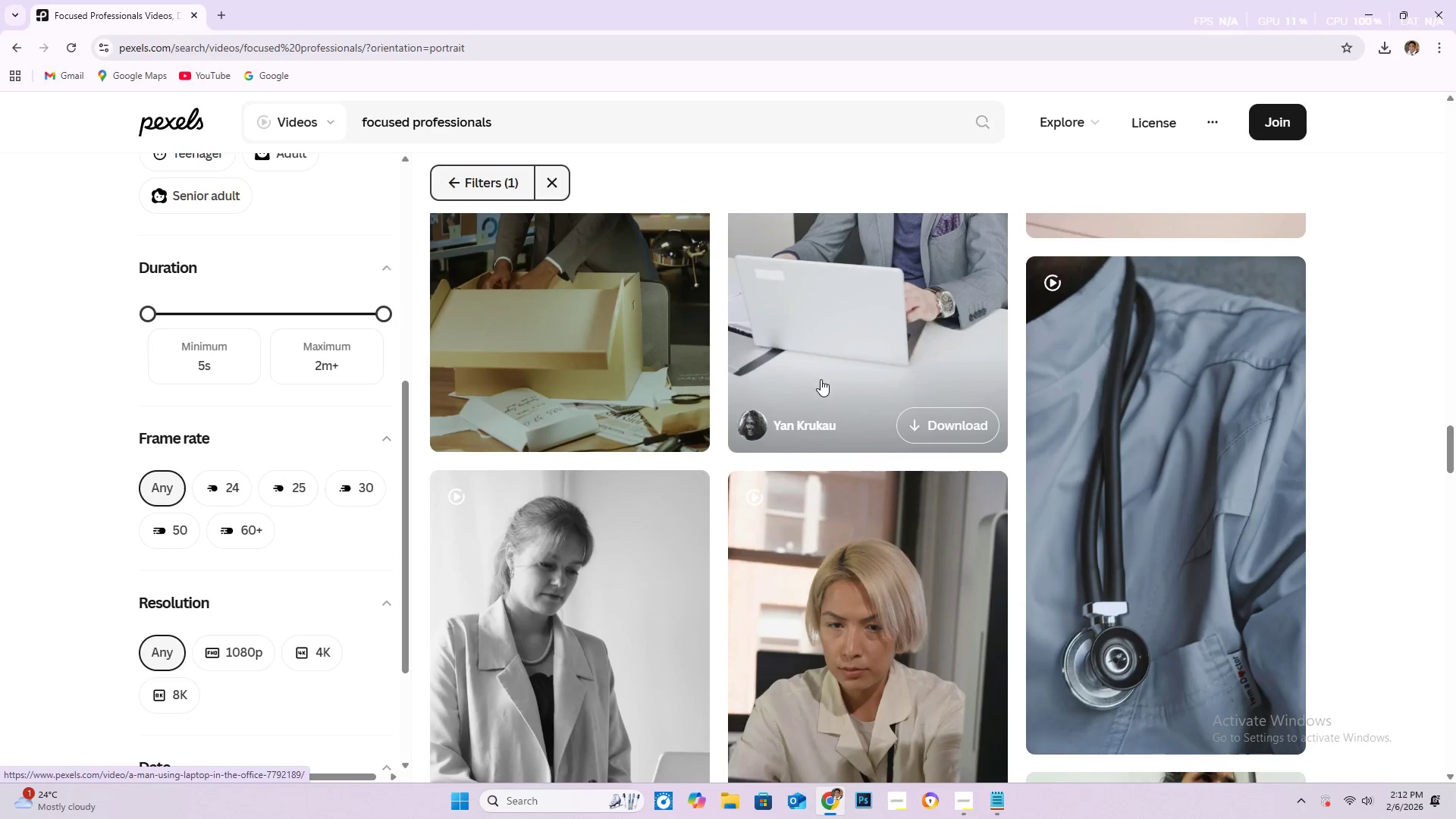 
scroll: coordinate [821, 381], scroll_direction: up, amount: 3.0
 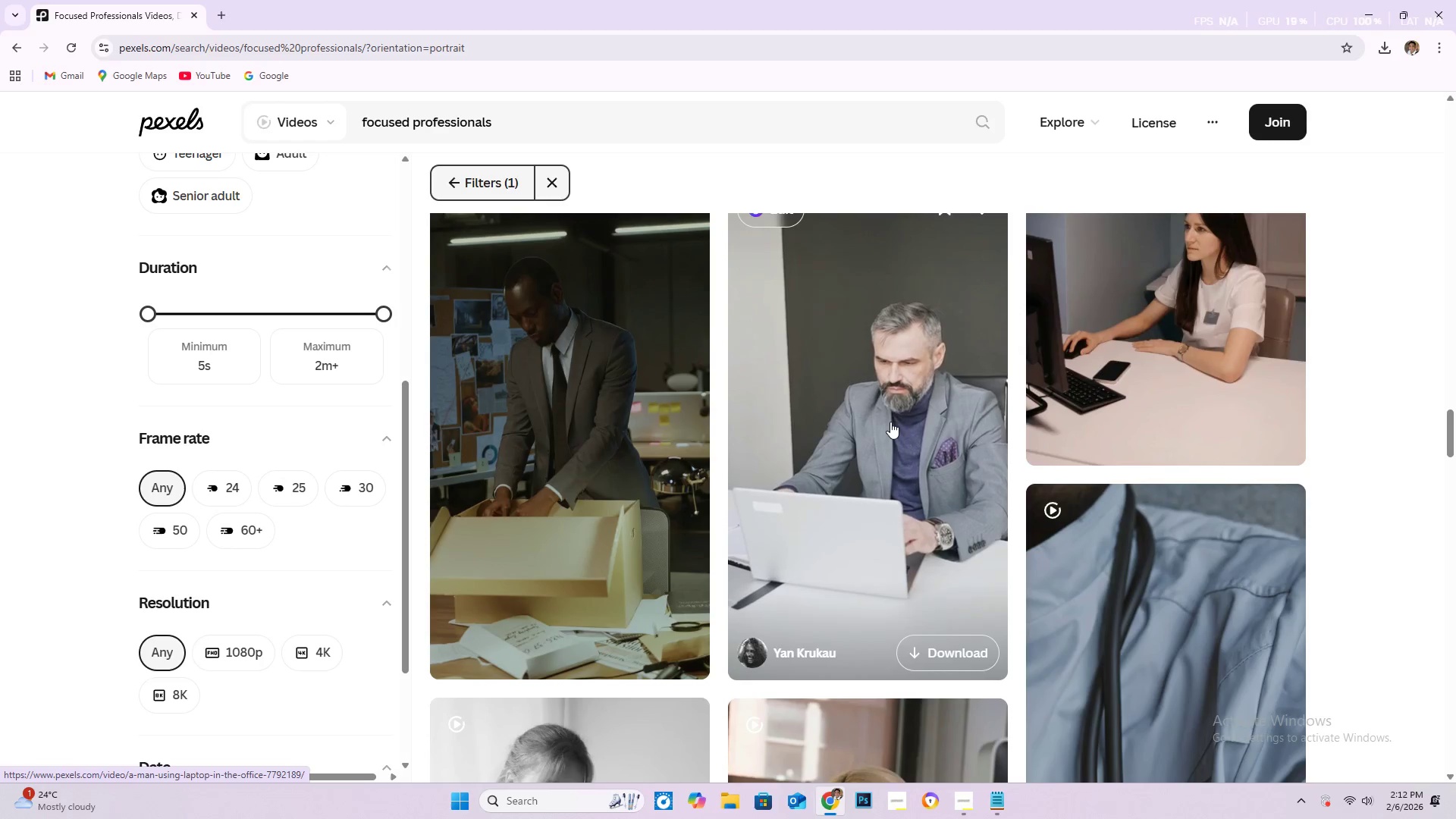 
scroll: coordinate [829, 347], scroll_direction: down, amount: 48.0
 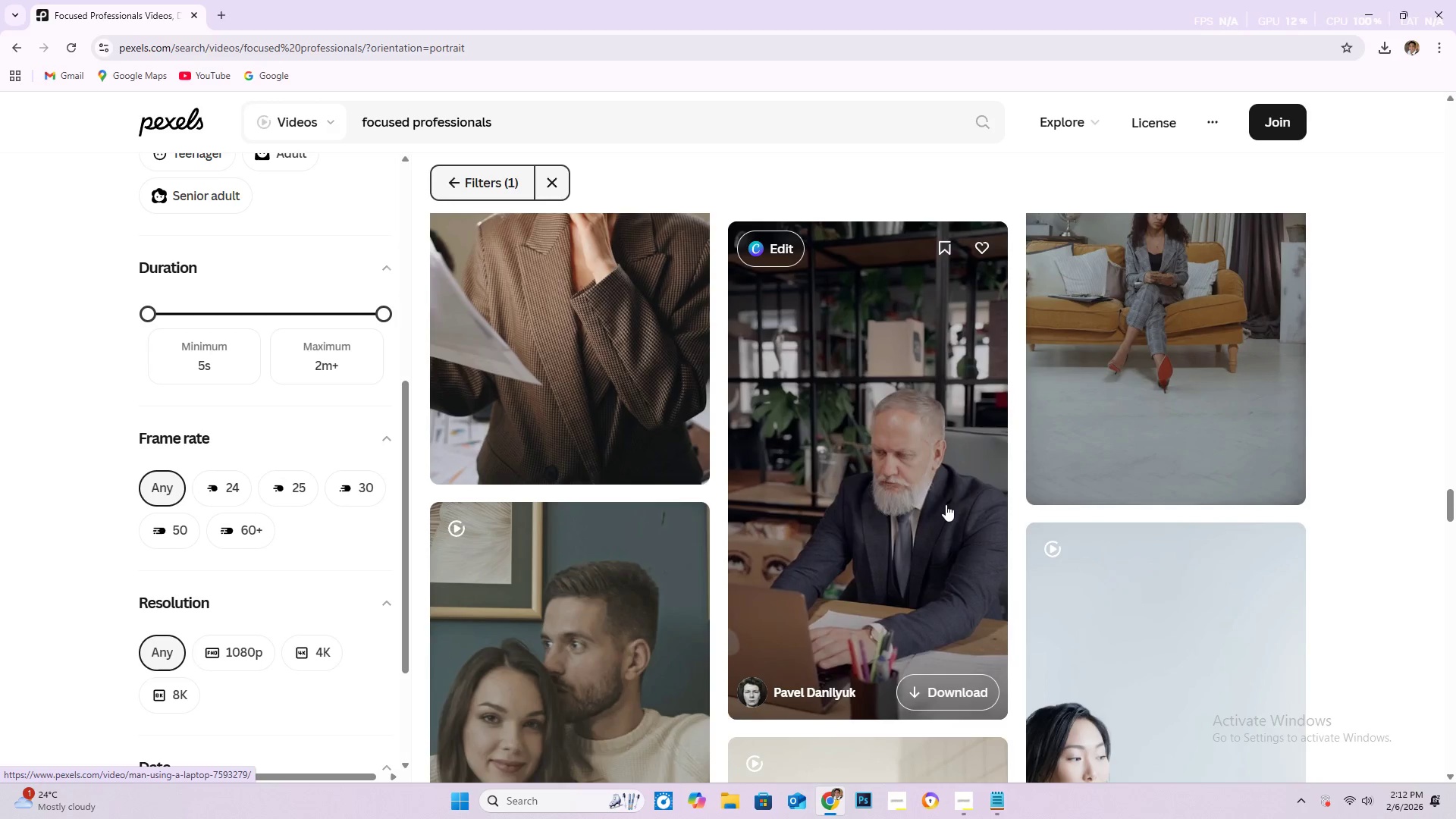 
wait(6.66)
 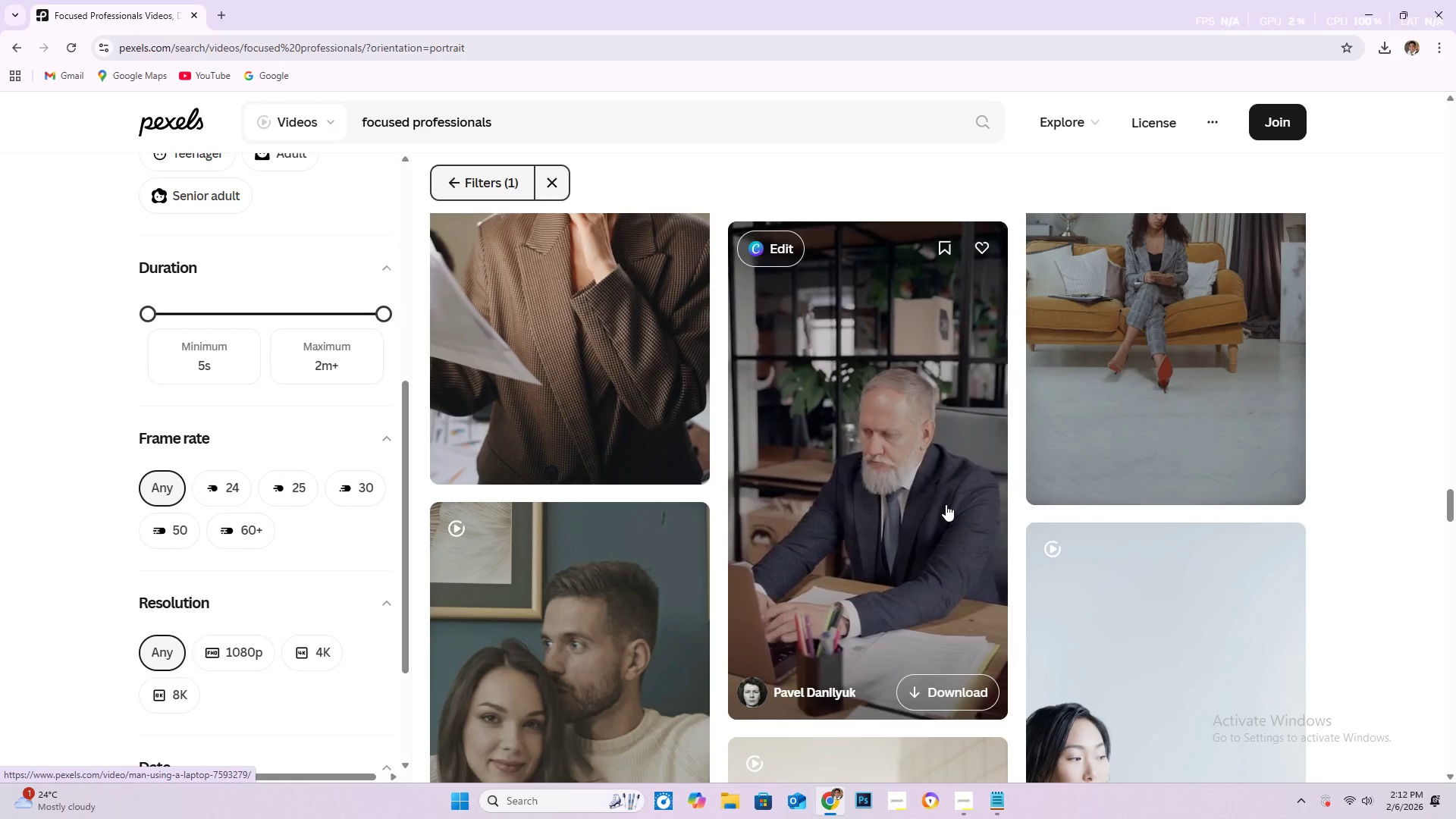 
scroll: coordinate [800, 428], scroll_direction: down, amount: 40.0
 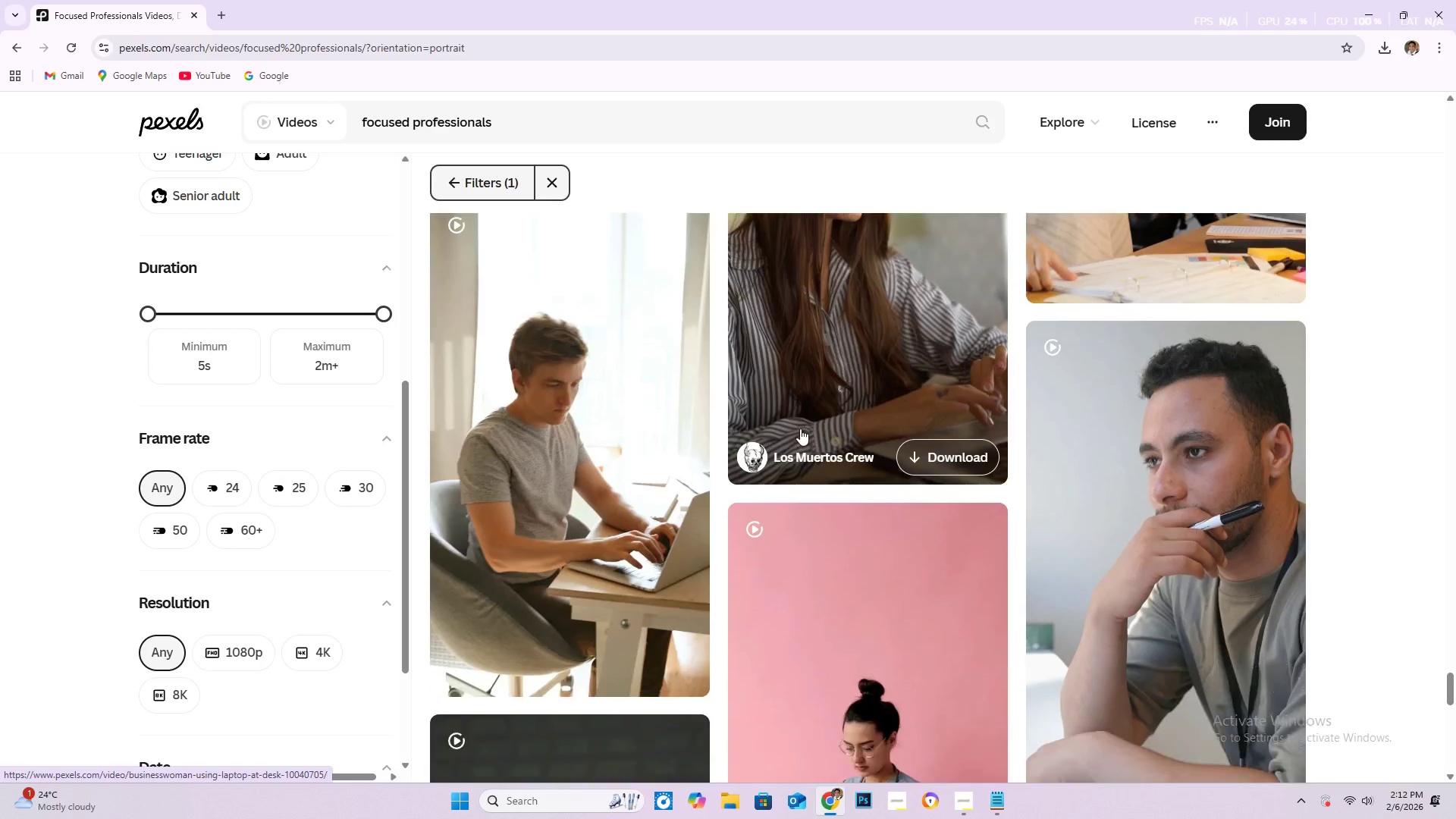 
scroll: coordinate [792, 425], scroll_direction: down, amount: 30.0
 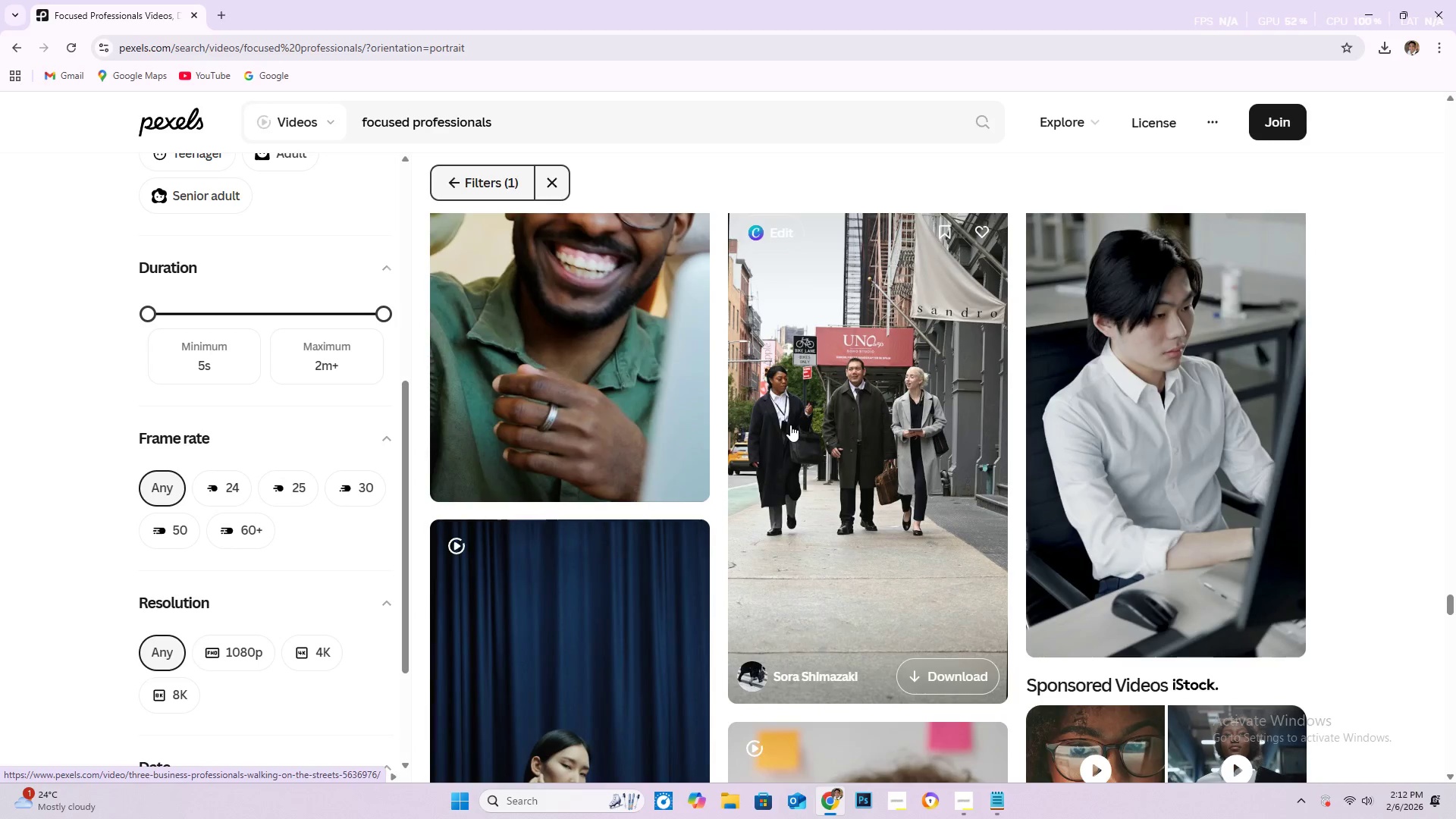 
scroll: coordinate [1035, 439], scroll_direction: down, amount: 32.0
 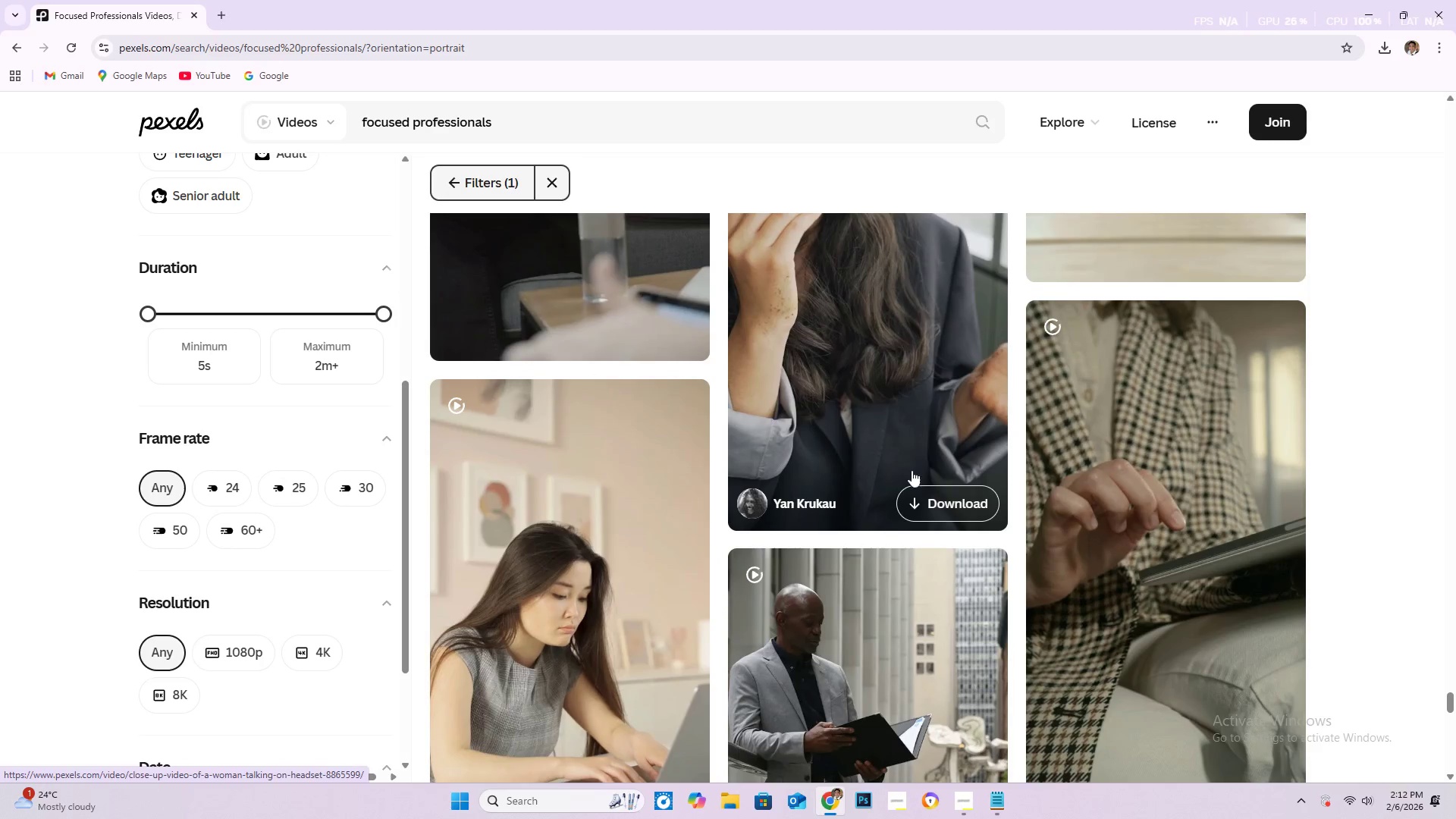 
scroll: coordinate [904, 438], scroll_direction: down, amount: 24.0
 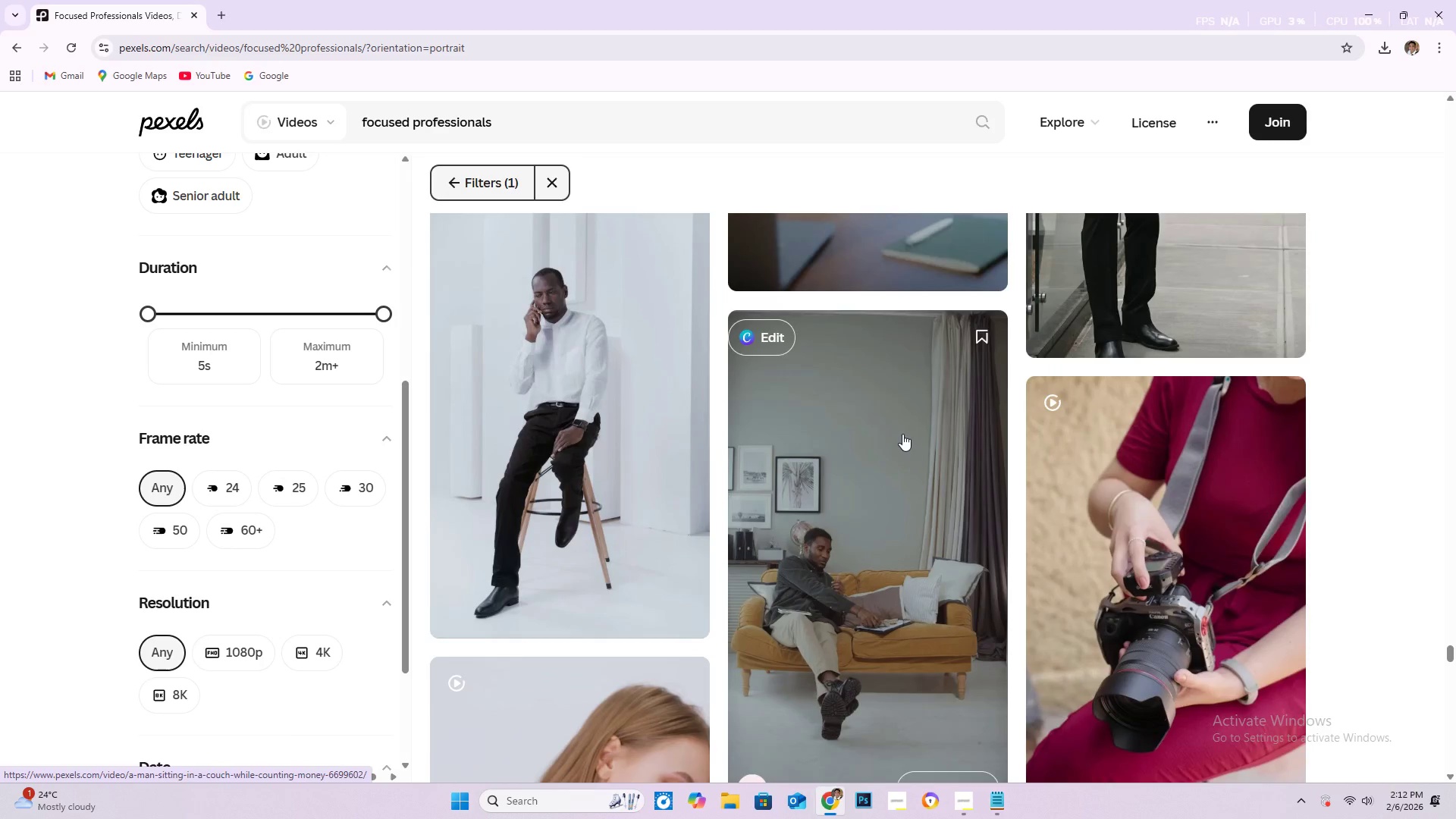 
mouse_move([888, 435])
 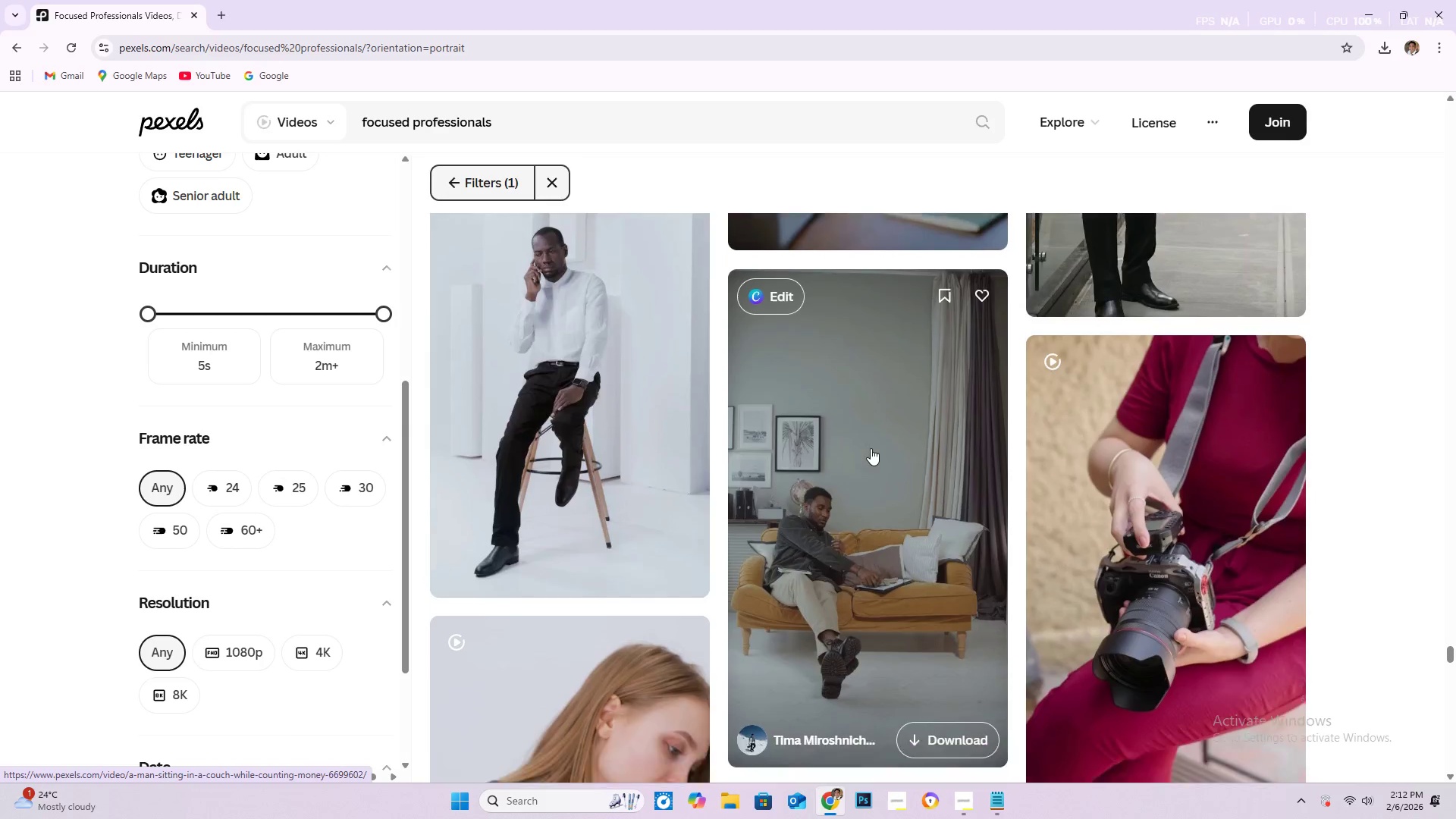 
scroll: coordinate [868, 441], scroll_direction: down, amount: 29.0
 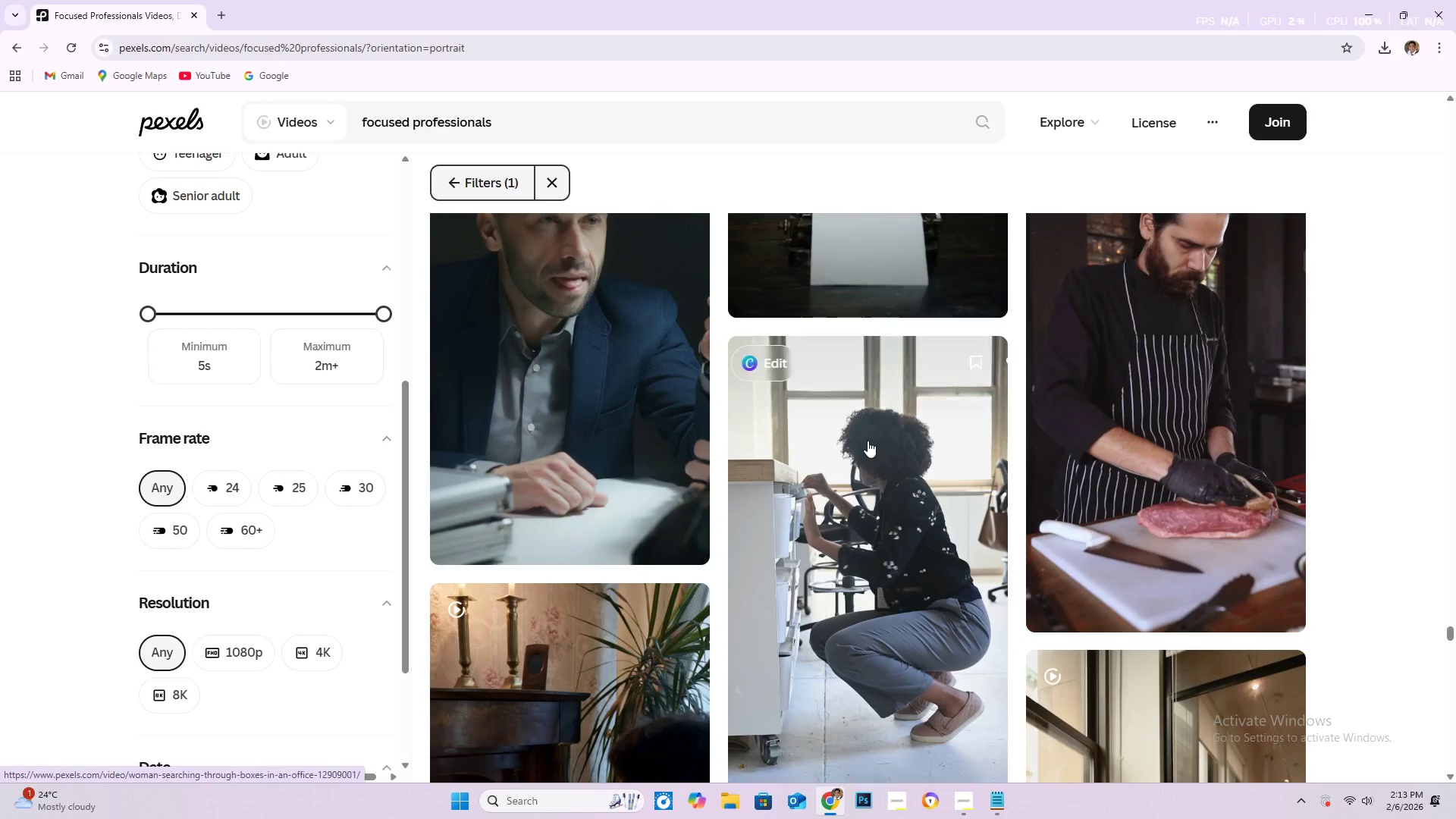 
scroll: coordinate [860, 441], scroll_direction: down, amount: 10.0
 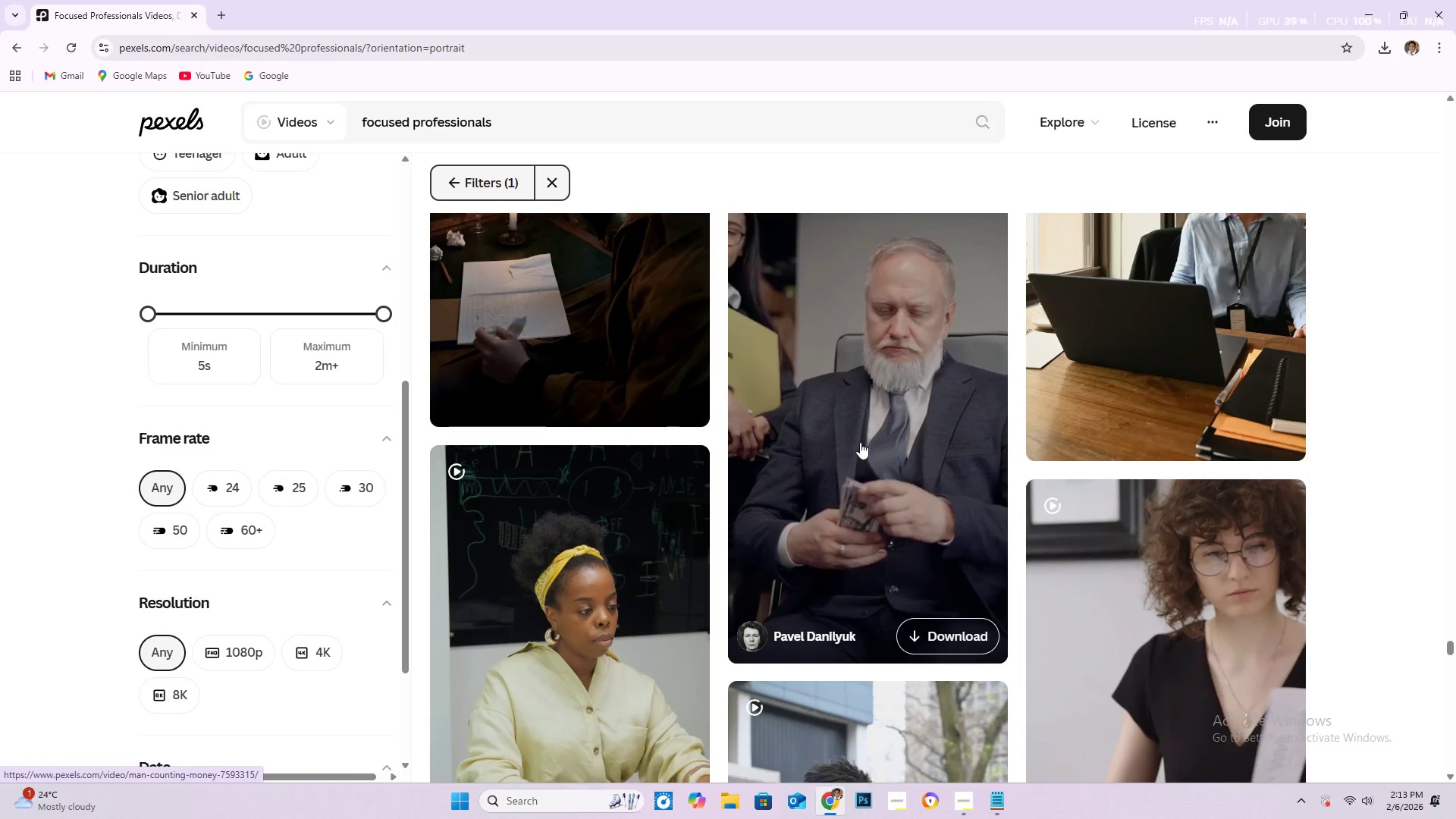 
mouse_move([838, 458])
 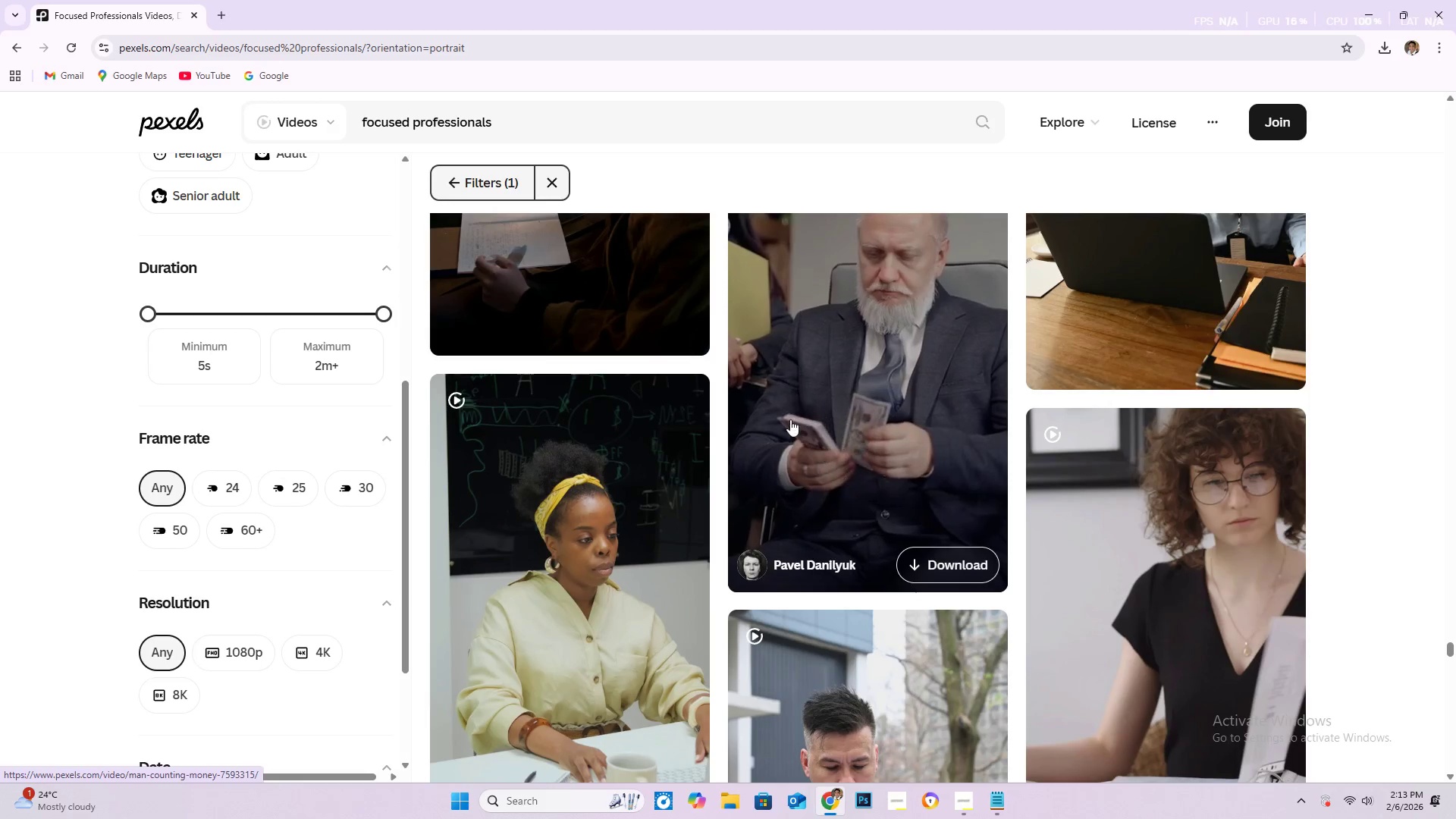 
scroll: coordinate [756, 386], scroll_direction: down, amount: 34.0
 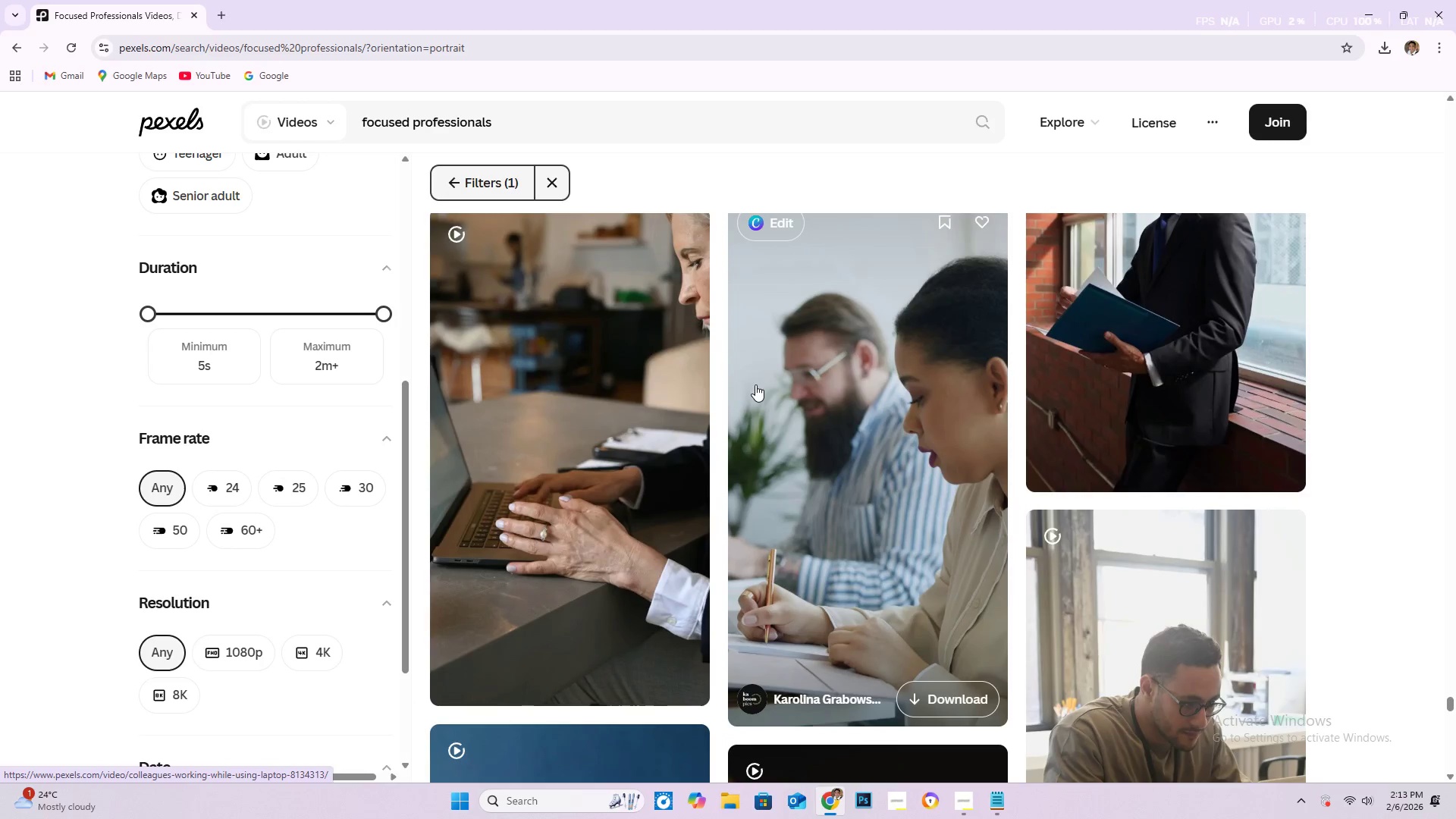 
scroll: coordinate [826, 372], scroll_direction: down, amount: 33.0
 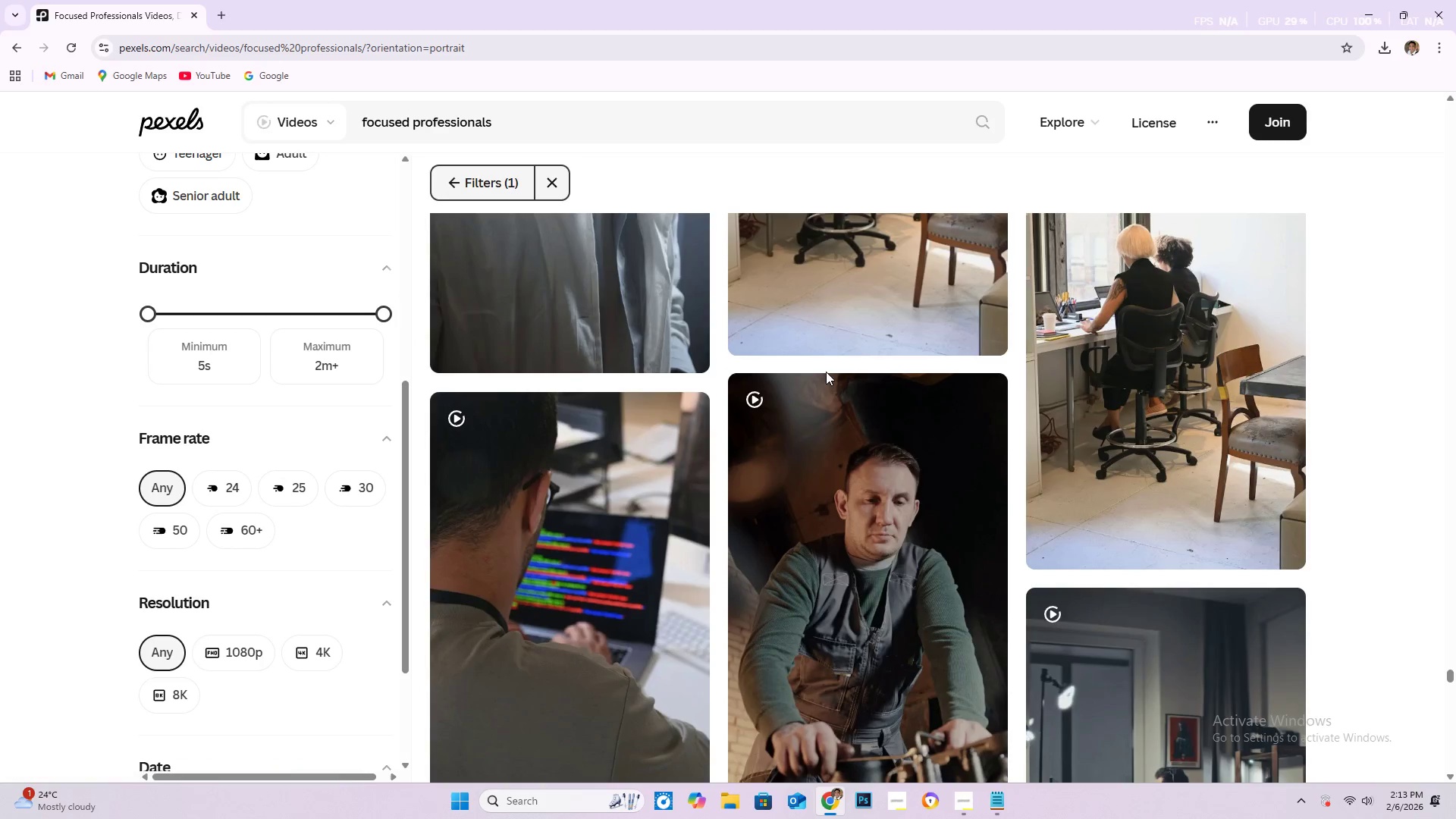 
scroll: coordinate [824, 368], scroll_direction: down, amount: 11.0
 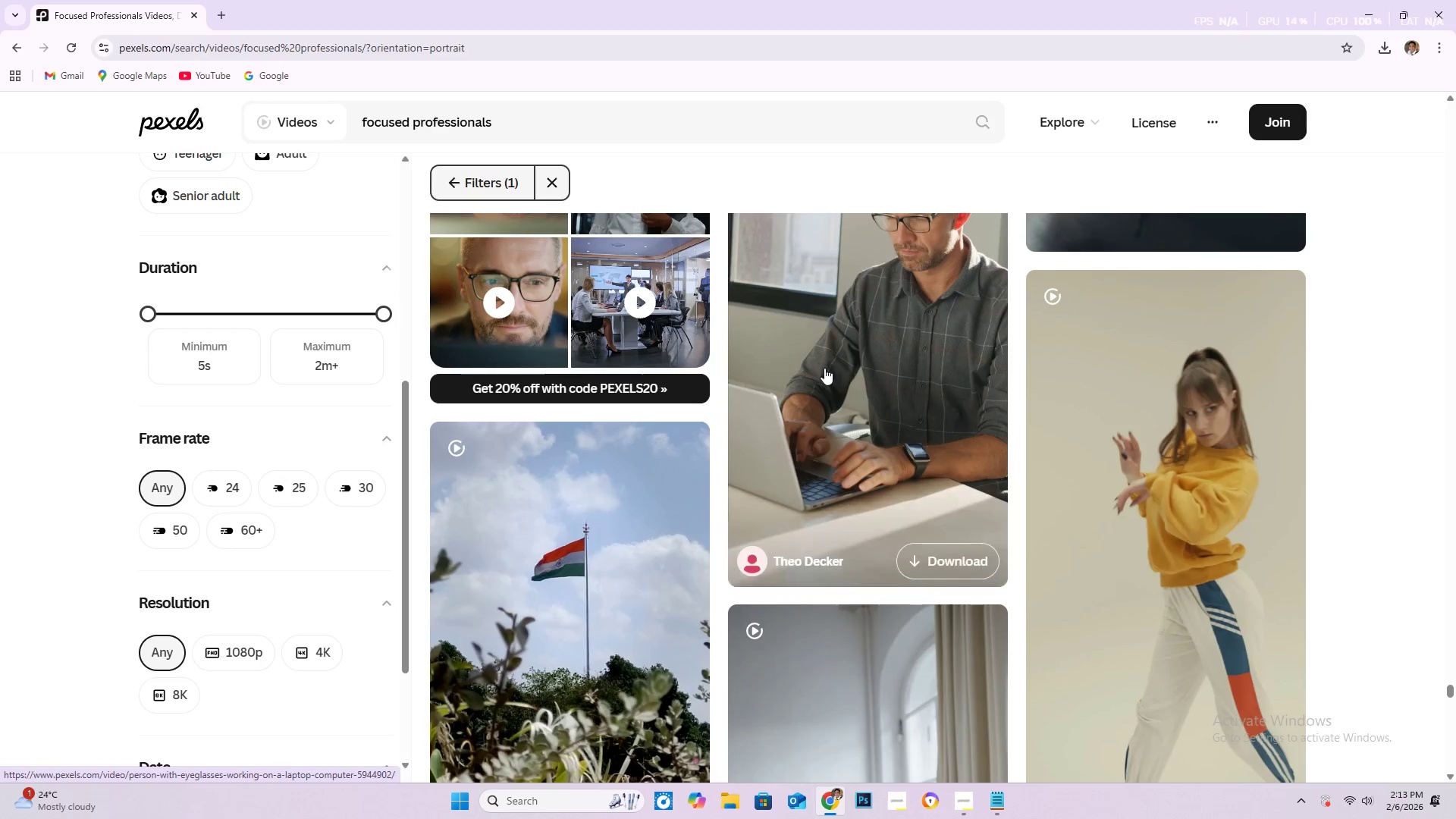 
scroll: coordinate [824, 368], scroll_direction: up, amount: 3.0
 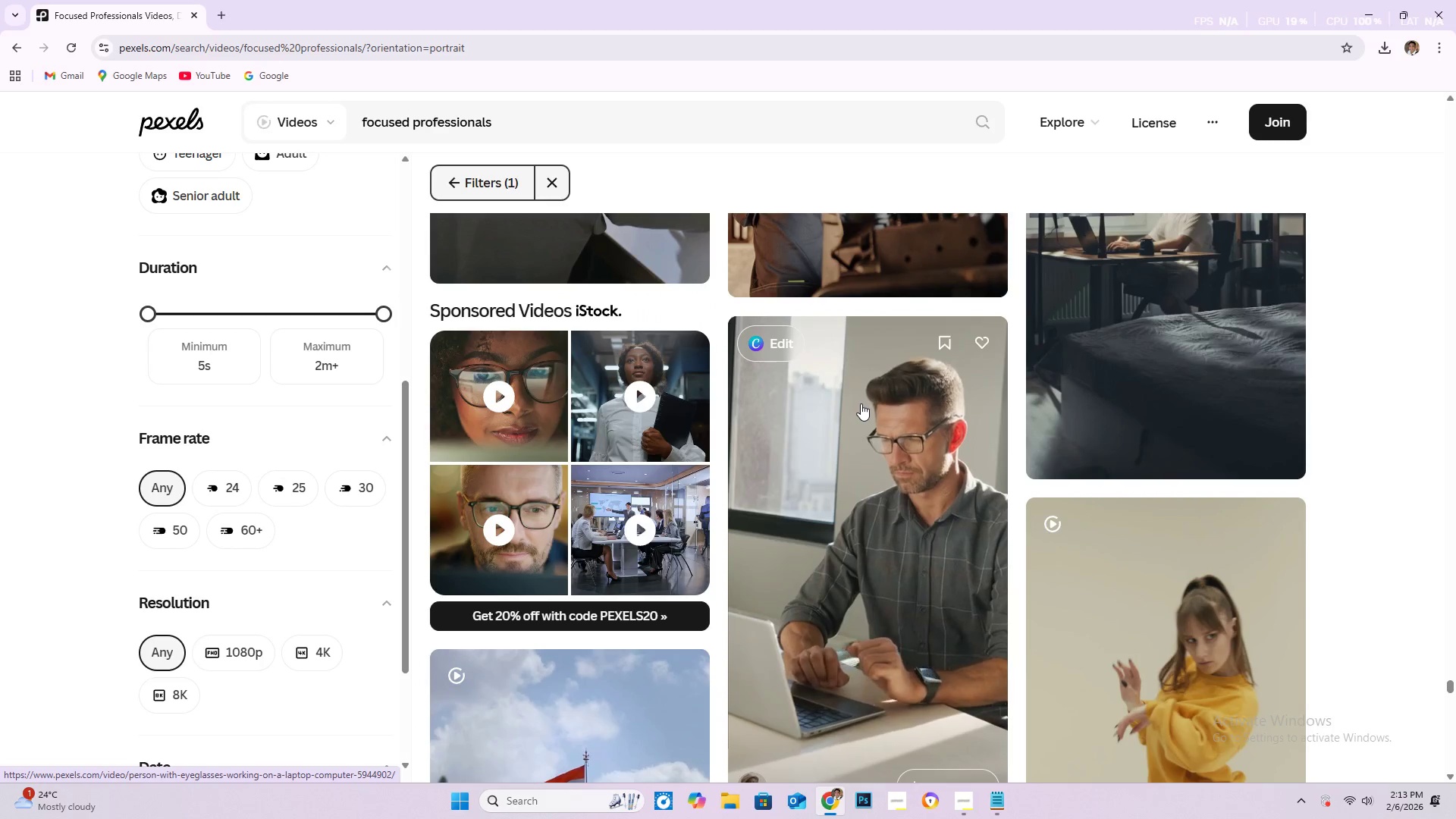 
wait(12.05)
 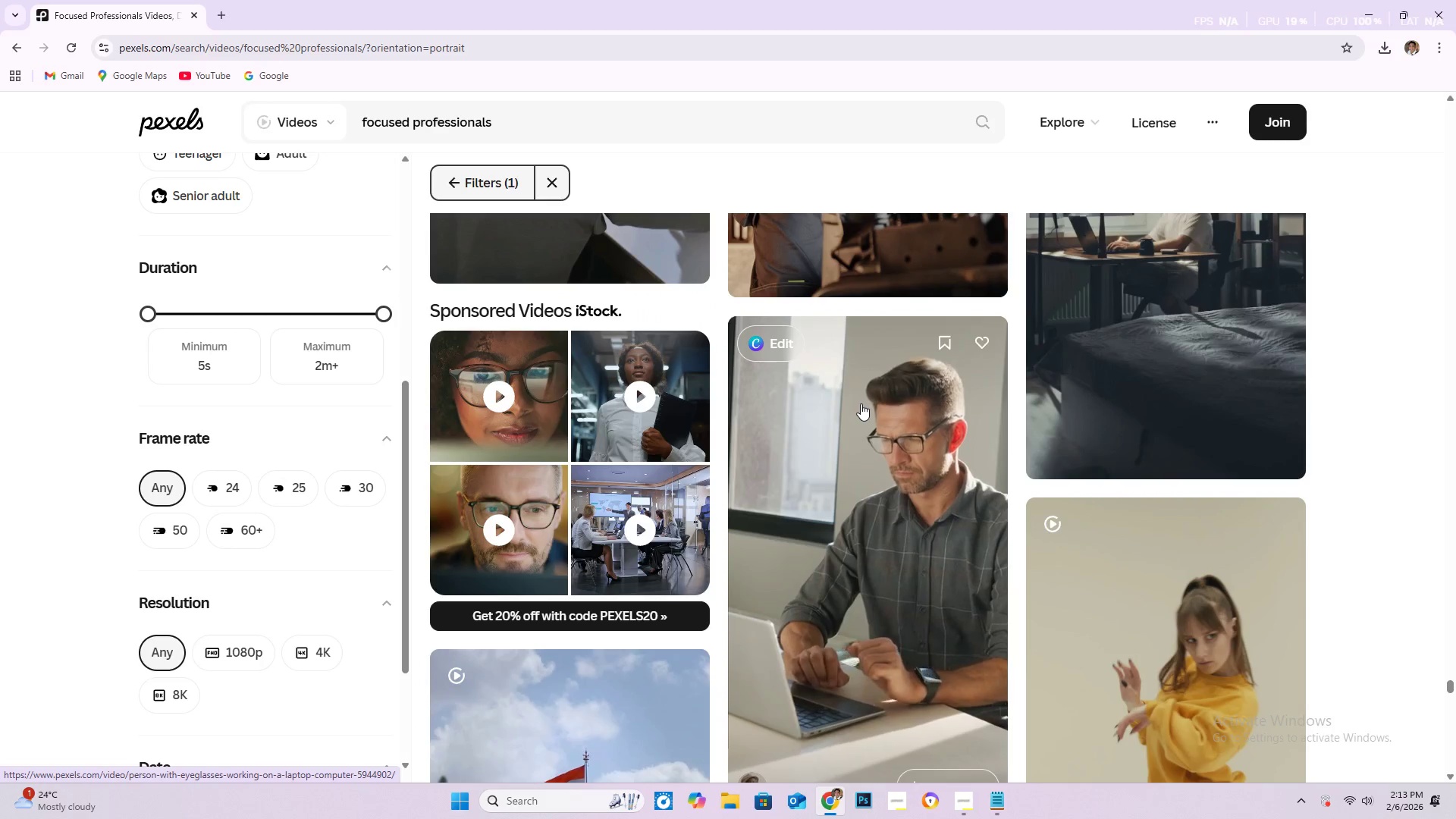 
scroll: coordinate [868, 432], scroll_direction: down, amount: 26.0
 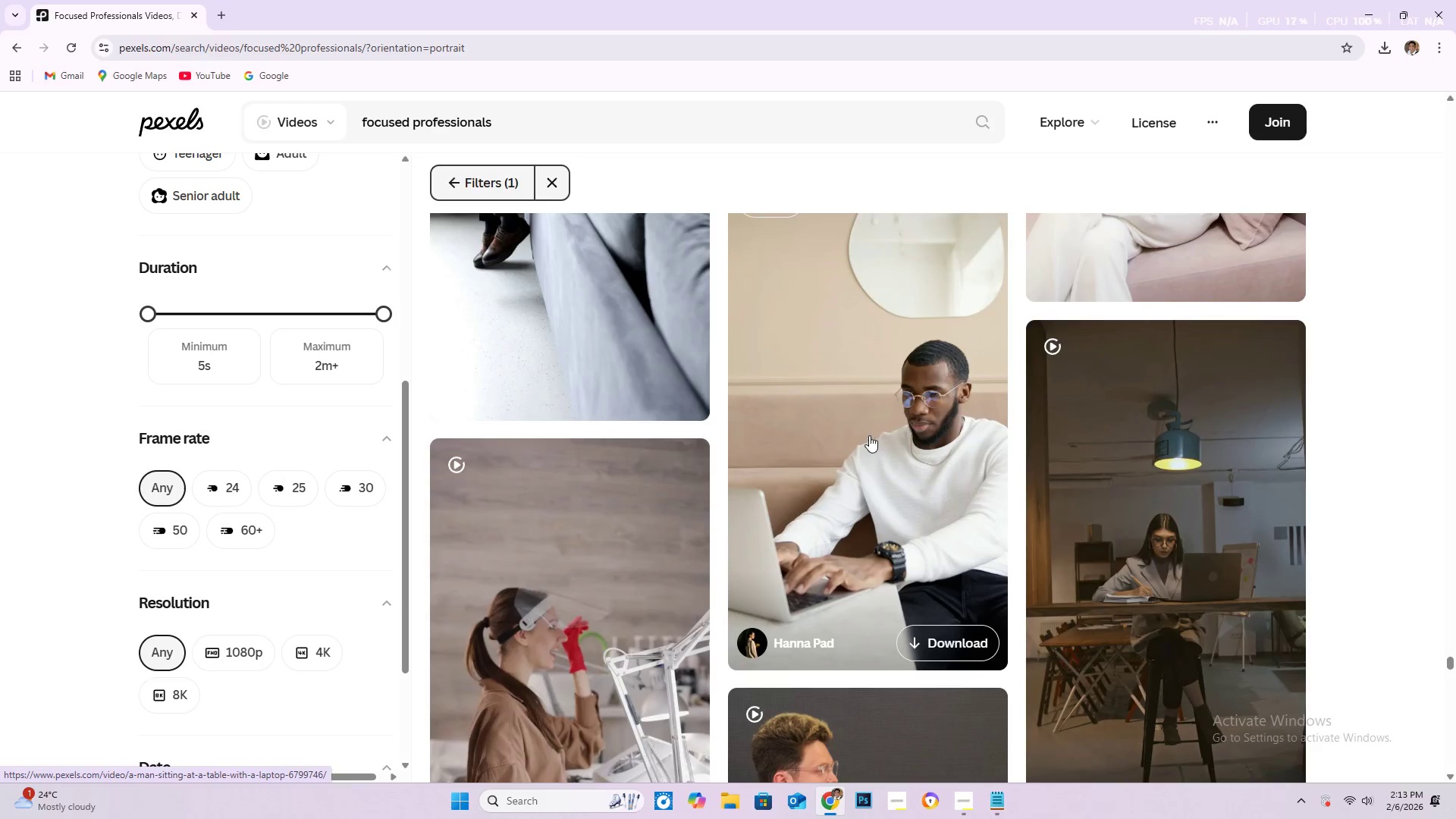 
scroll: coordinate [797, 486], scroll_direction: down, amount: 32.0
 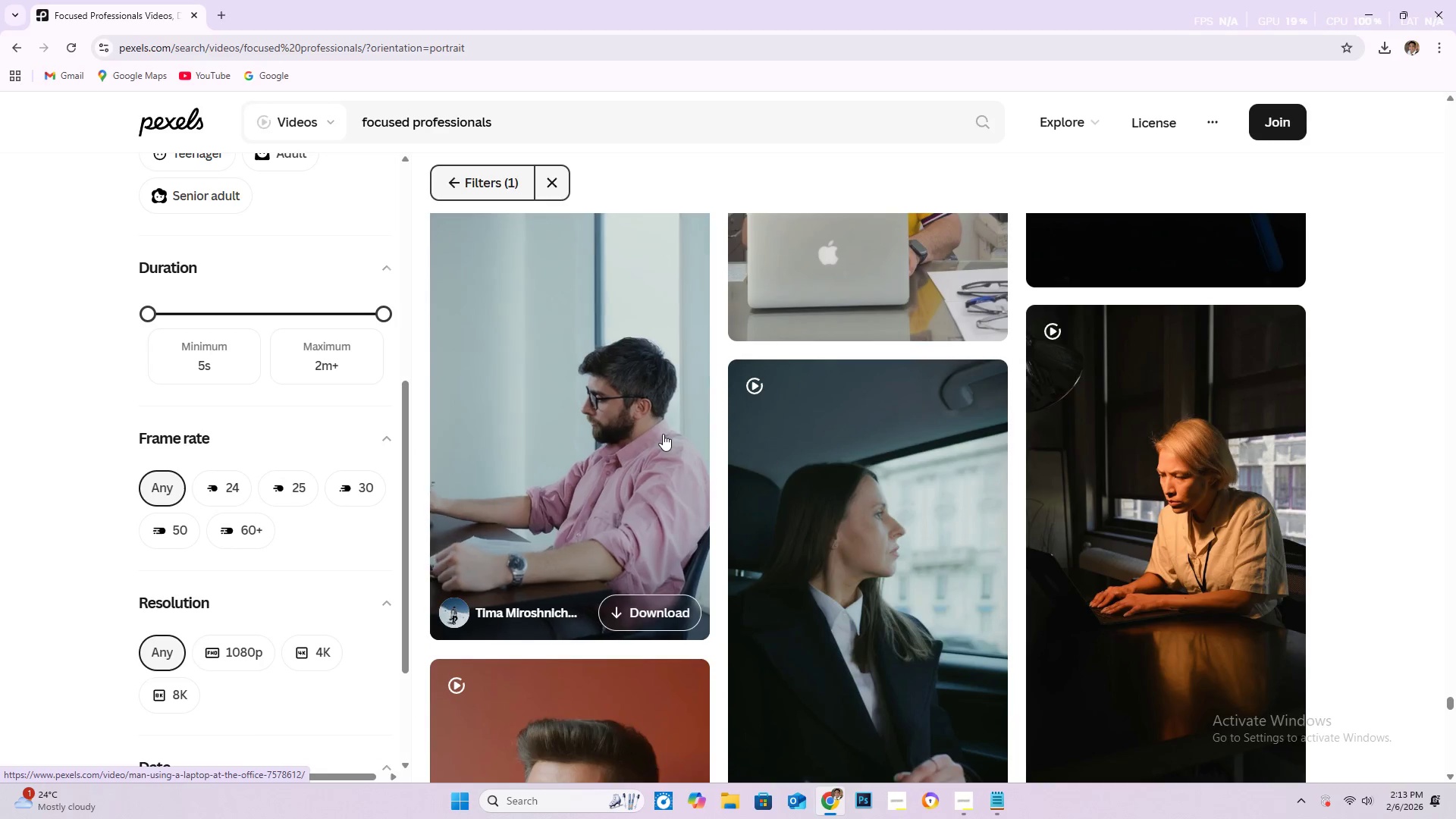 
wait(7.61)
 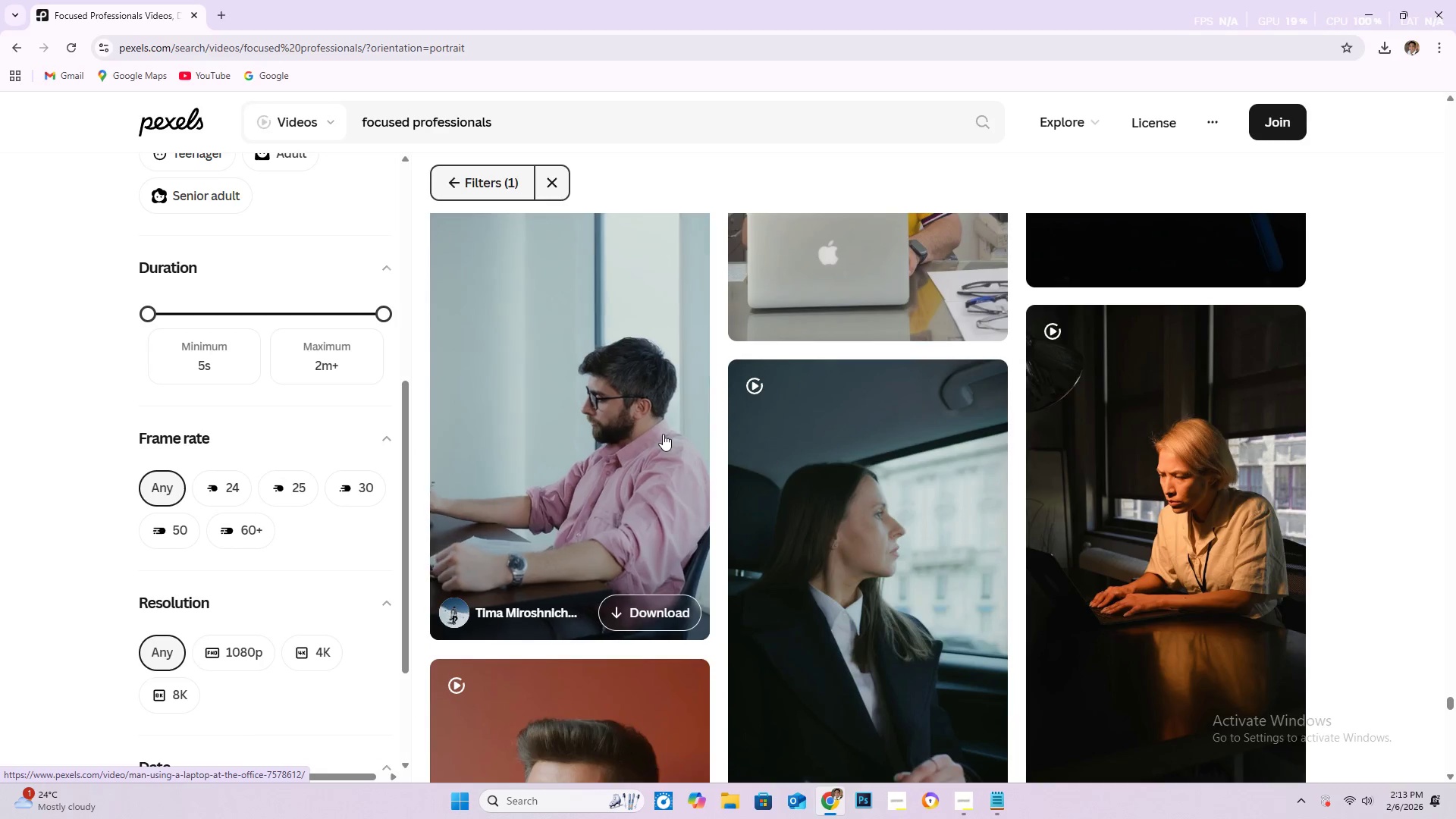 
scroll: coordinate [640, 439], scroll_direction: down, amount: 28.0
 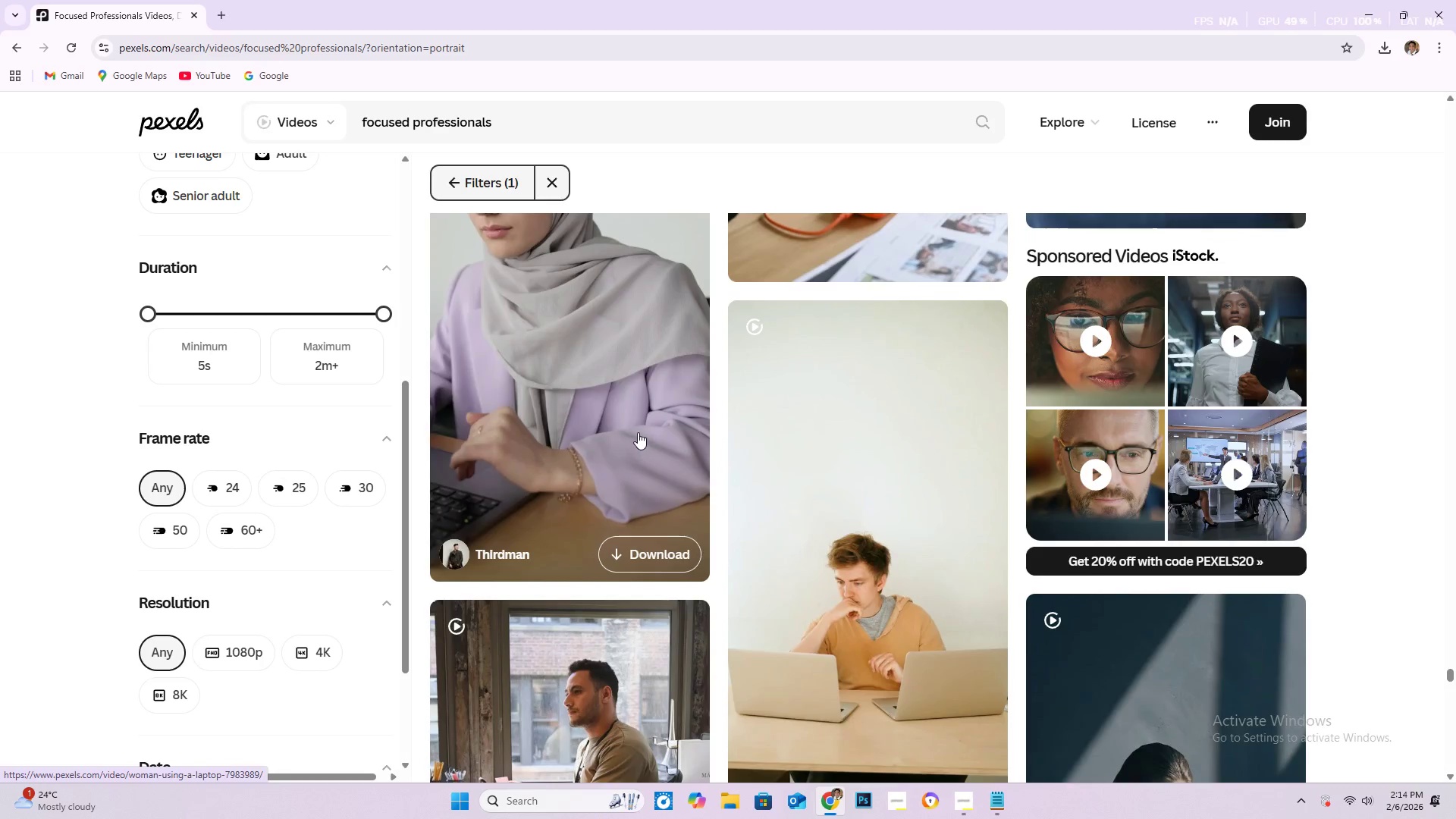 
scroll: coordinate [667, 429], scroll_direction: down, amount: 18.0
 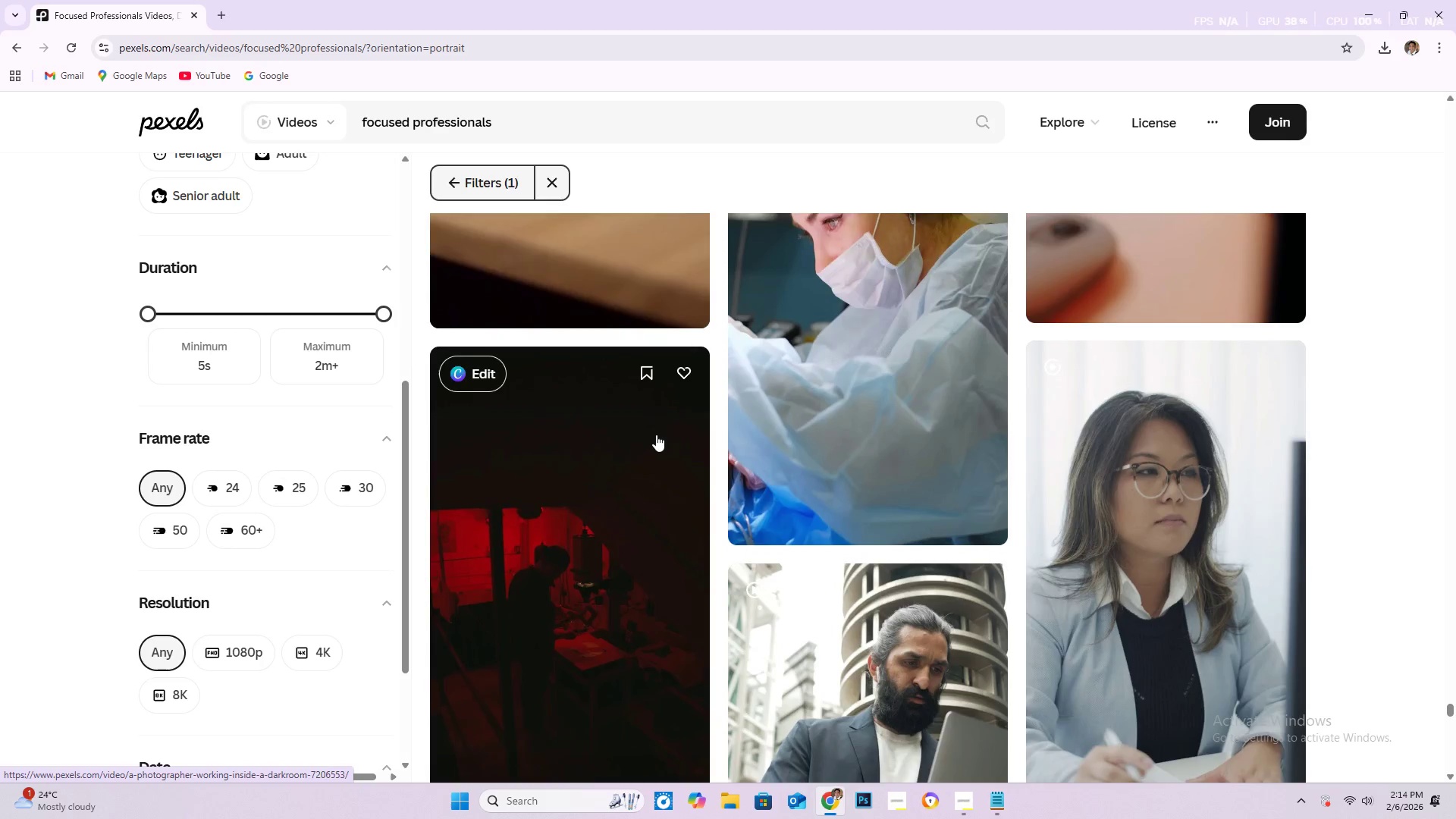 
scroll: coordinate [651, 452], scroll_direction: down, amount: 19.0
 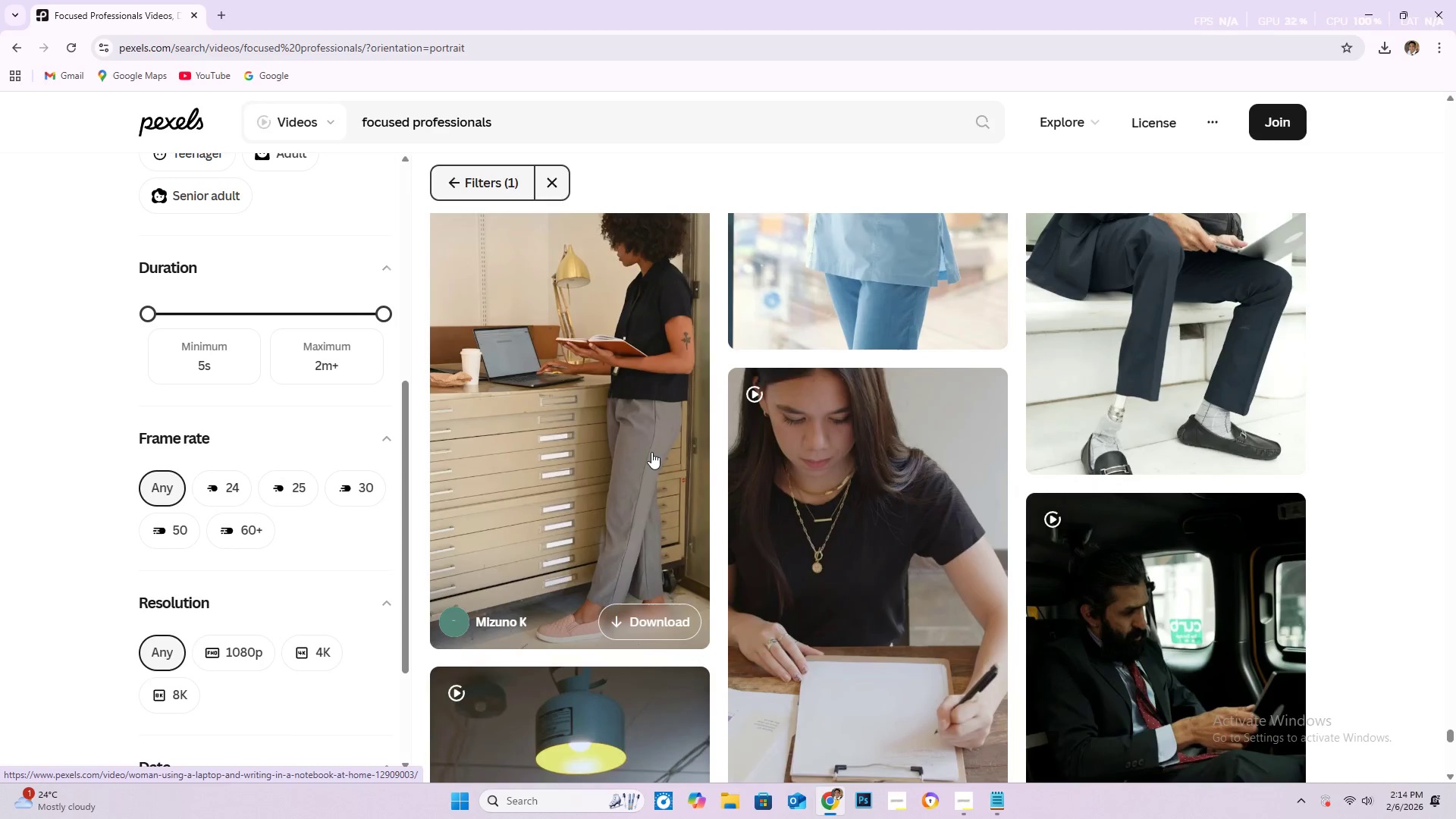 
scroll: coordinate [651, 457], scroll_direction: down, amount: 22.0
 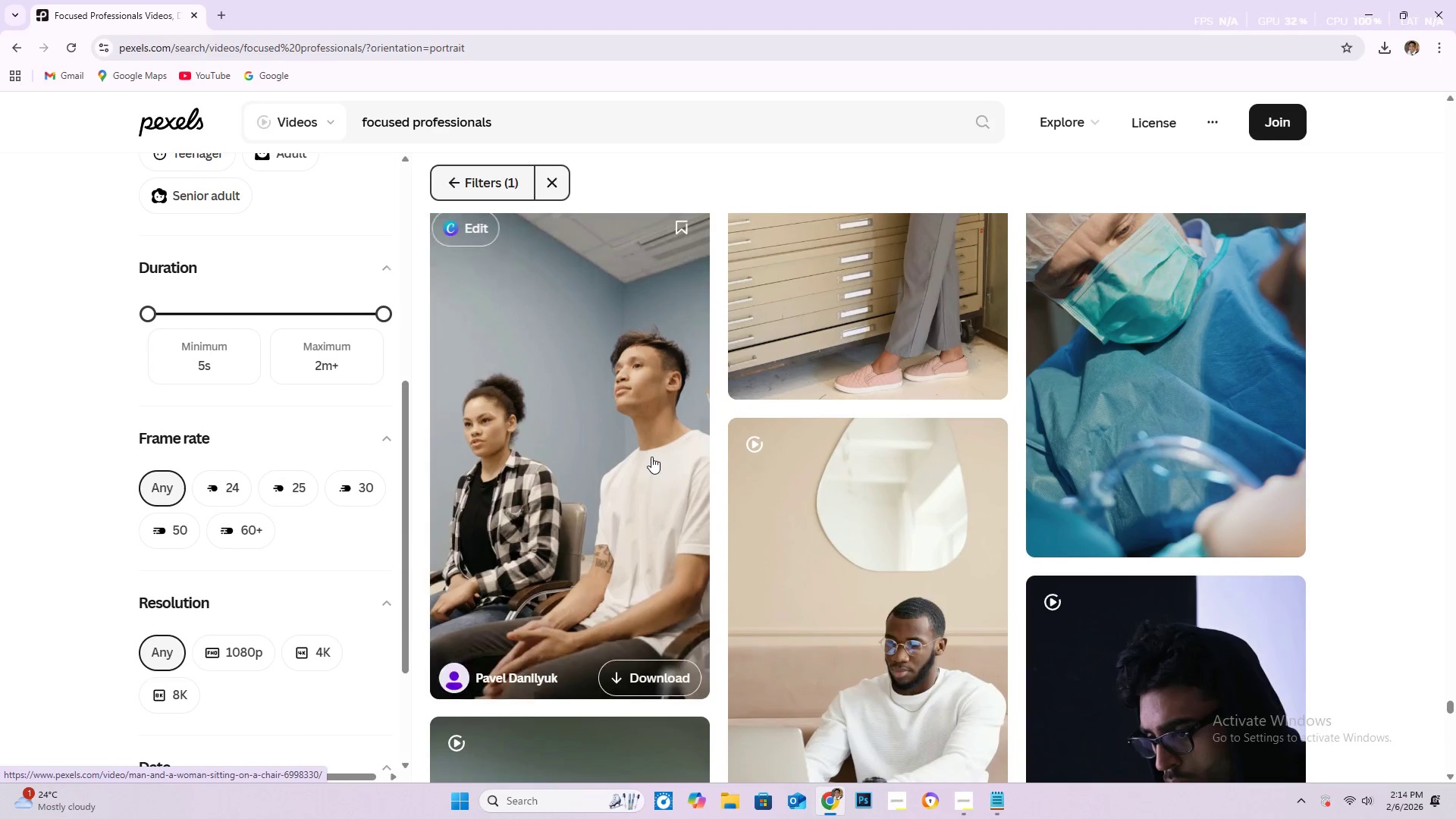 
scroll: coordinate [651, 462], scroll_direction: down, amount: 44.0
 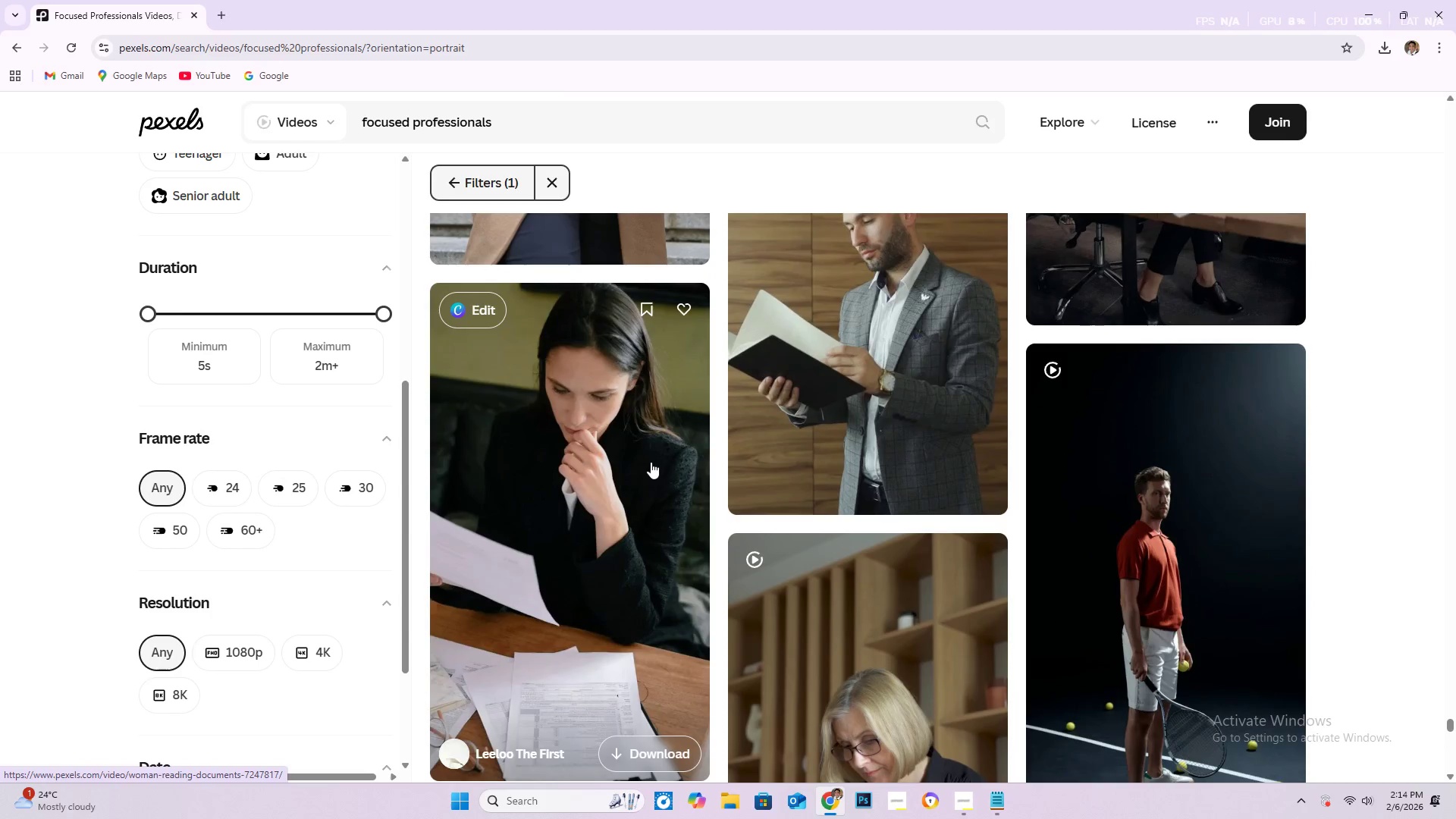 
scroll: coordinate [649, 462], scroll_direction: up, amount: 2.0
 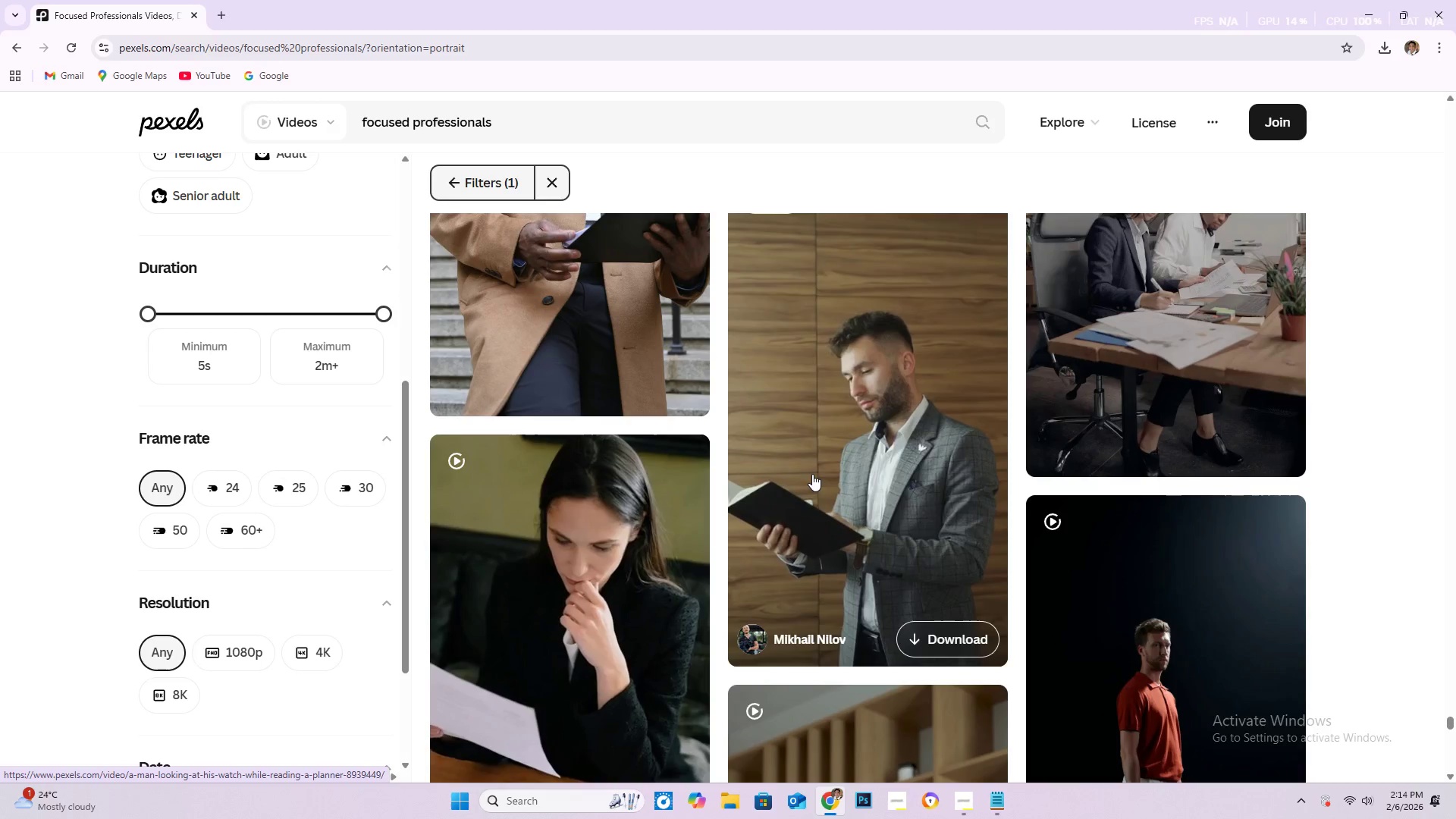 
wait(8.05)
 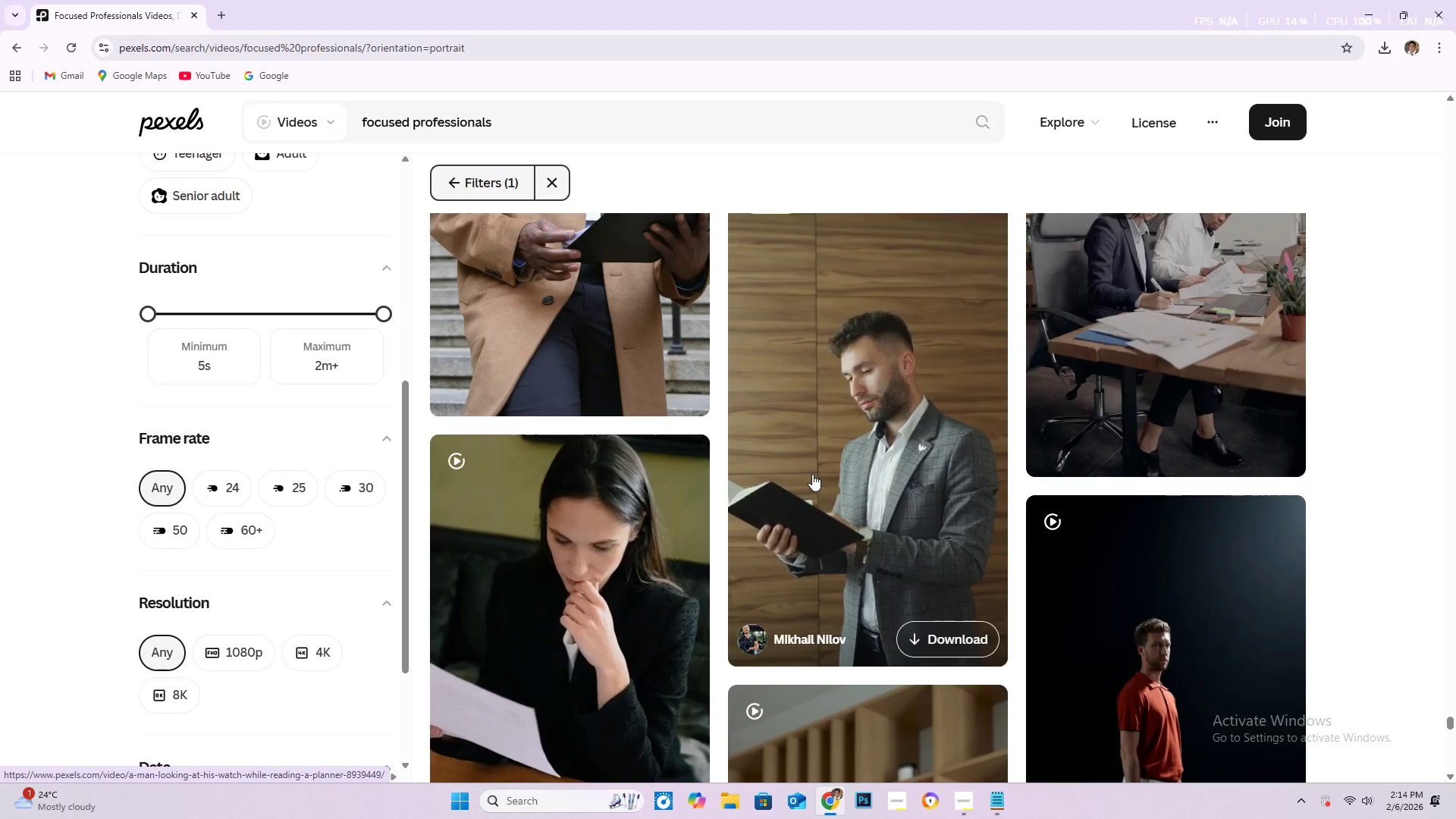 
scroll: coordinate [750, 498], scroll_direction: down, amount: 15.0
 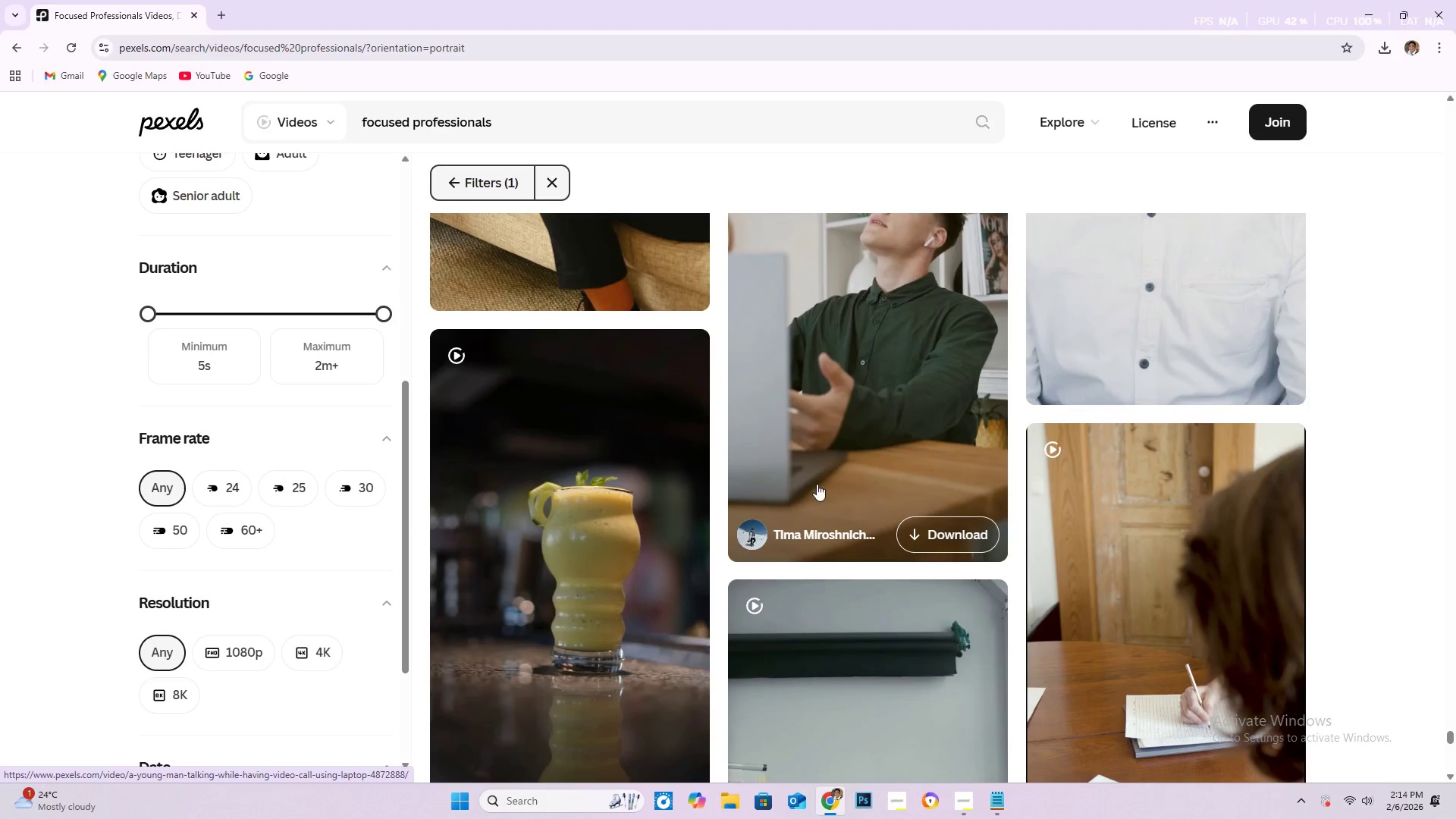 
scroll: coordinate [824, 483], scroll_direction: up, amount: 2.0
 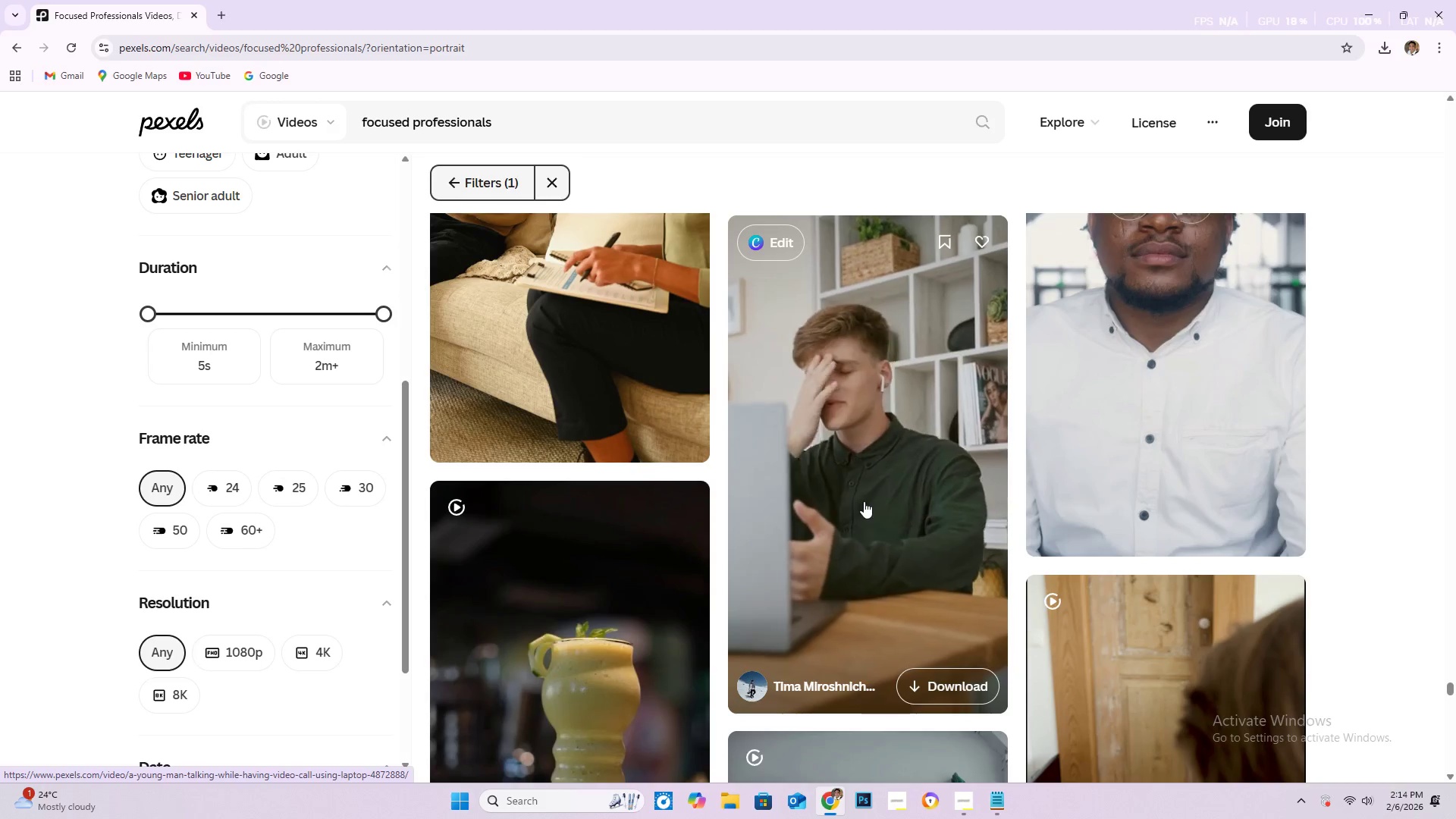 
scroll: coordinate [795, 497], scroll_direction: down, amount: 40.0
 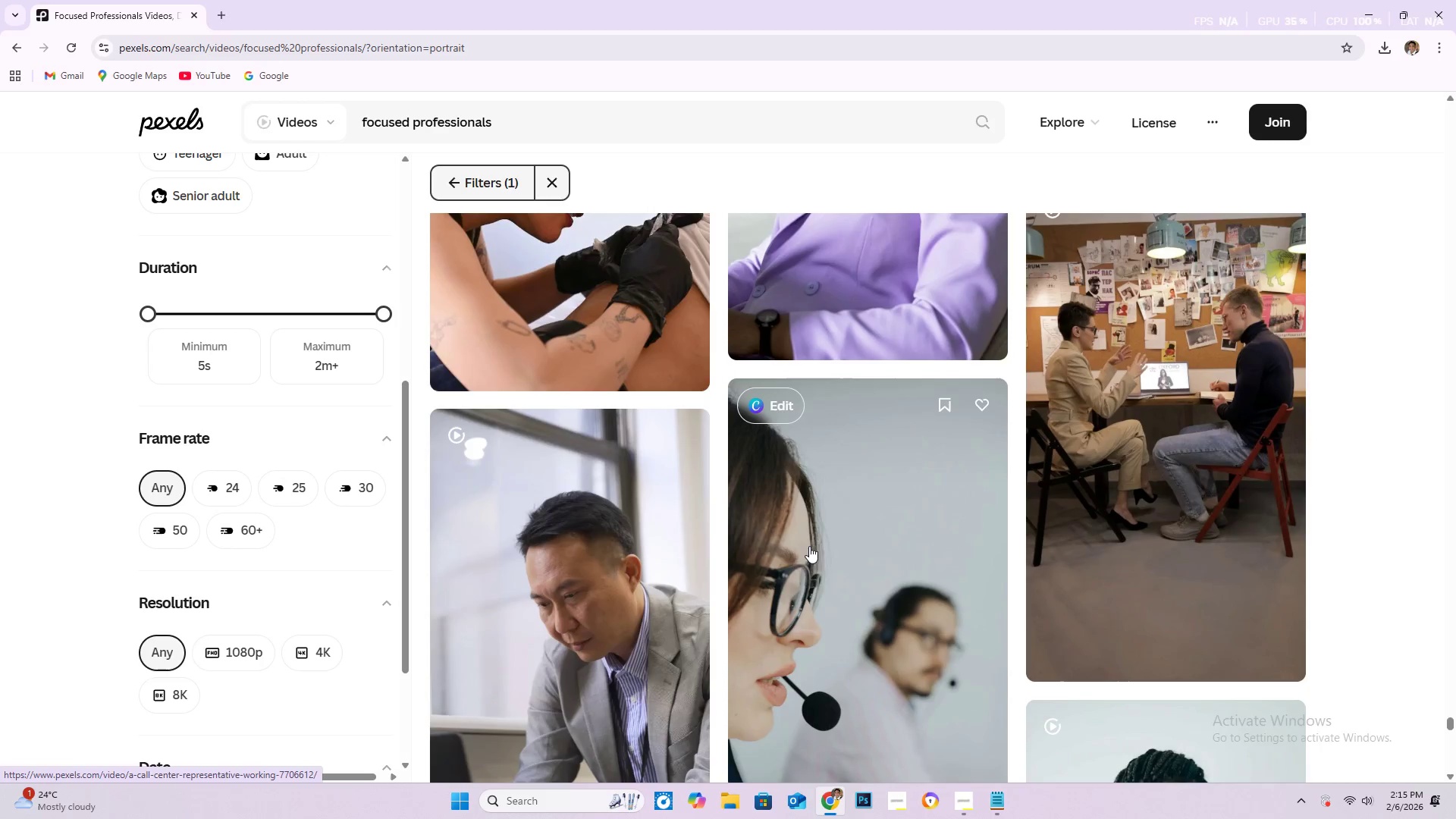 
scroll: coordinate [846, 444], scroll_direction: down, amount: 52.0
 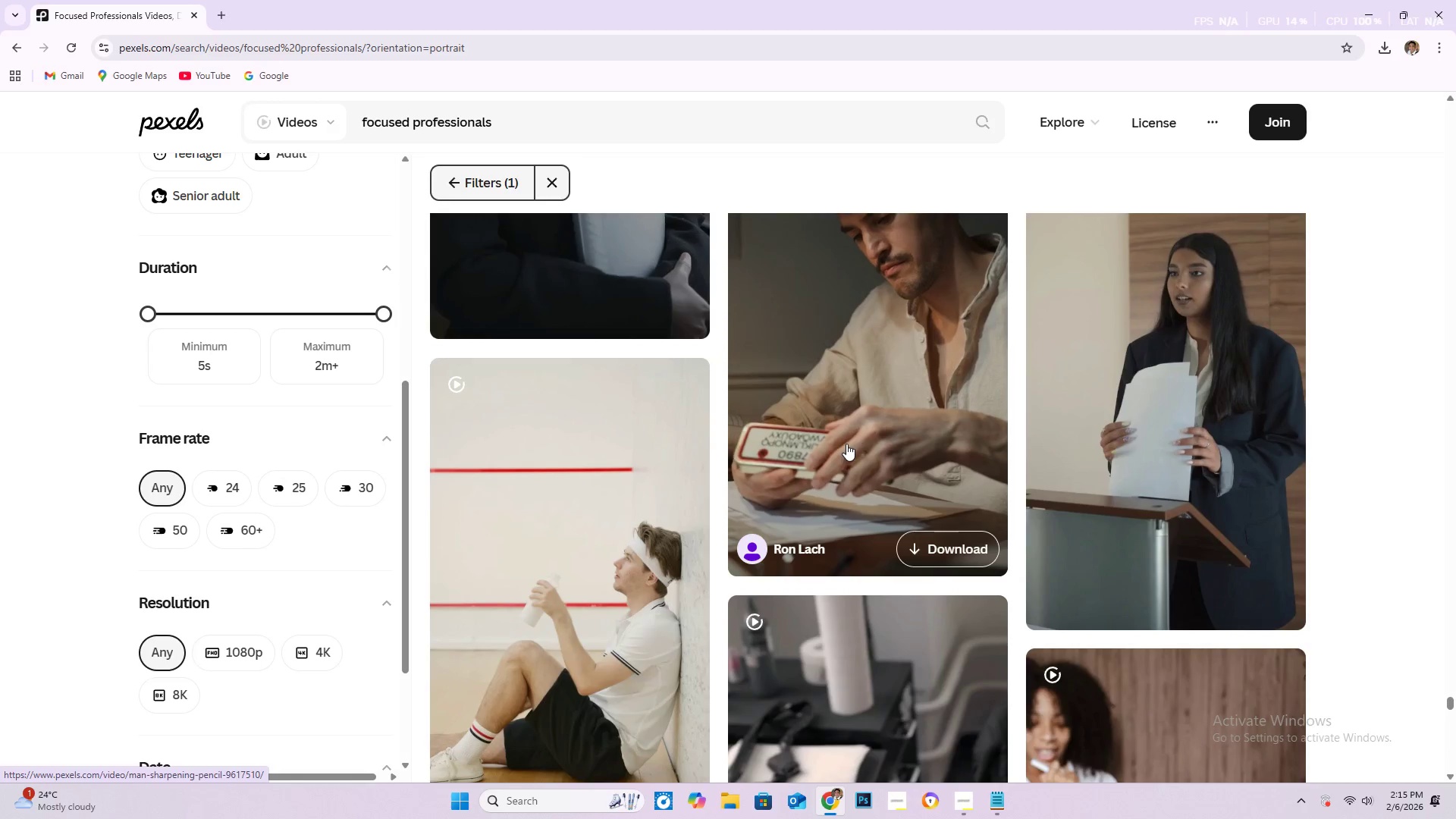 
scroll: coordinate [846, 445], scroll_direction: down, amount: 47.0
 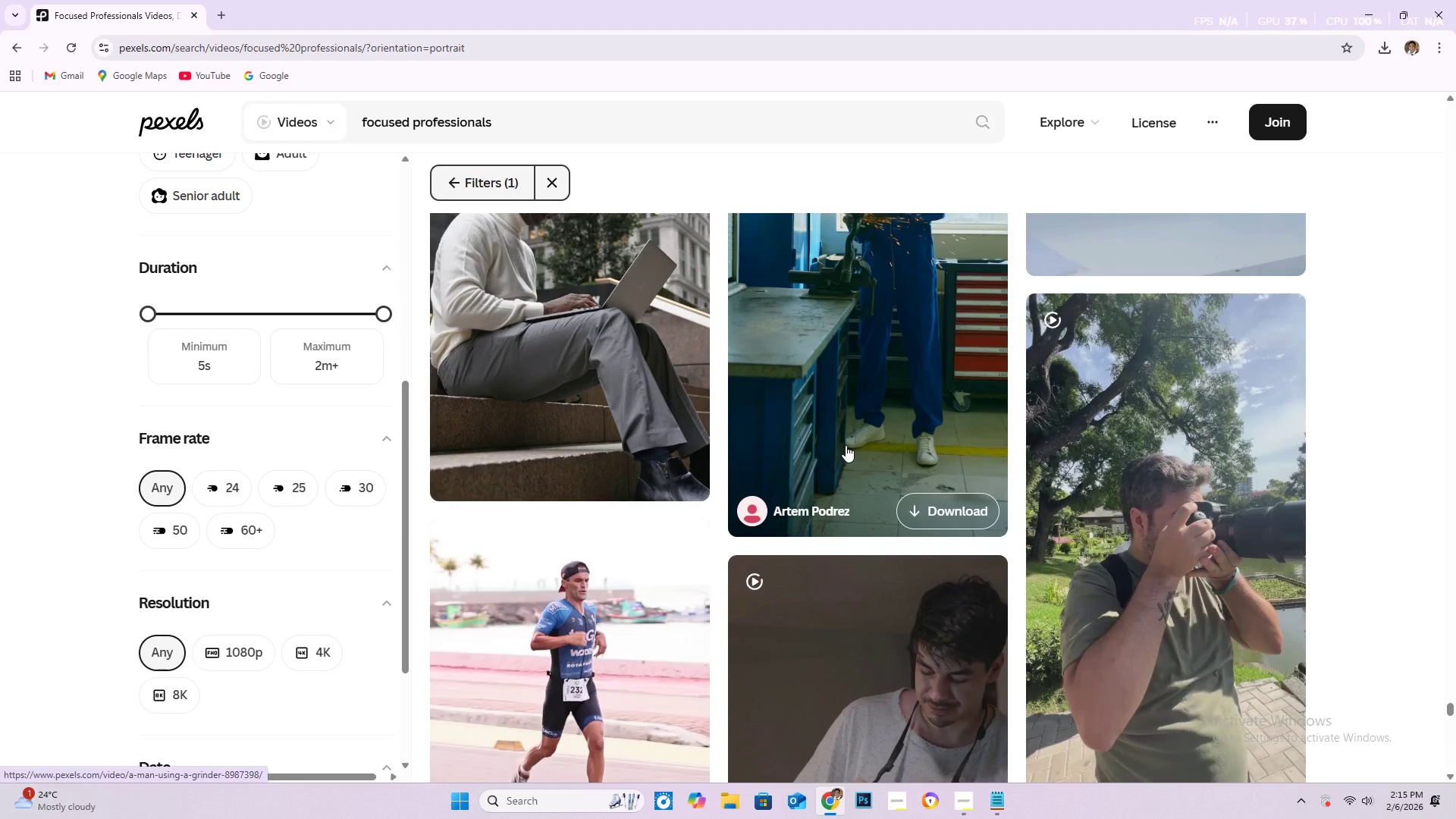 
scroll: coordinate [734, 552], scroll_direction: down, amount: 47.0
 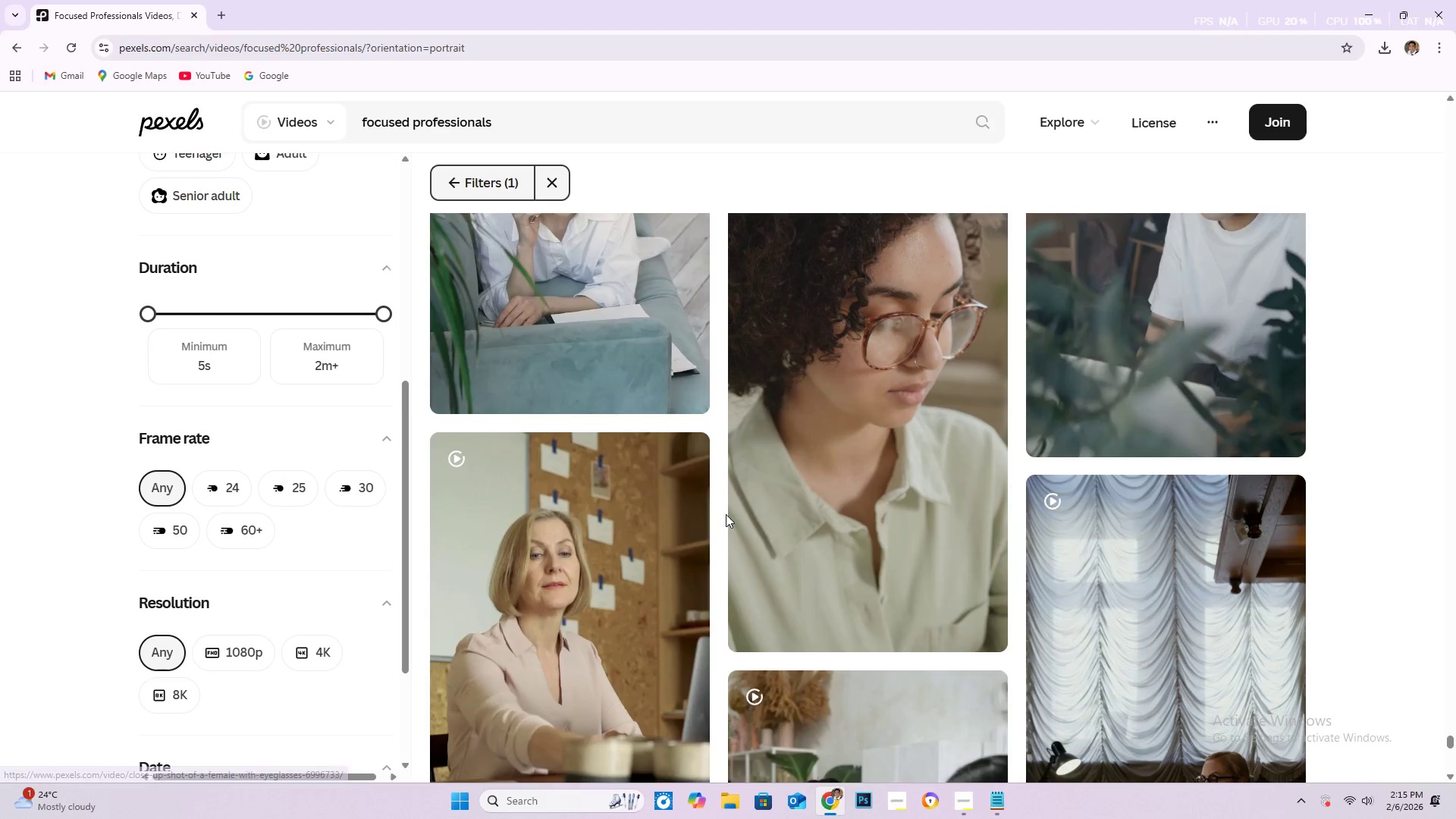 
scroll: coordinate [726, 481], scroll_direction: down, amount: 10.0
 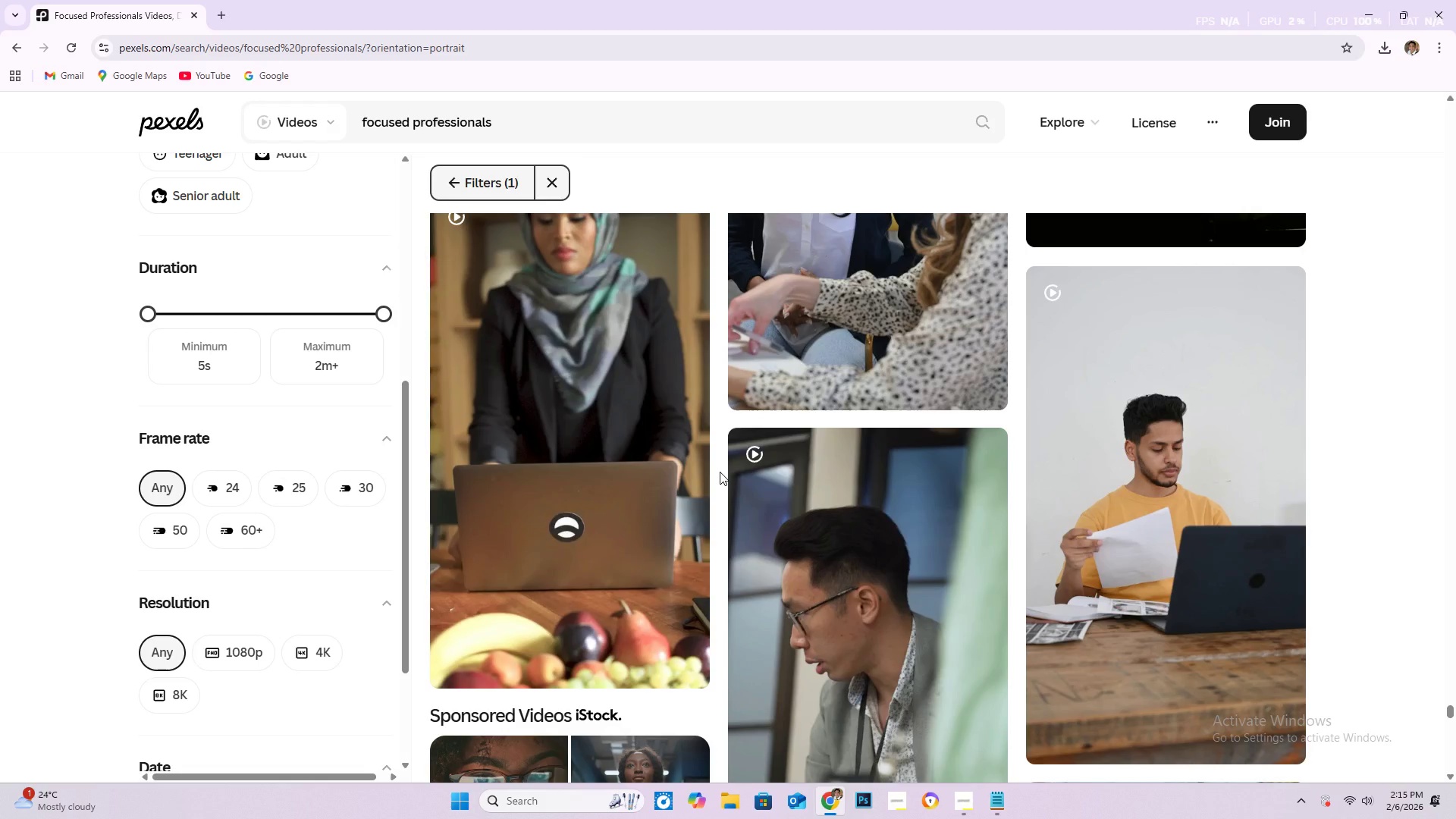 
wait(9.74)
 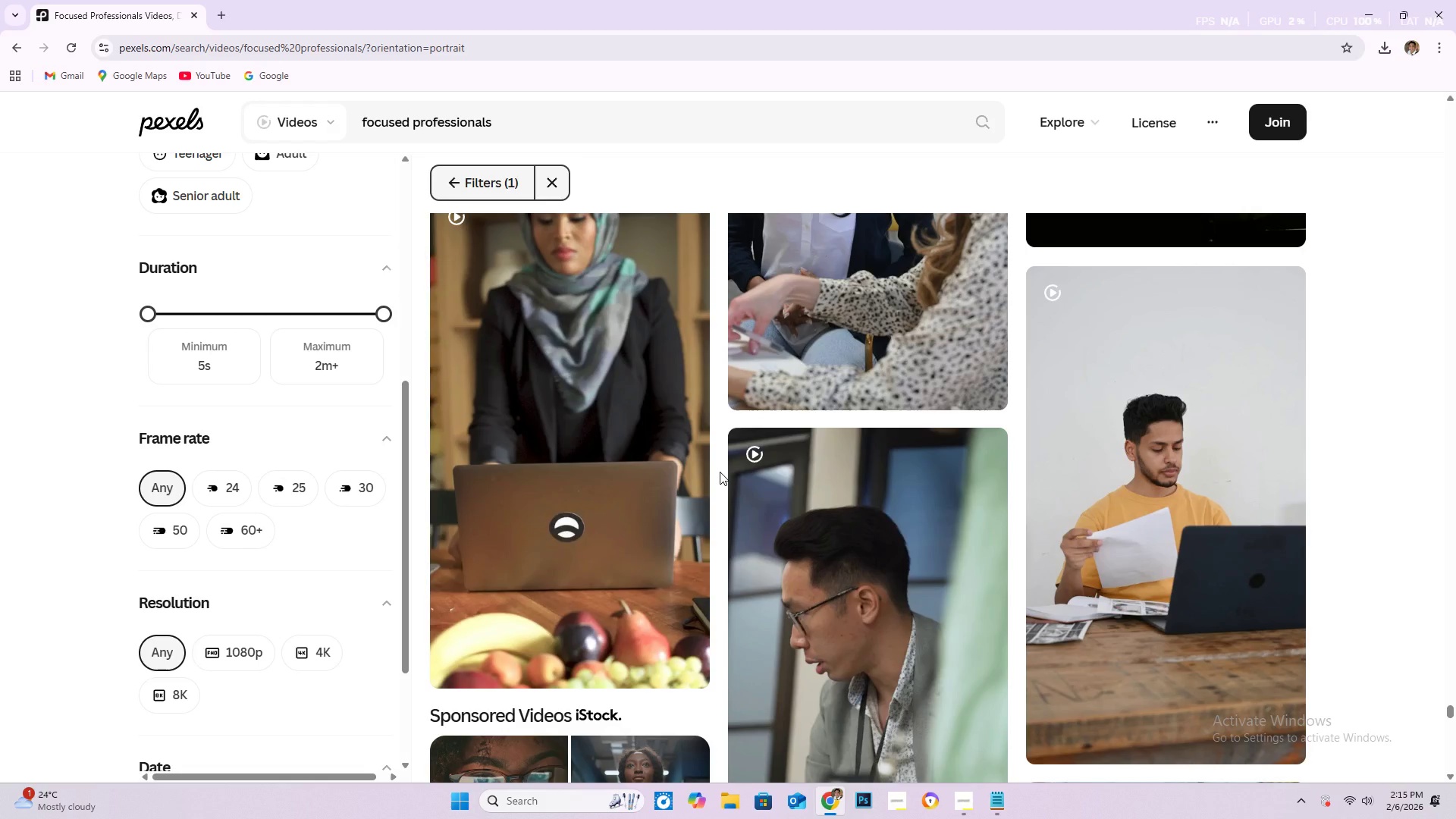 
scroll: coordinate [714, 443], scroll_direction: down, amount: 37.0
 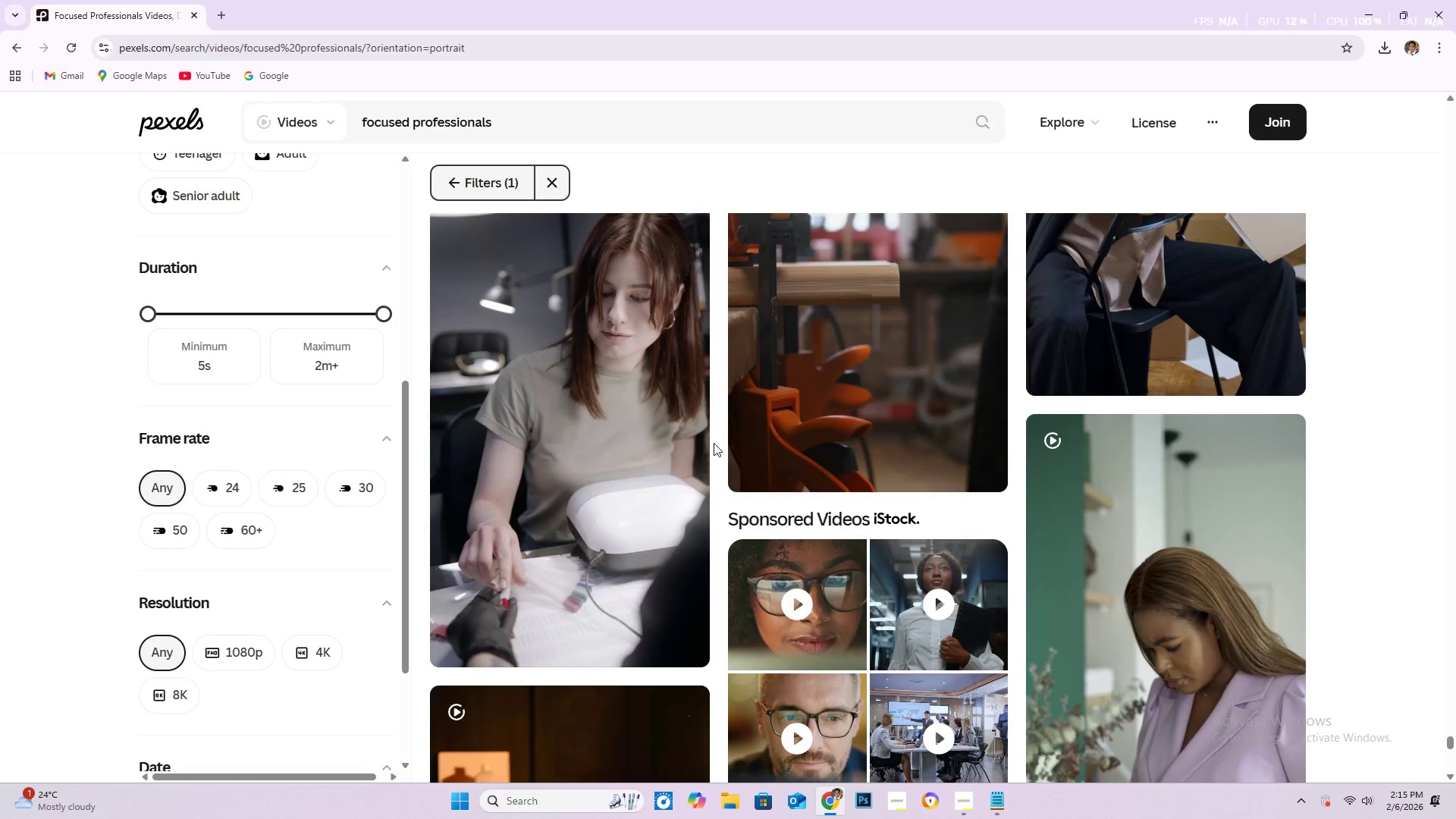 
scroll: coordinate [754, 476], scroll_direction: down, amount: 38.0
 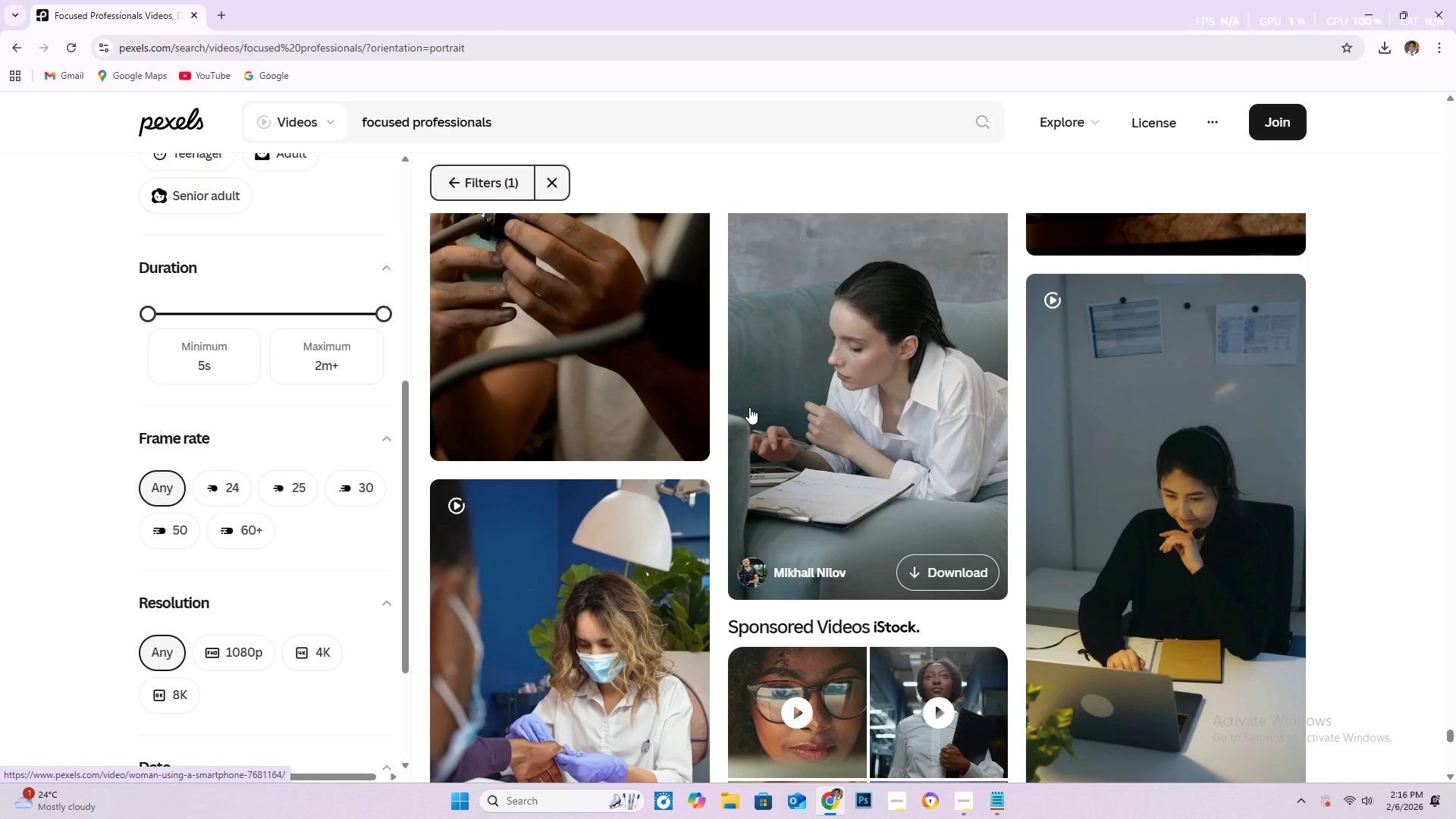 
scroll: coordinate [665, 335], scroll_direction: down, amount: 29.0
 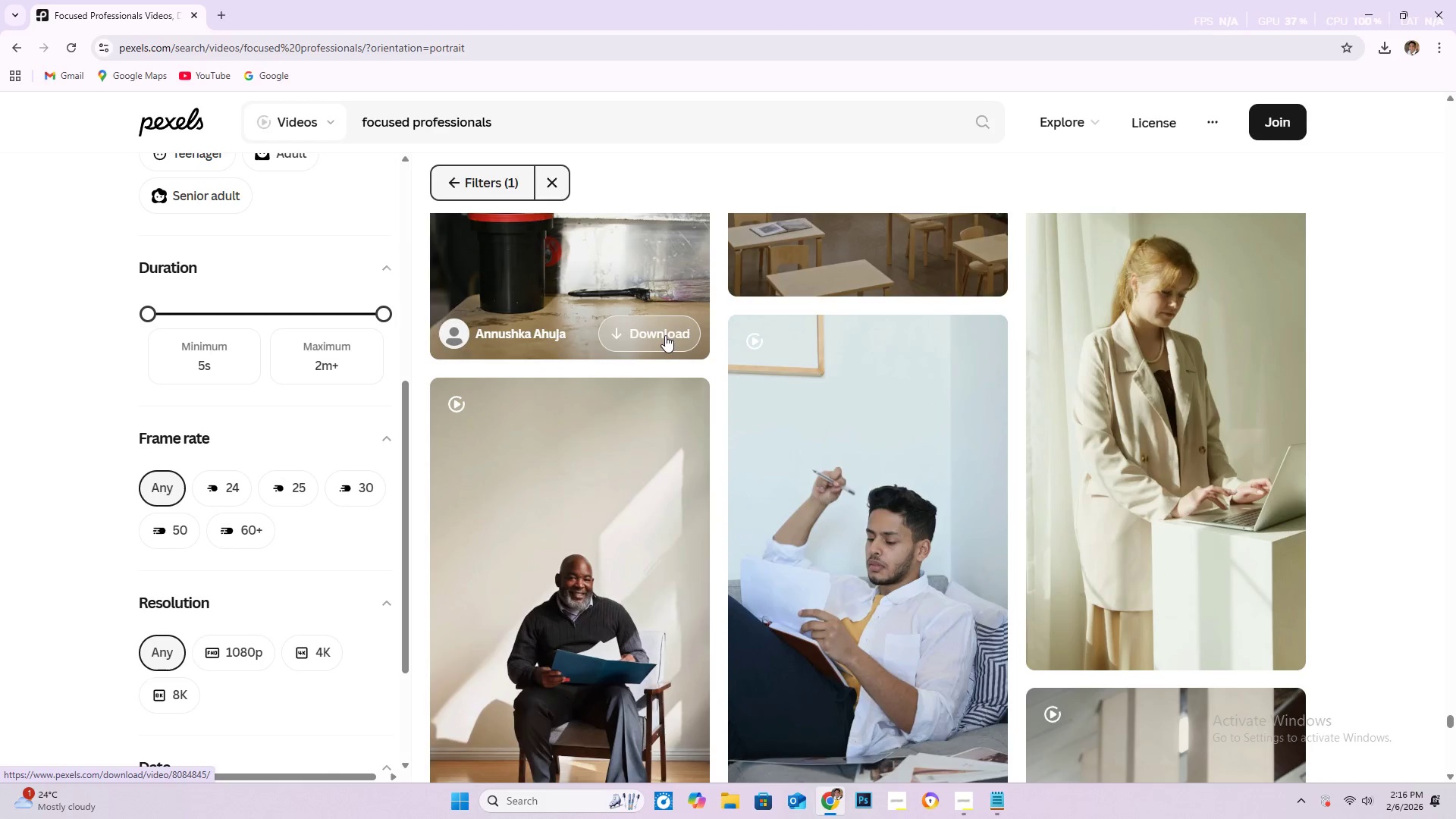 
scroll: coordinate [730, 384], scroll_direction: down, amount: 31.0
 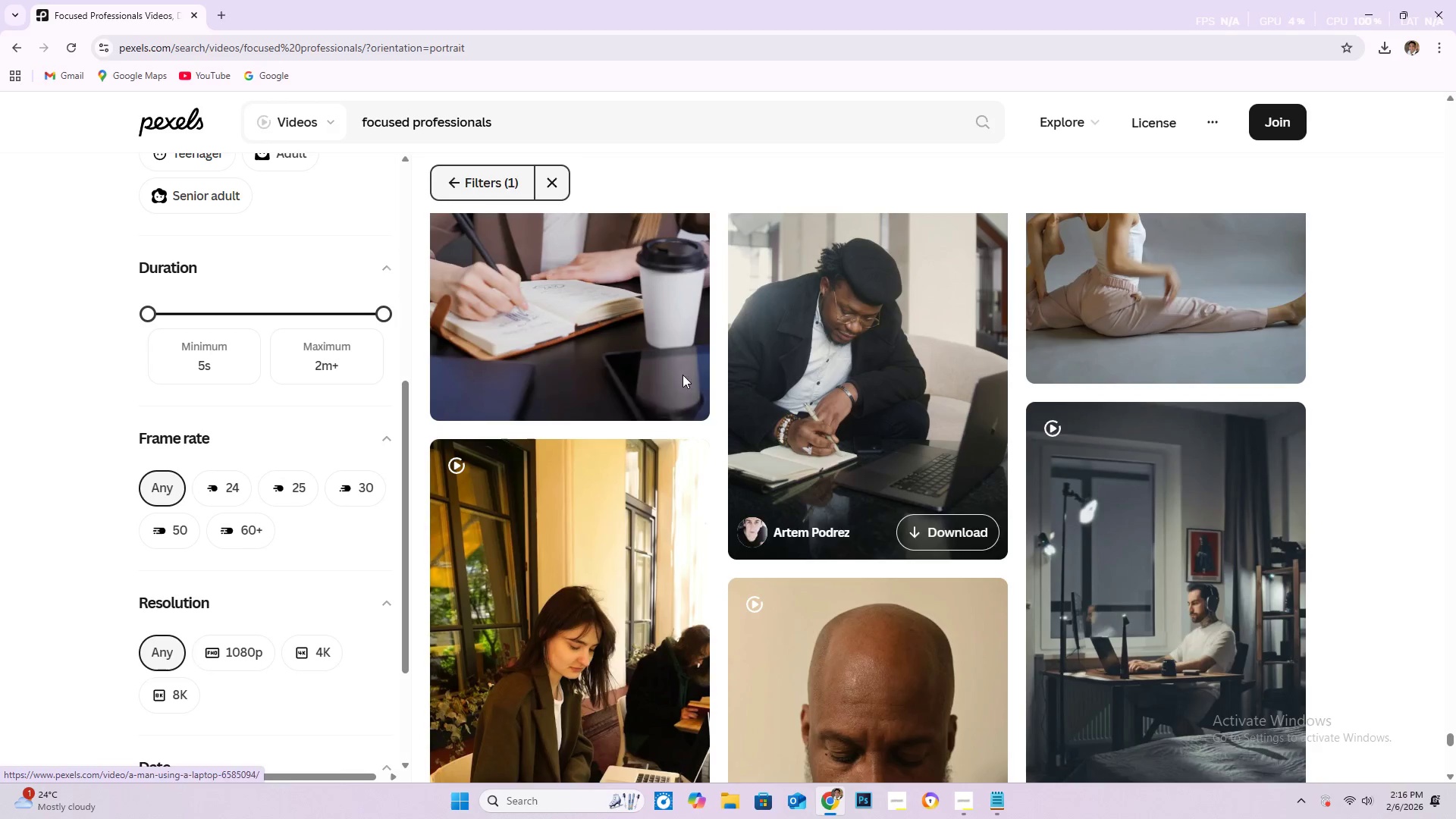 
scroll: coordinate [632, 381], scroll_direction: down, amount: 5.0
 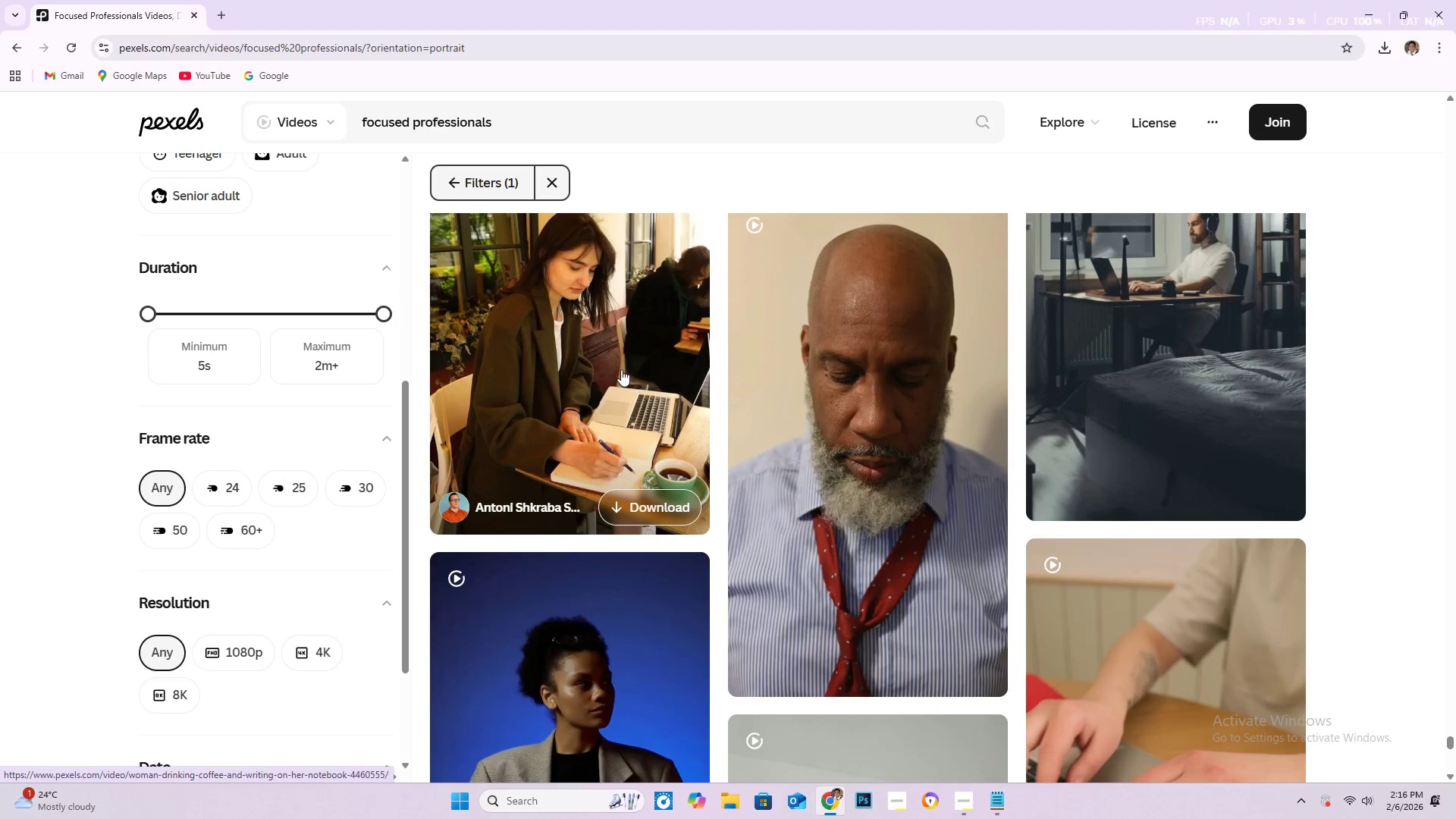 
scroll: coordinate [620, 369], scroll_direction: up, amount: 3.0
 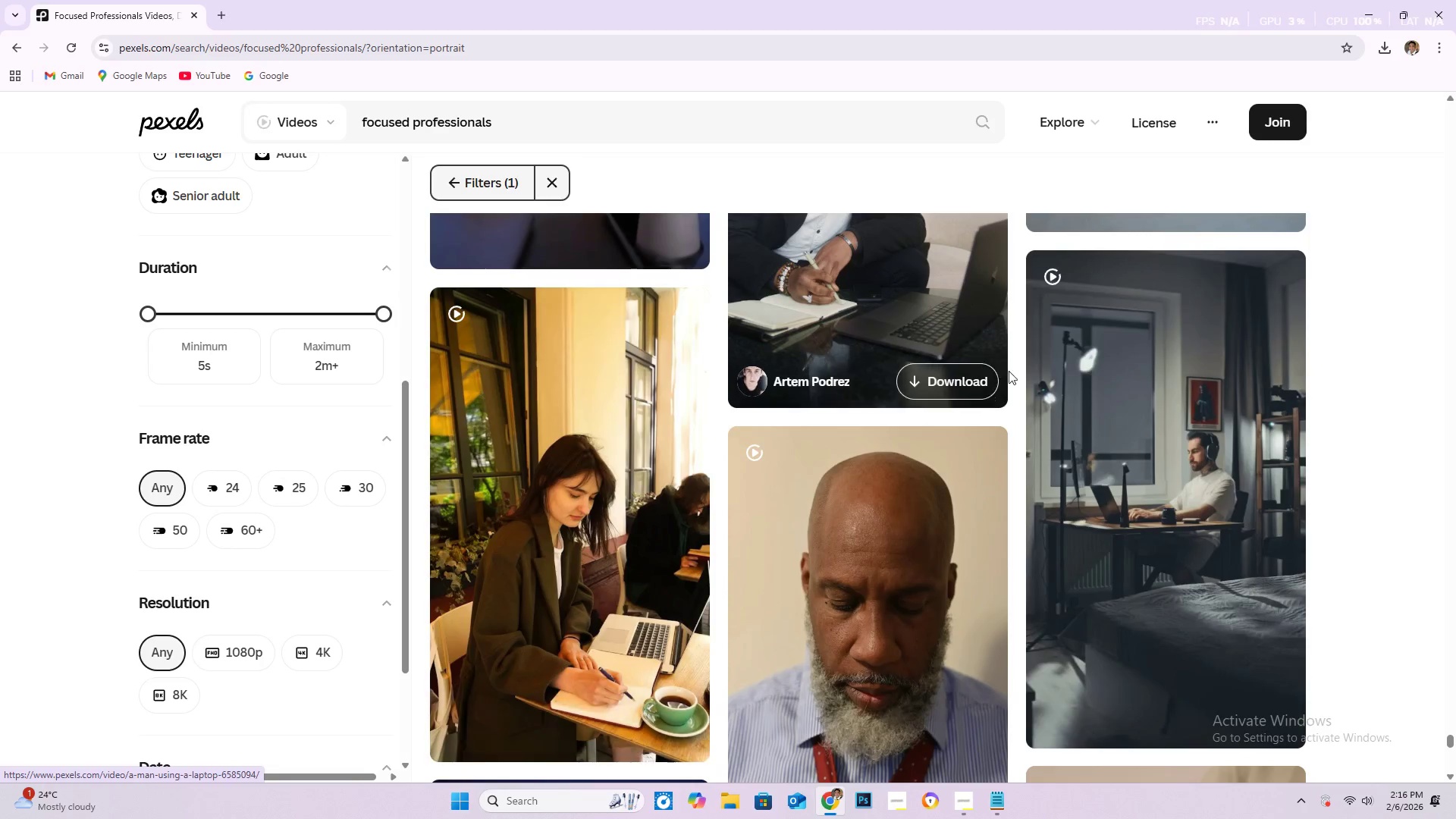 
mouse_move([1264, 392])
 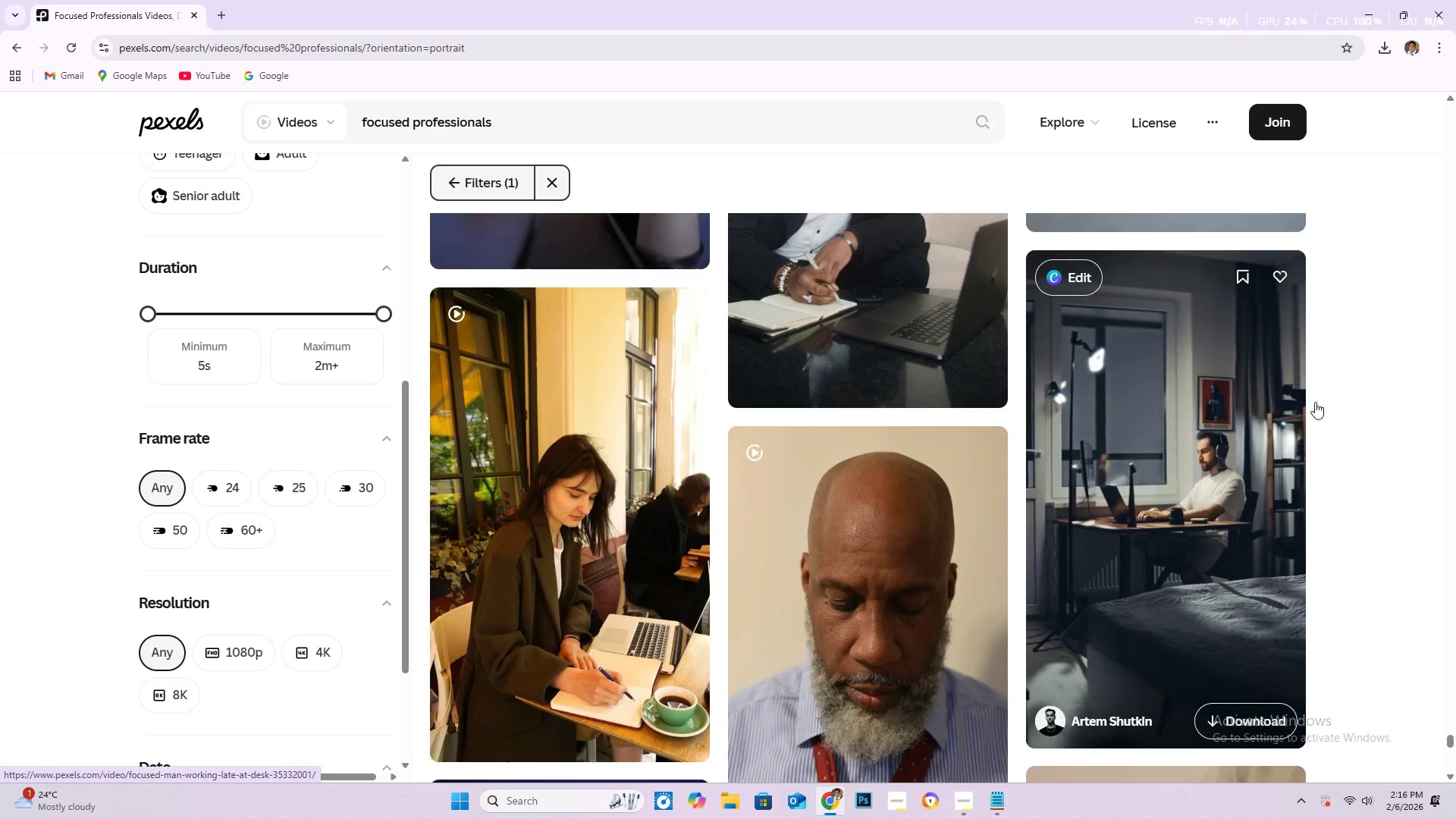 
scroll: coordinate [1300, 402], scroll_direction: down, amount: 3.0
 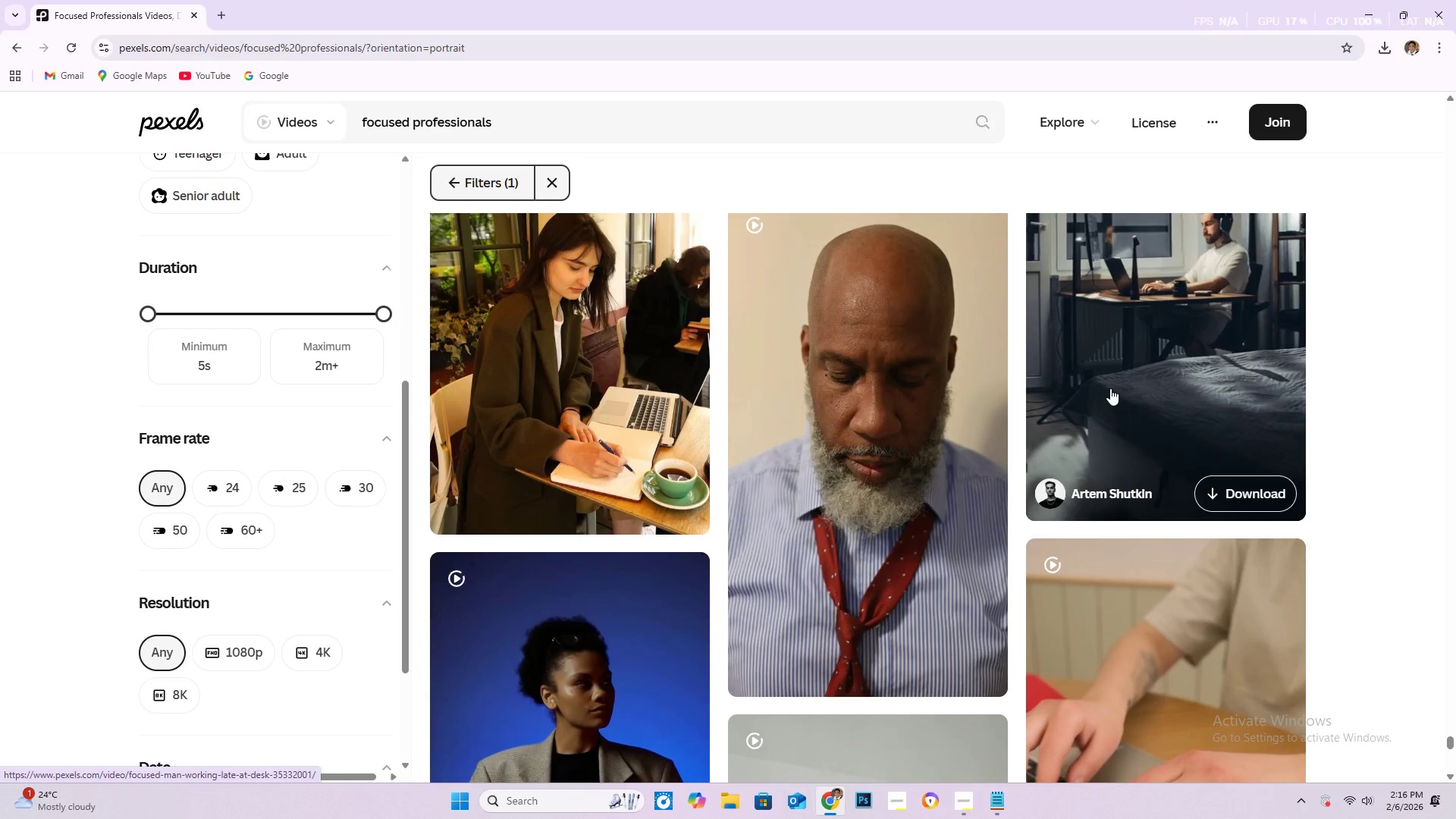 
left_click_drag(start_coordinate=[1109, 381], to_coordinate=[1116, 381])
 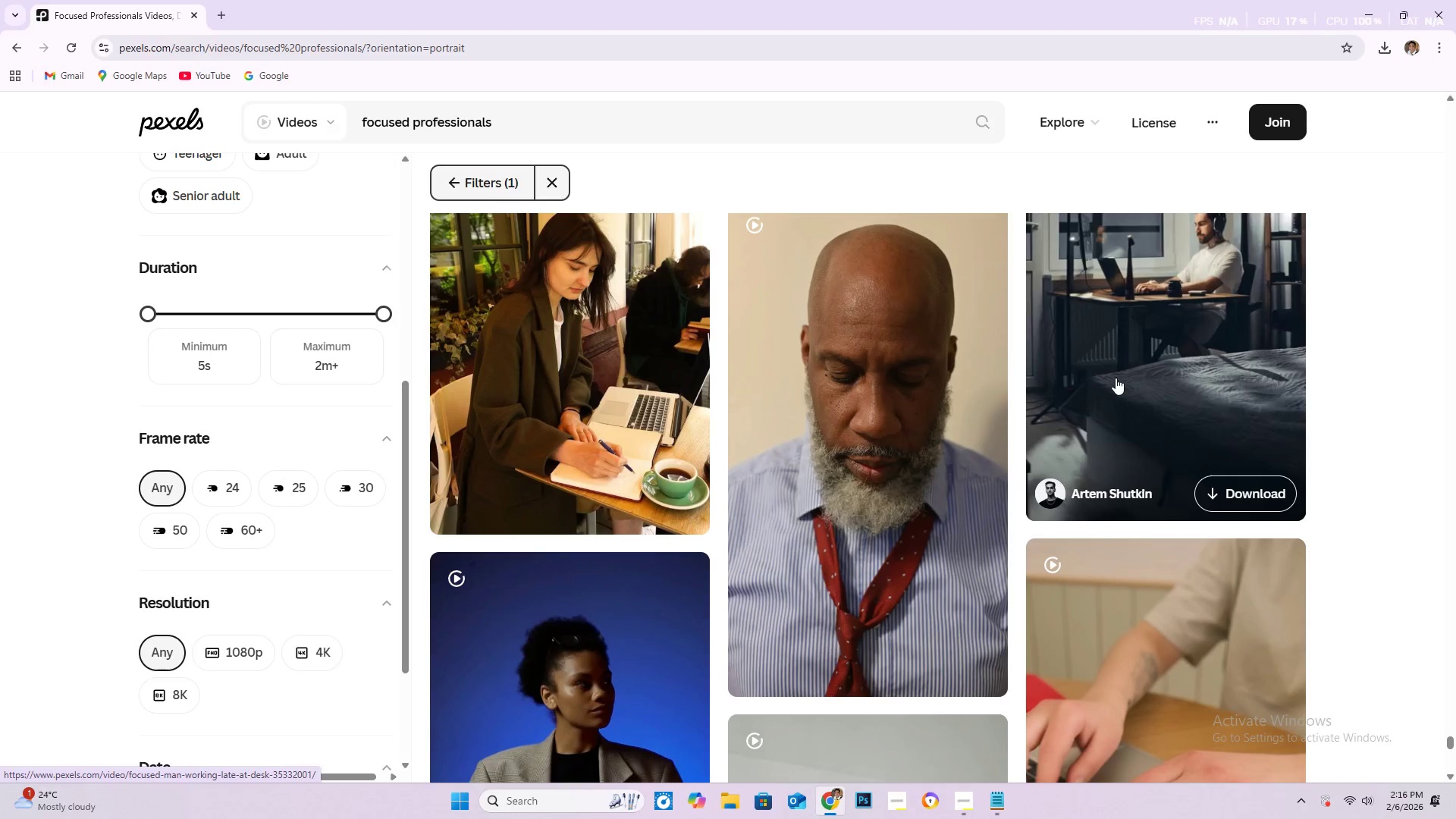 
wait(18.03)
 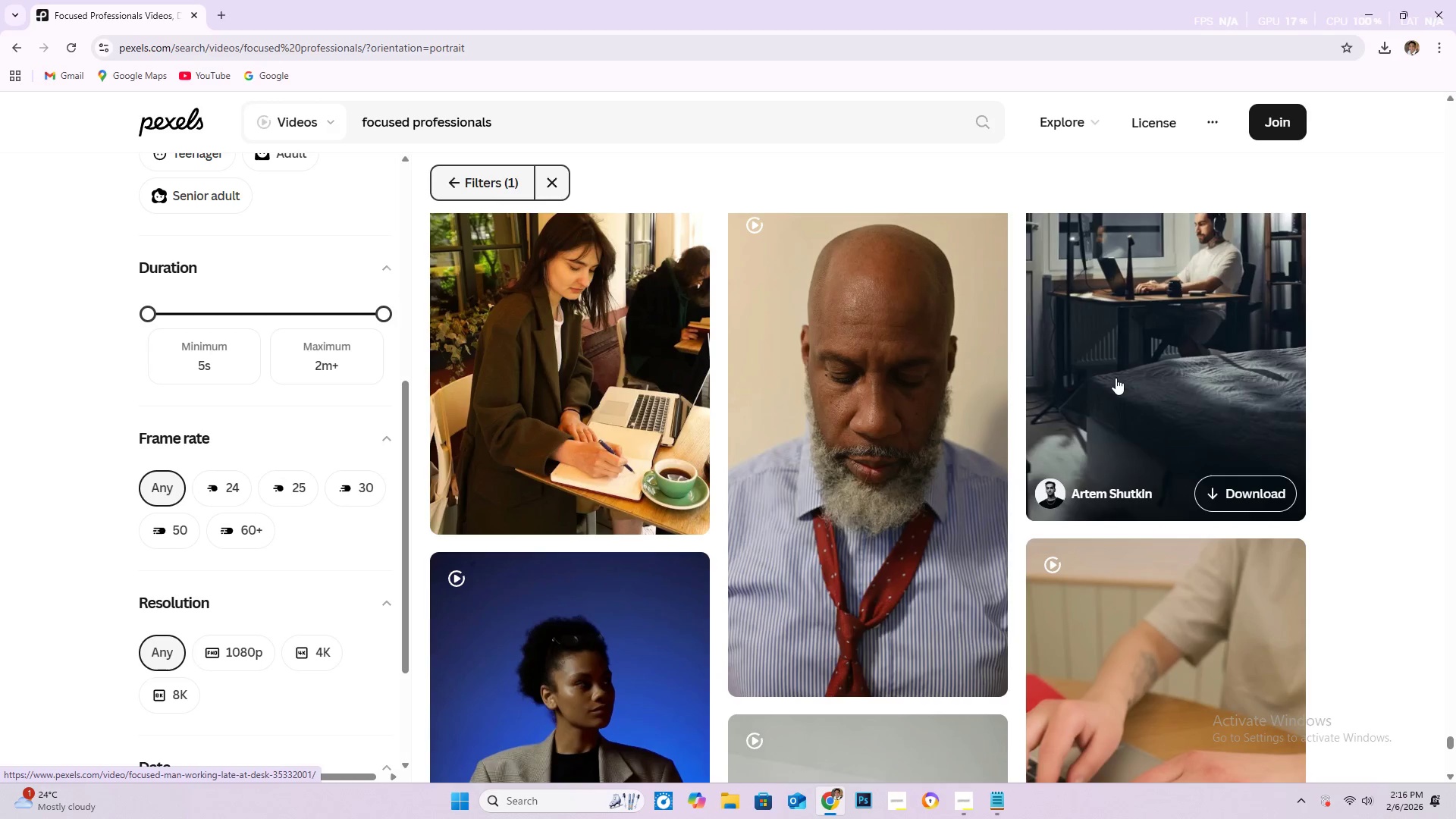 
scroll: coordinate [873, 427], scroll_direction: down, amount: 27.0
 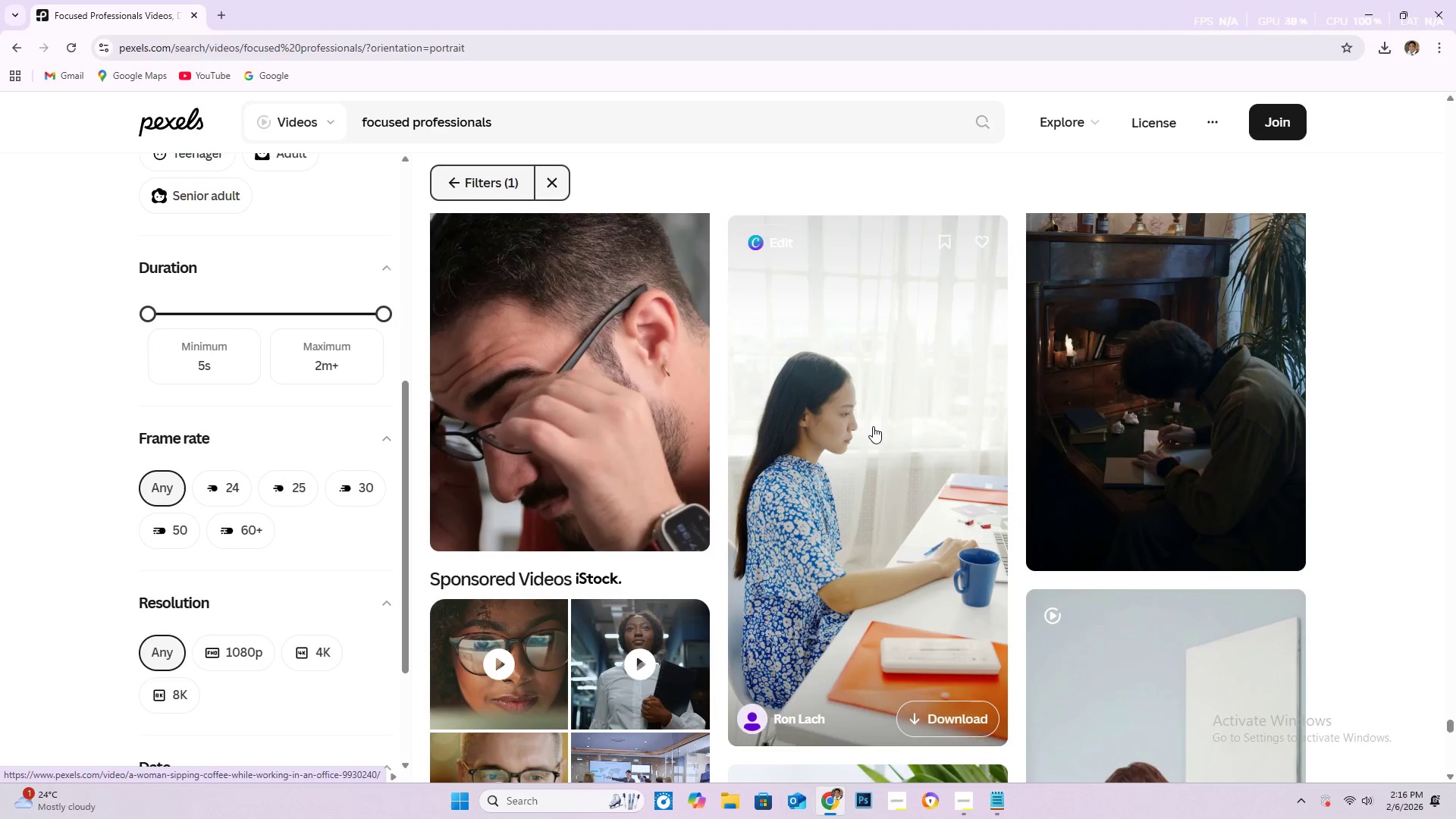 
scroll: coordinate [849, 414], scroll_direction: down, amount: 35.0
 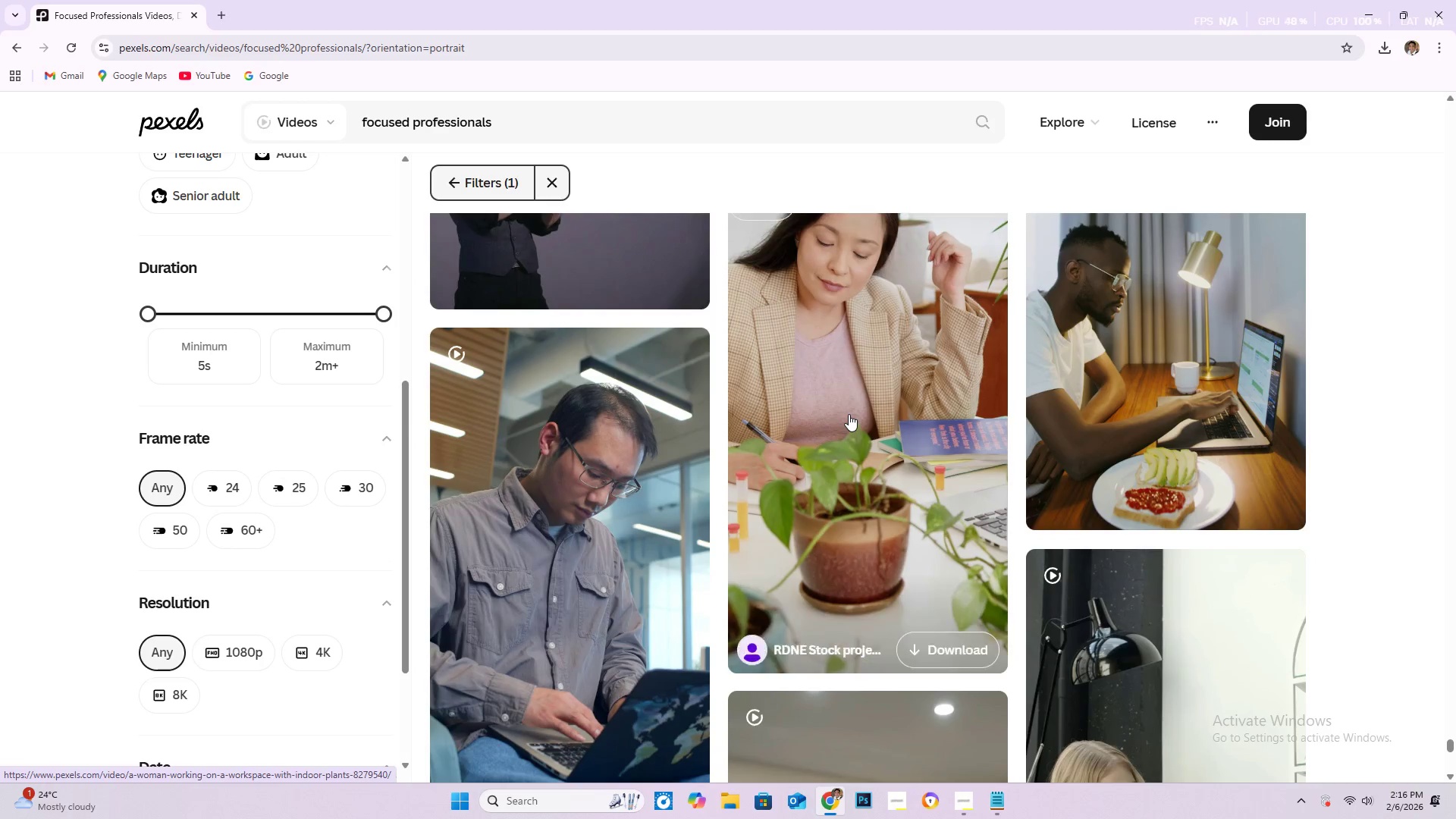 
scroll: coordinate [814, 341], scroll_direction: down, amount: 42.0
 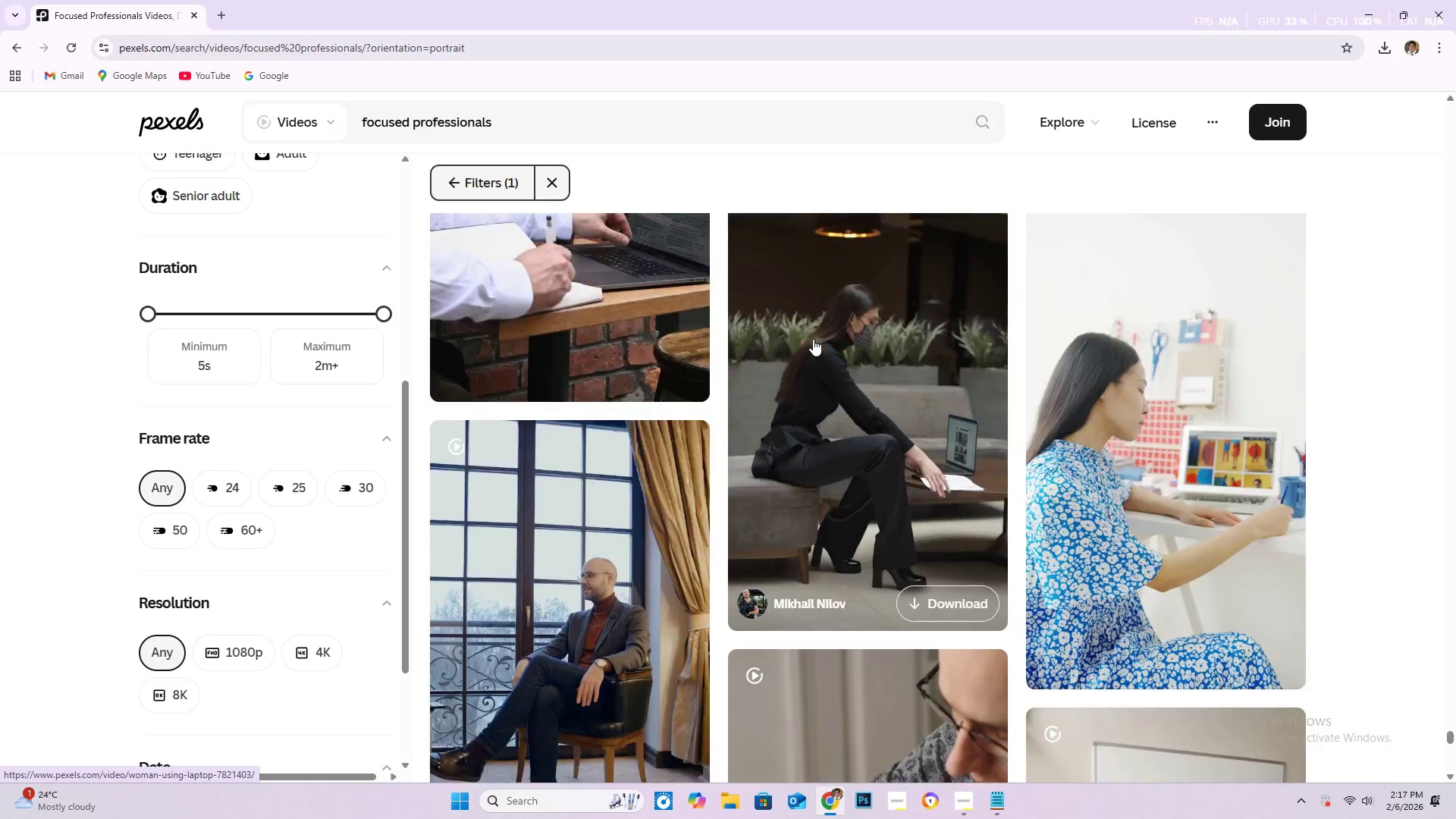 
mouse_move([799, 353])
 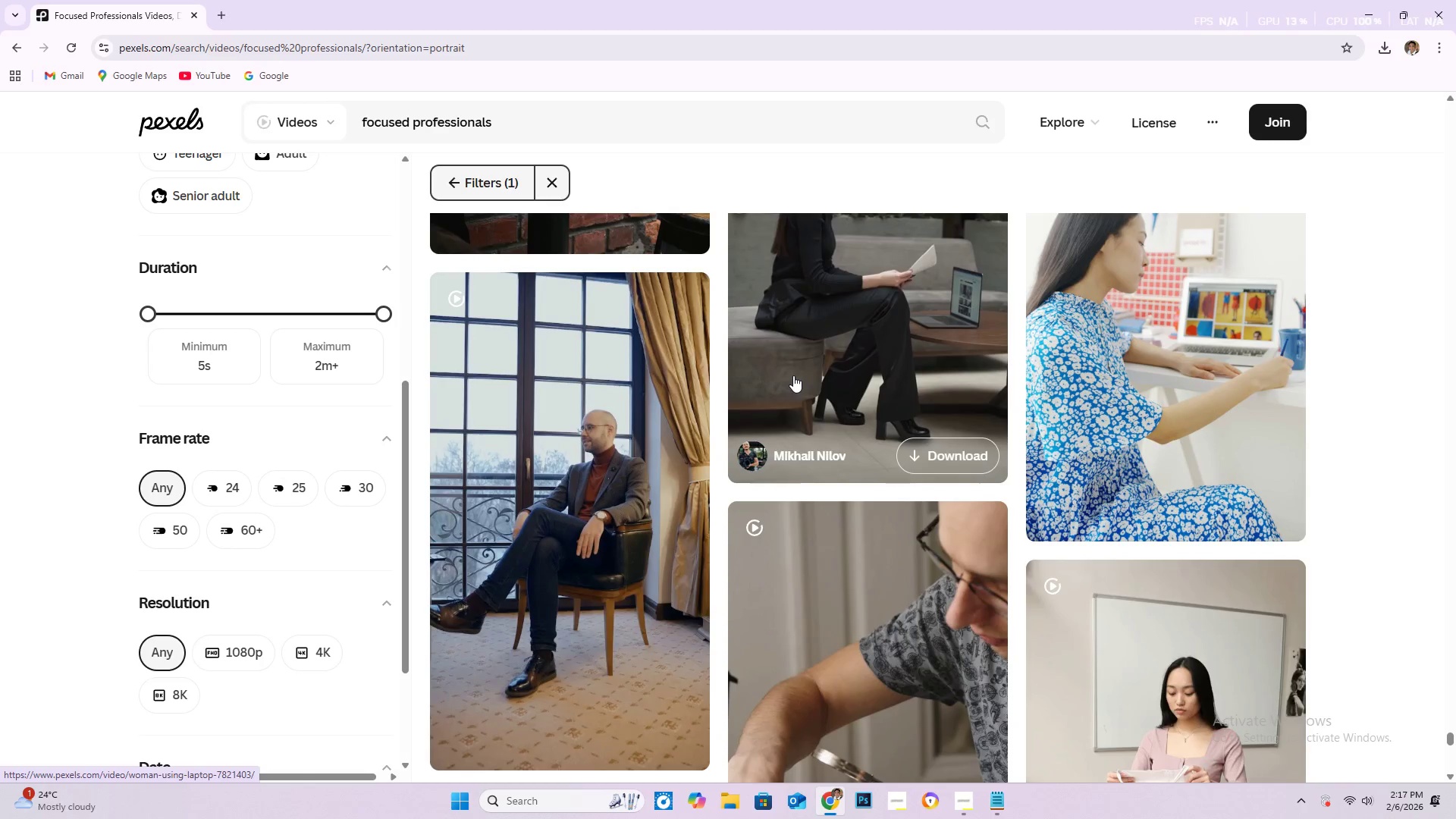 
scroll: coordinate [793, 403], scroll_direction: down, amount: 5.0
 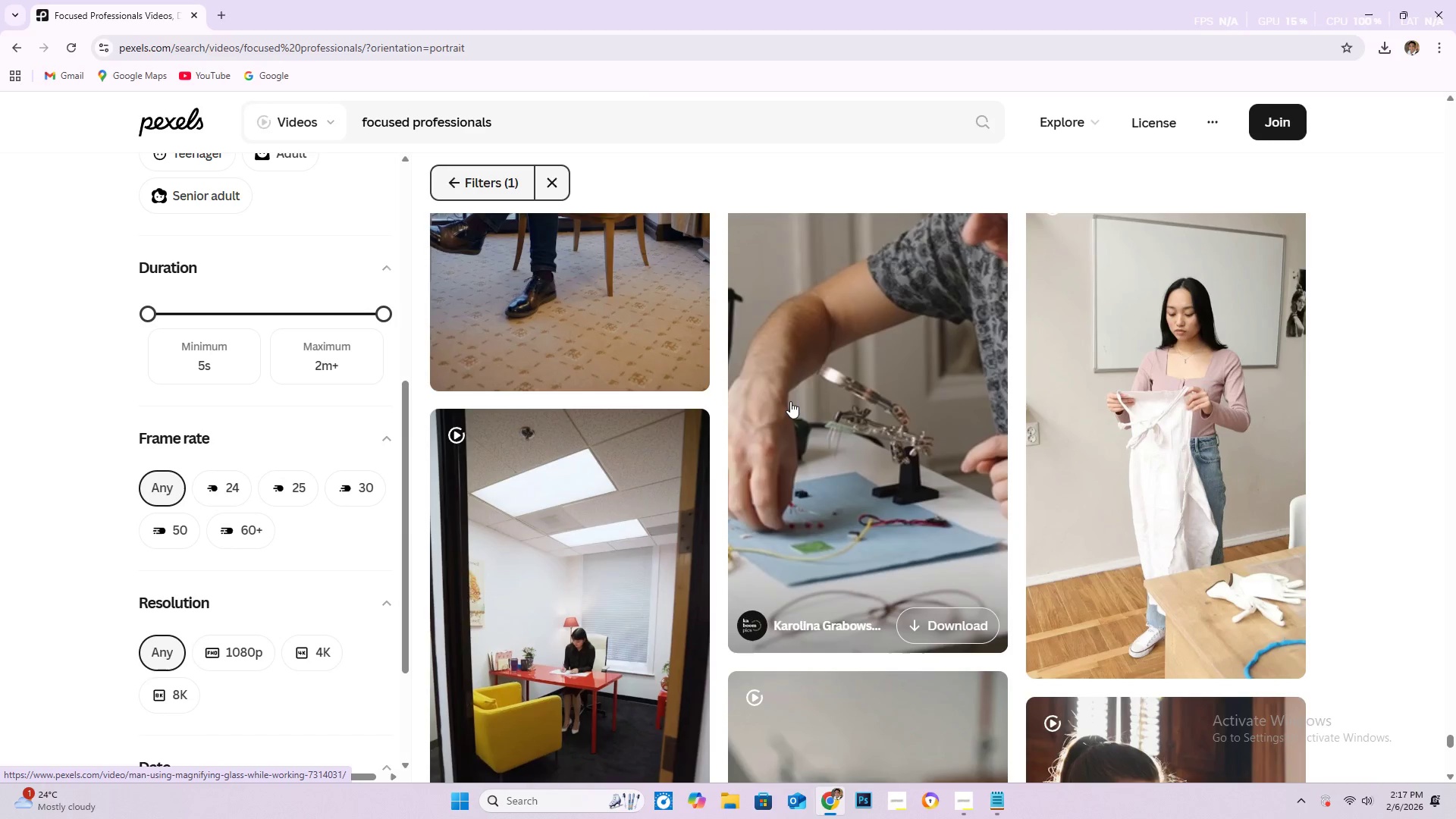 
wait(8.08)
 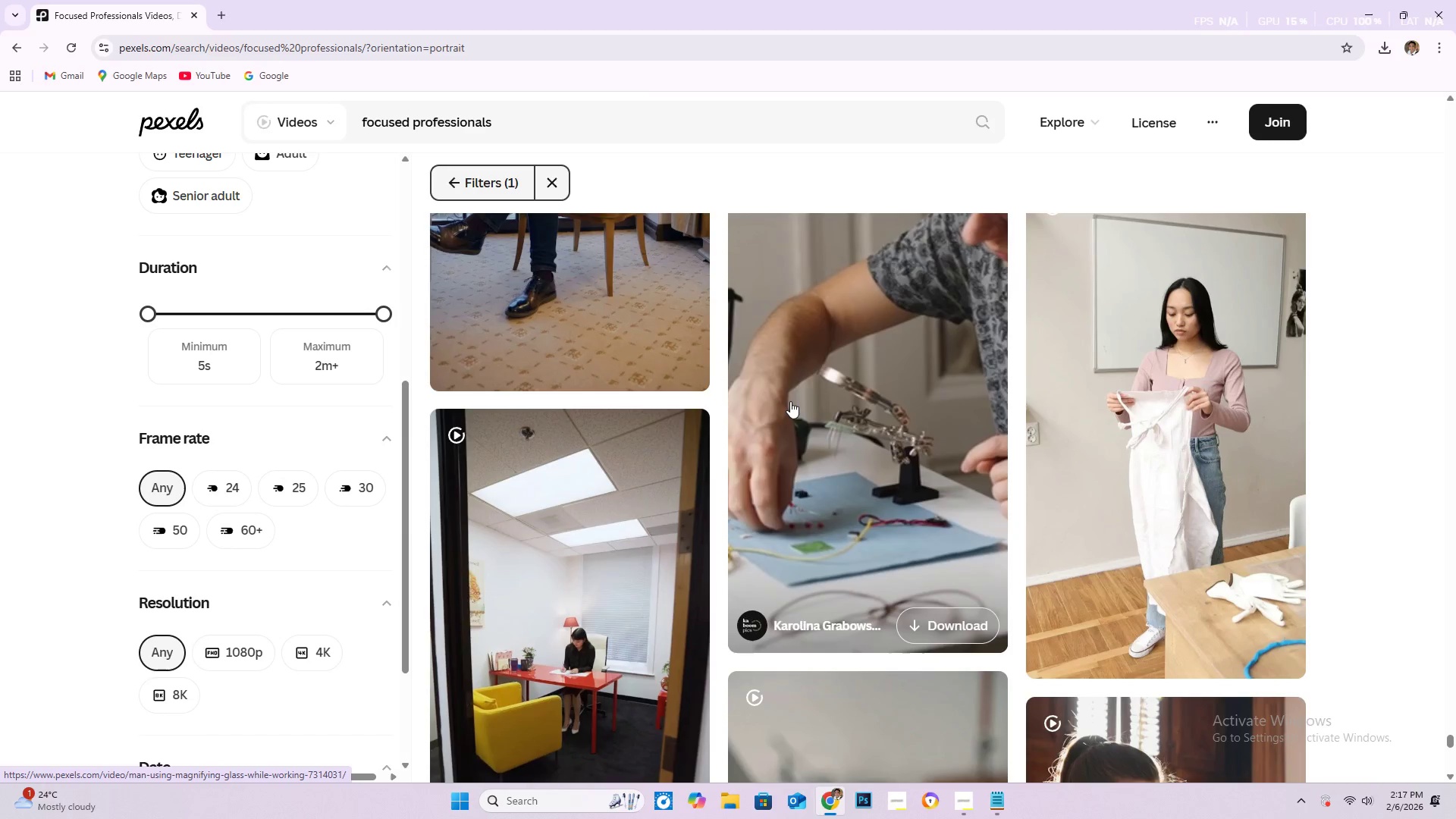 
scroll: coordinate [807, 392], scroll_direction: down, amount: 57.0
 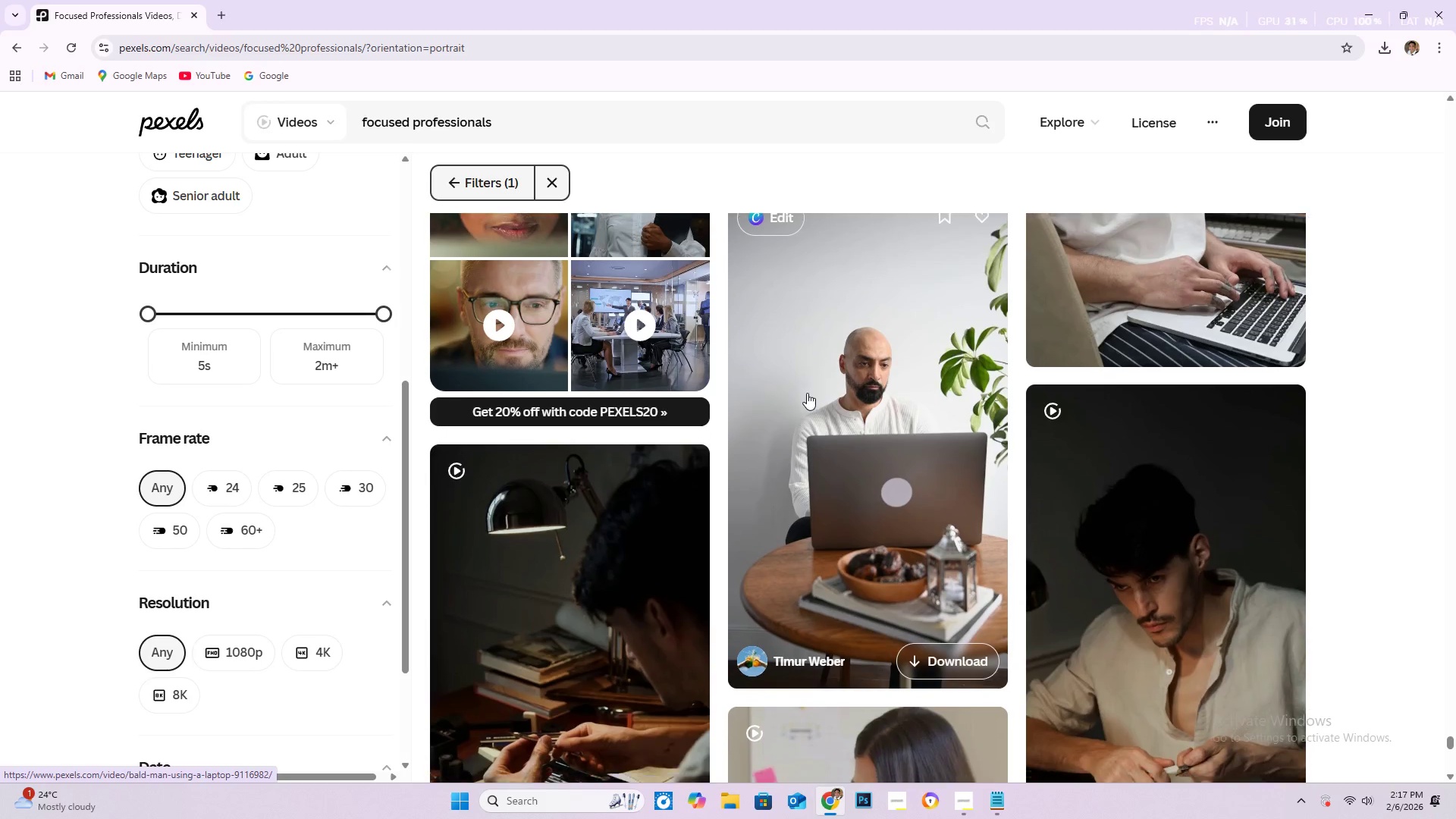 
scroll: coordinate [807, 393], scroll_direction: down, amount: 4.0
 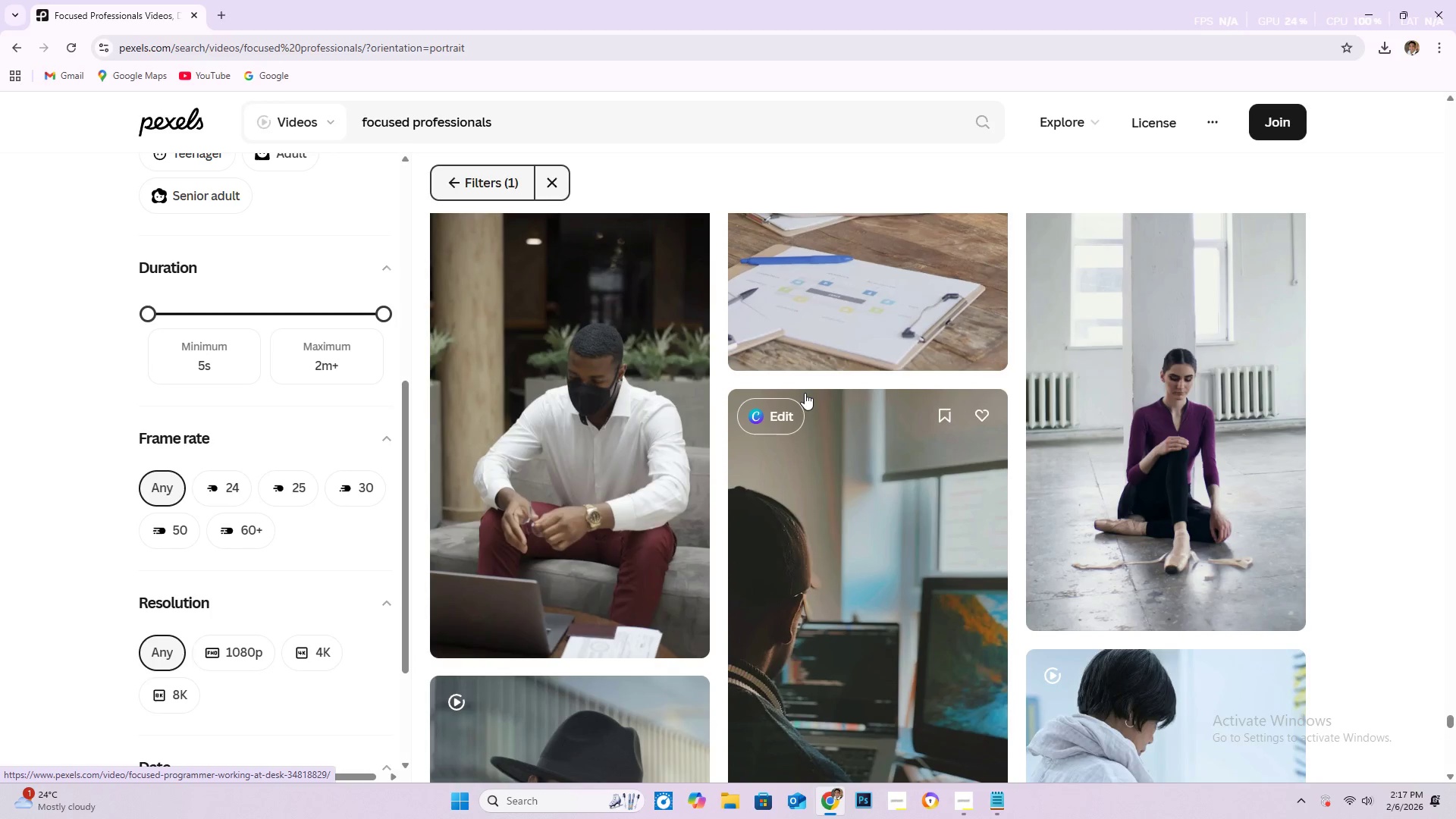 
mouse_move([783, 382])
 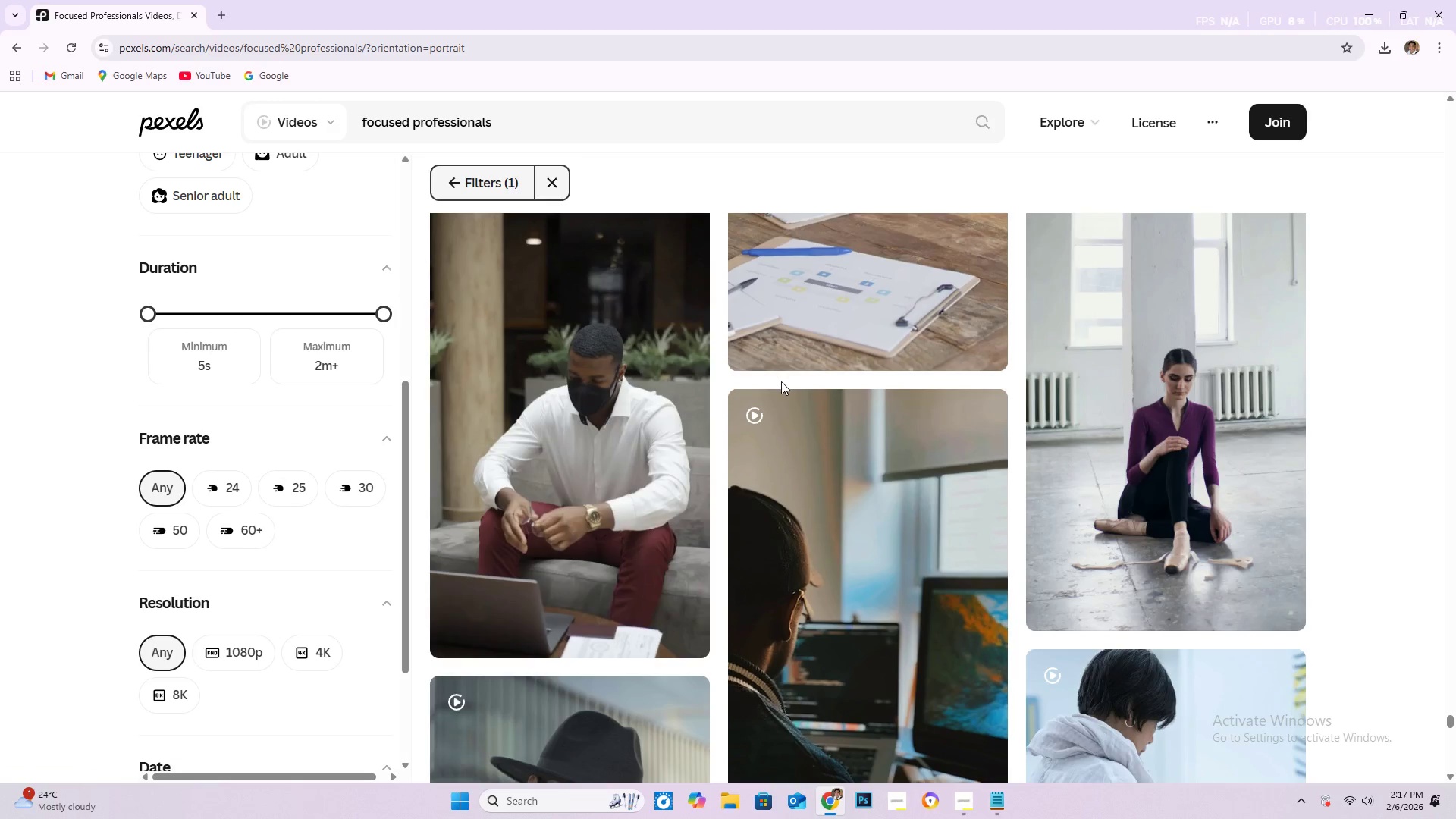 
scroll: coordinate [764, 363], scroll_direction: down, amount: 30.0
 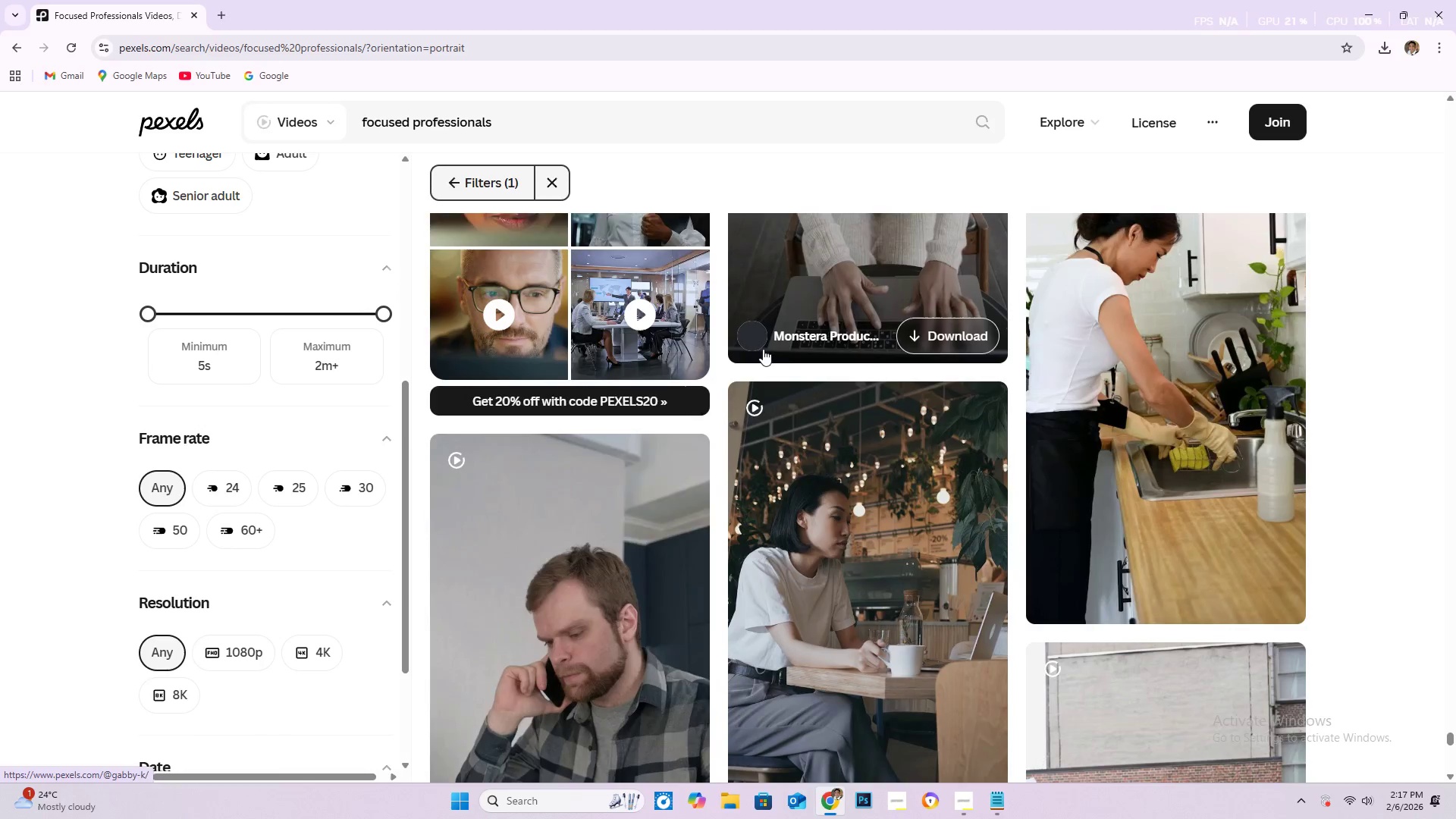 
scroll: coordinate [764, 388], scroll_direction: down, amount: 27.0
 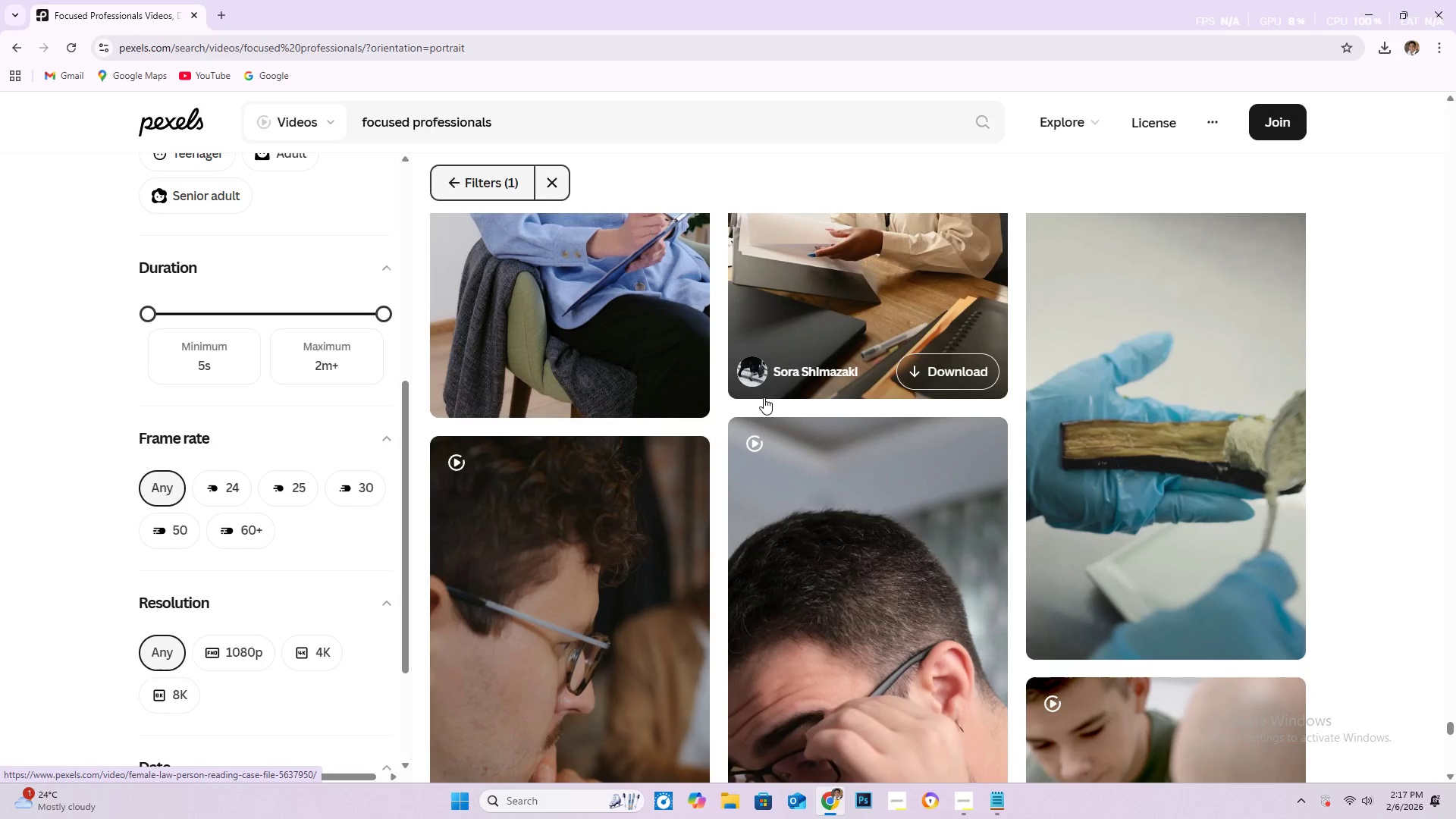 
scroll: coordinate [761, 413], scroll_direction: down, amount: 12.0
 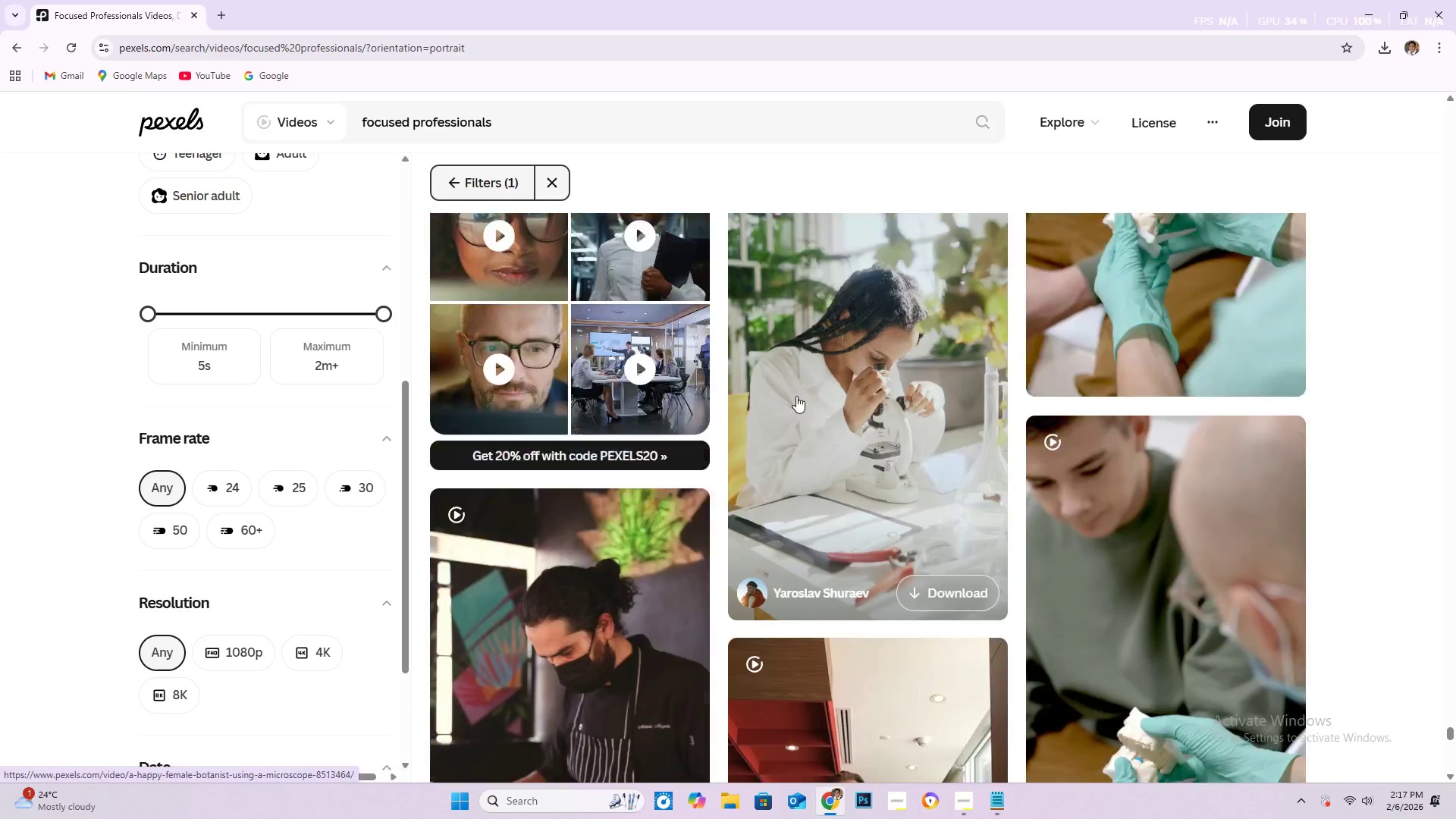 
mouse_move([774, 383])
 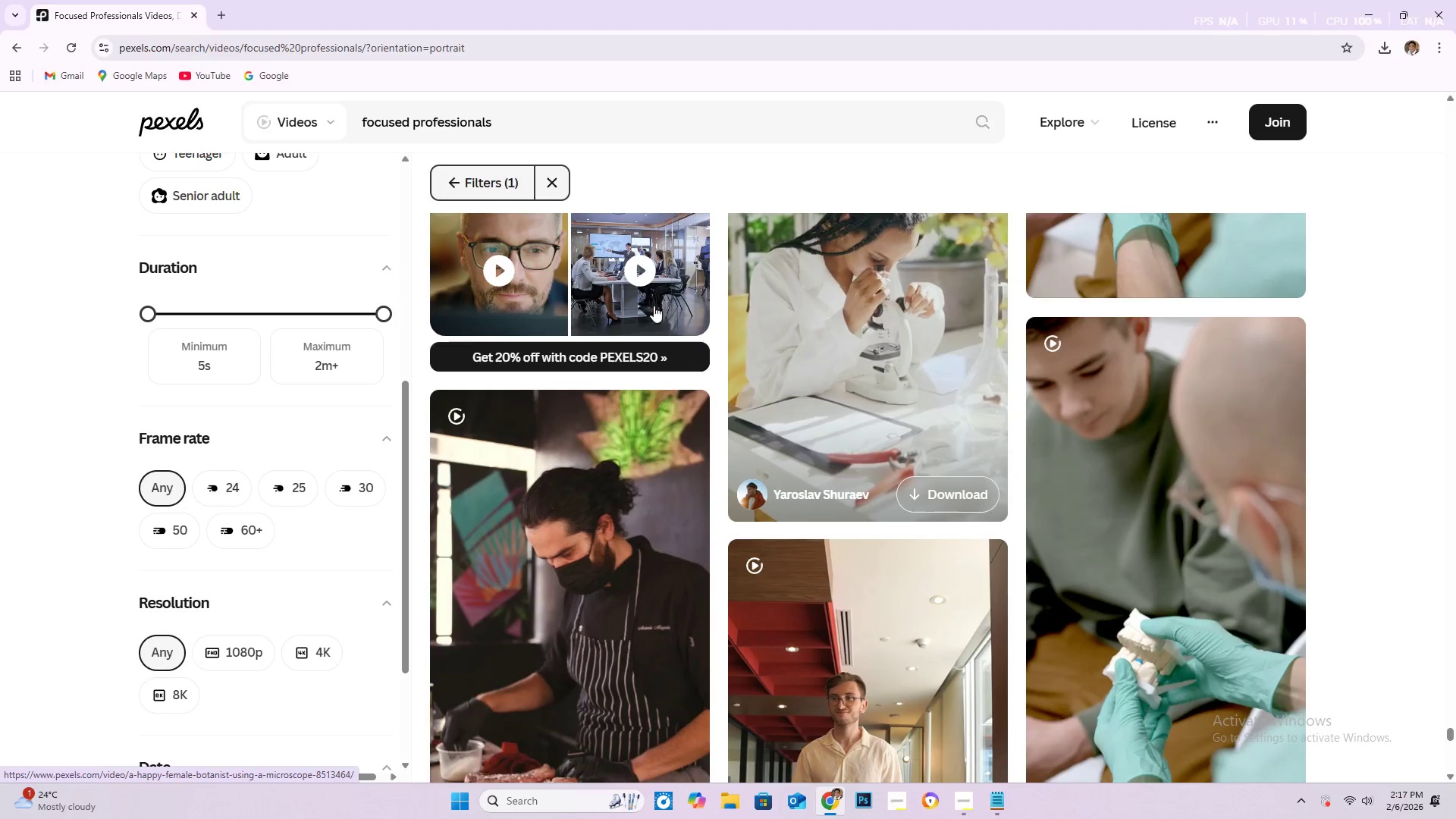 
scroll: coordinate [854, 372], scroll_direction: down, amount: 67.0
 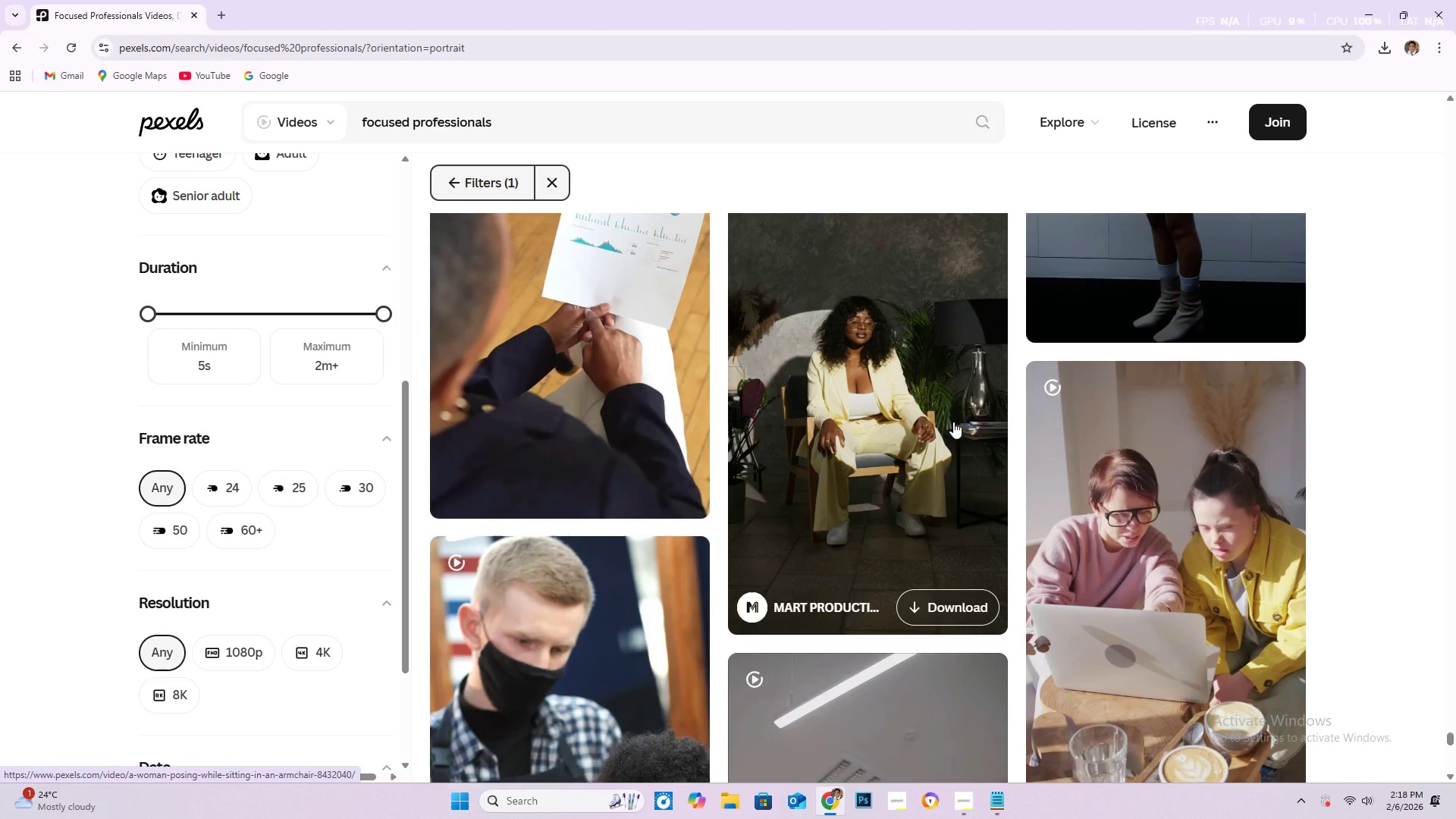 
scroll: coordinate [943, 407], scroll_direction: down, amount: 18.0
 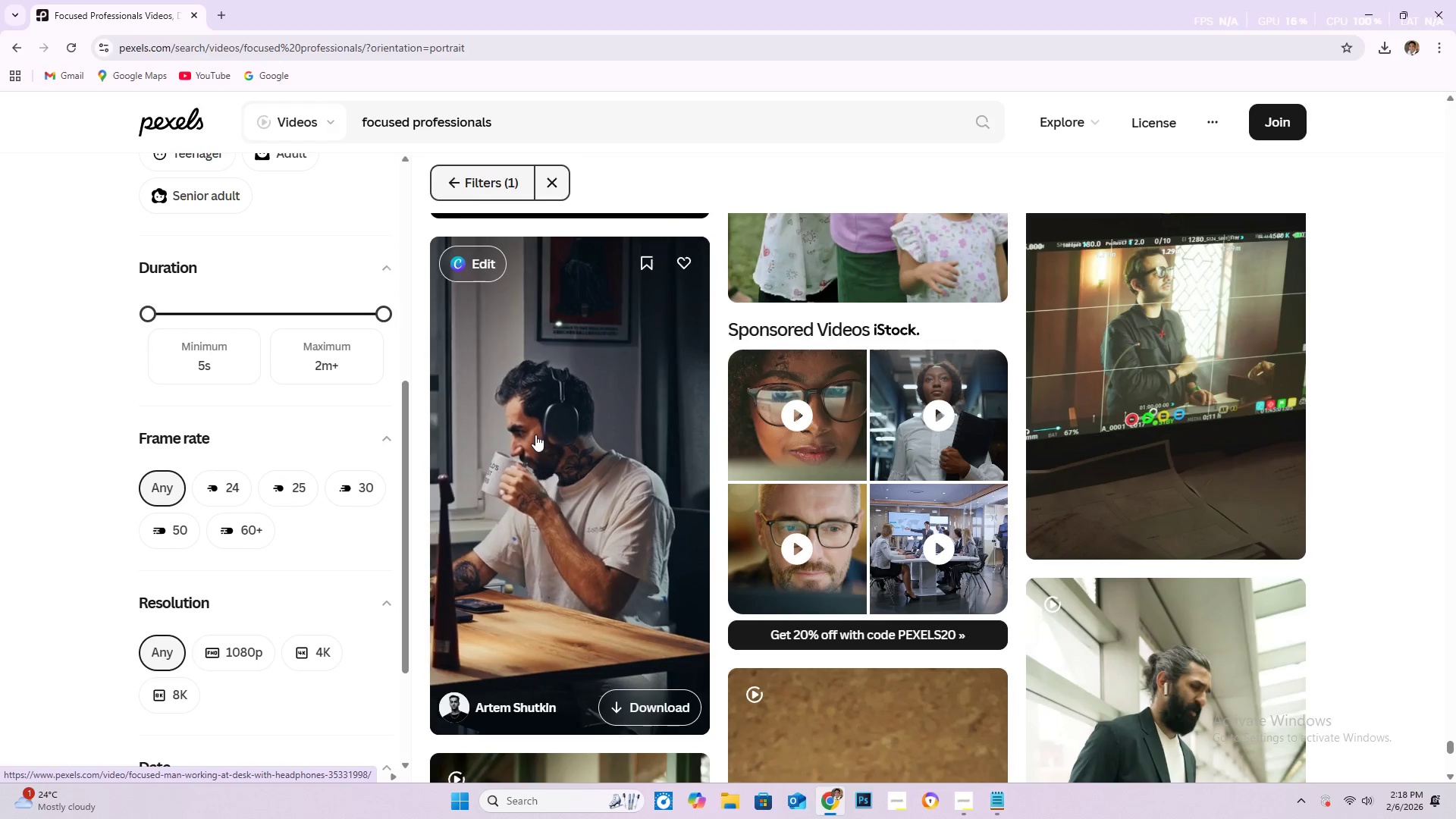 
wait(6.35)
 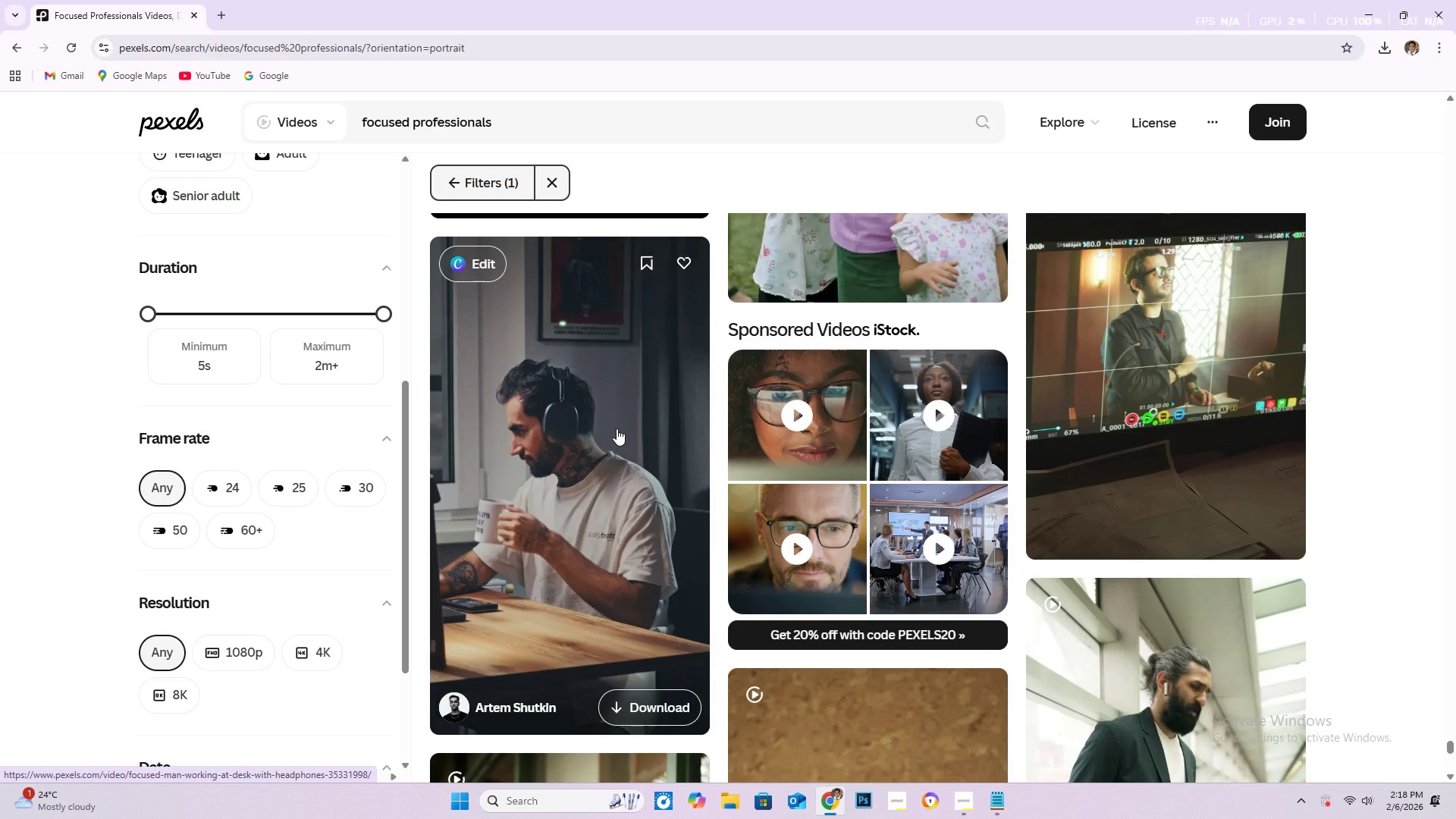 
scroll: coordinate [1012, 504], scroll_direction: down, amount: 49.0
 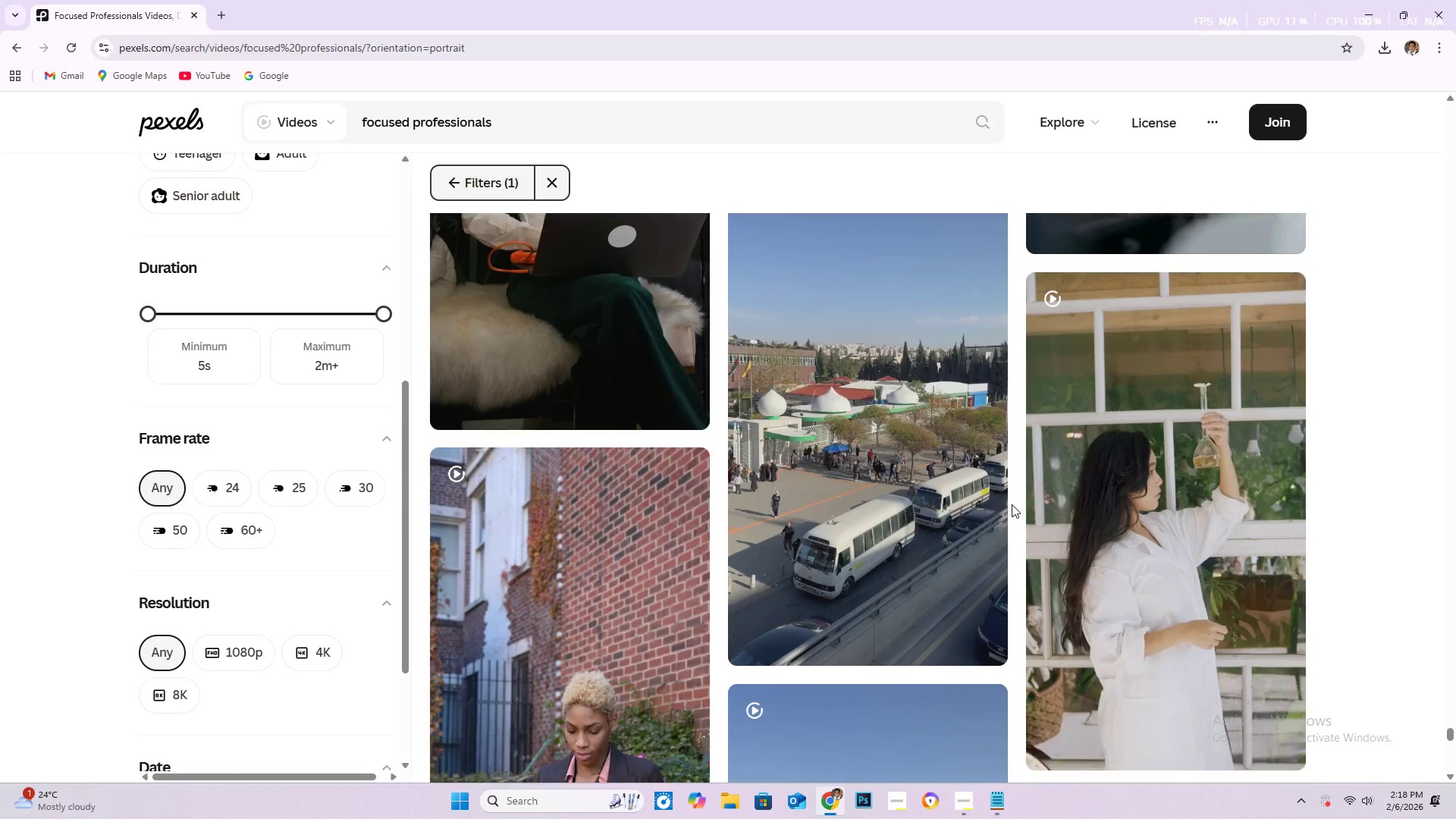 
scroll: coordinate [1007, 504], scroll_direction: down, amount: 35.0
 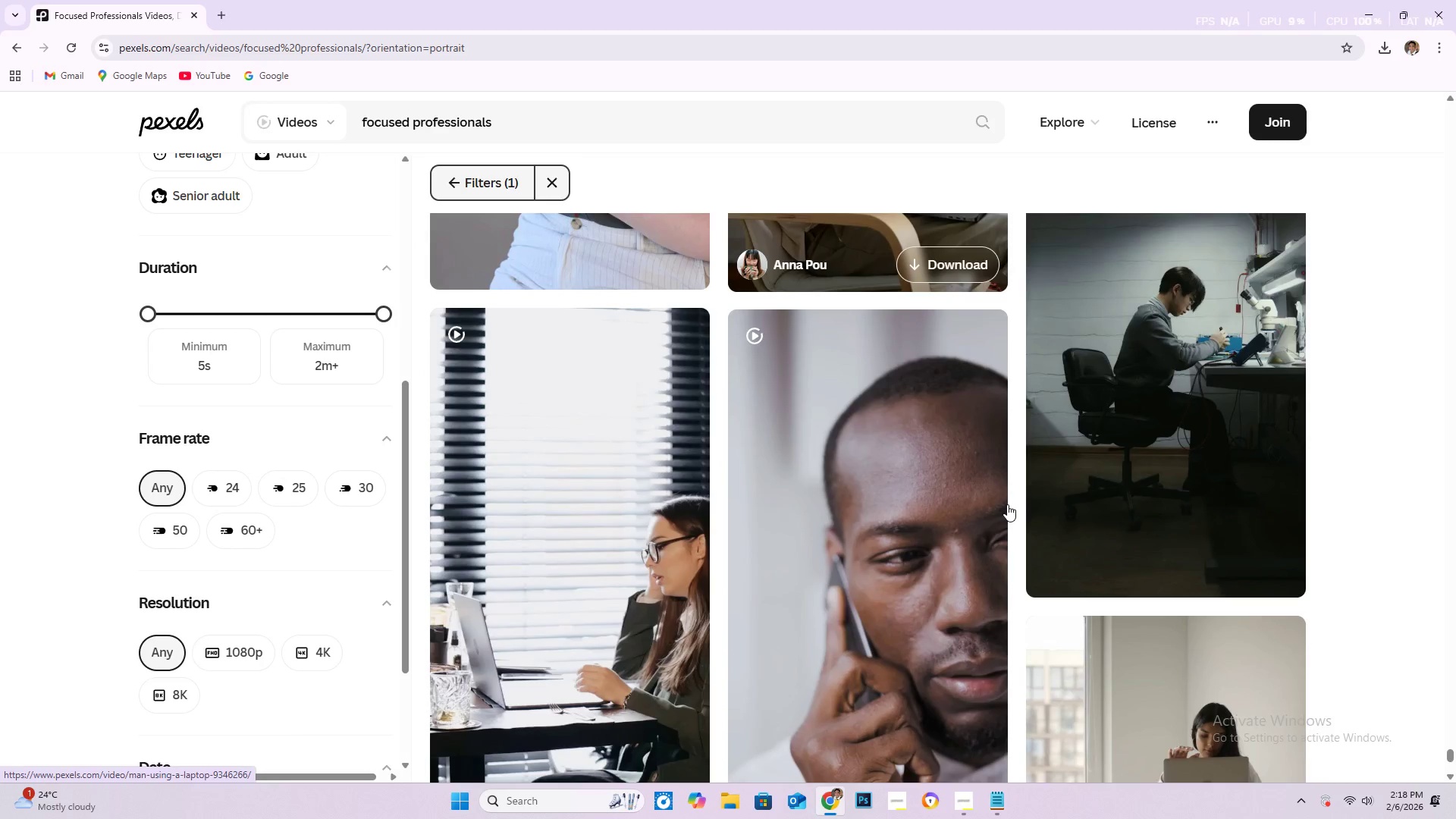 
scroll: coordinate [996, 461], scroll_direction: up, amount: 2.0
 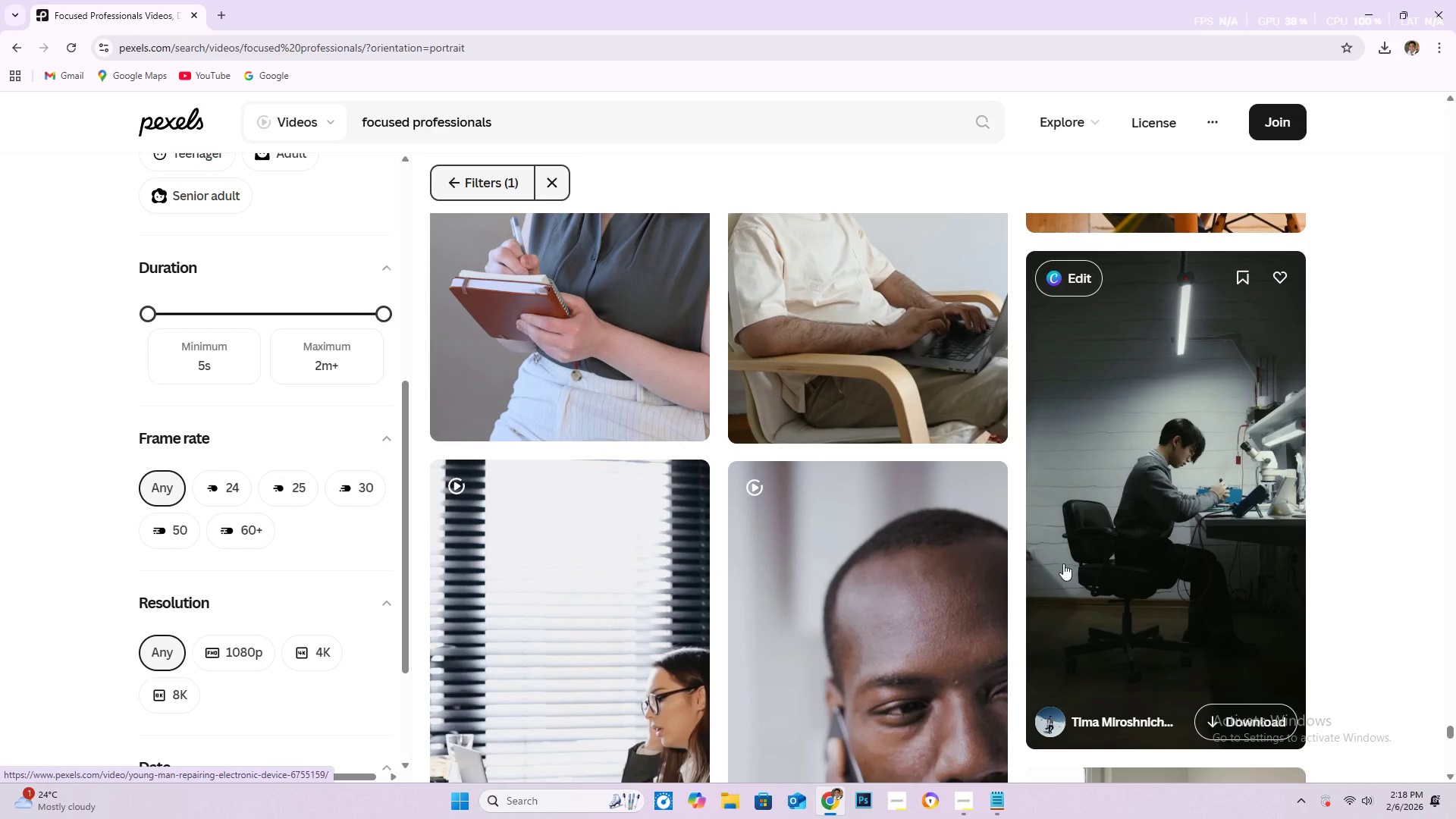 
scroll: coordinate [938, 432], scroll_direction: down, amount: 49.0
 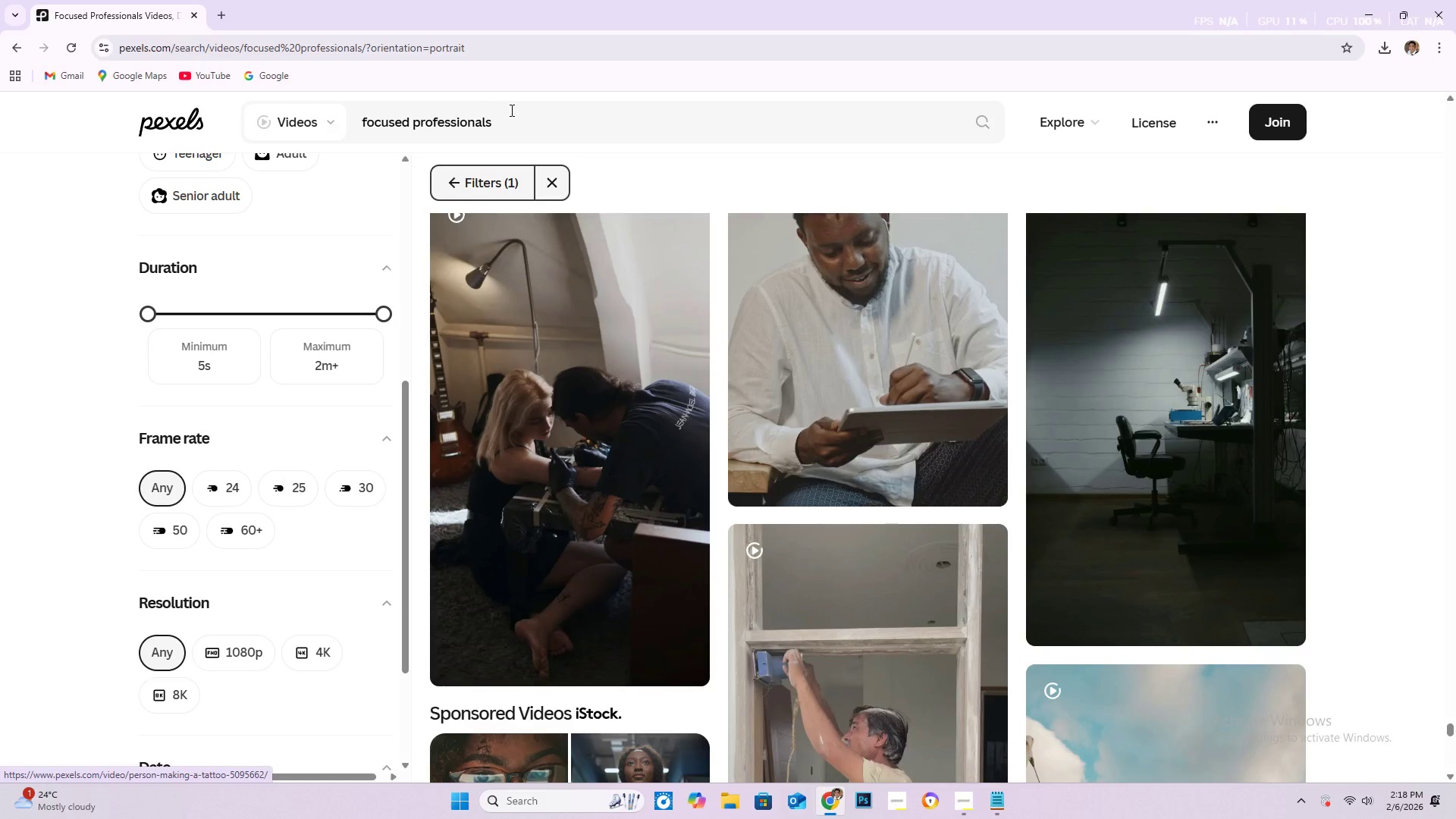 
left_click([511, 118])
 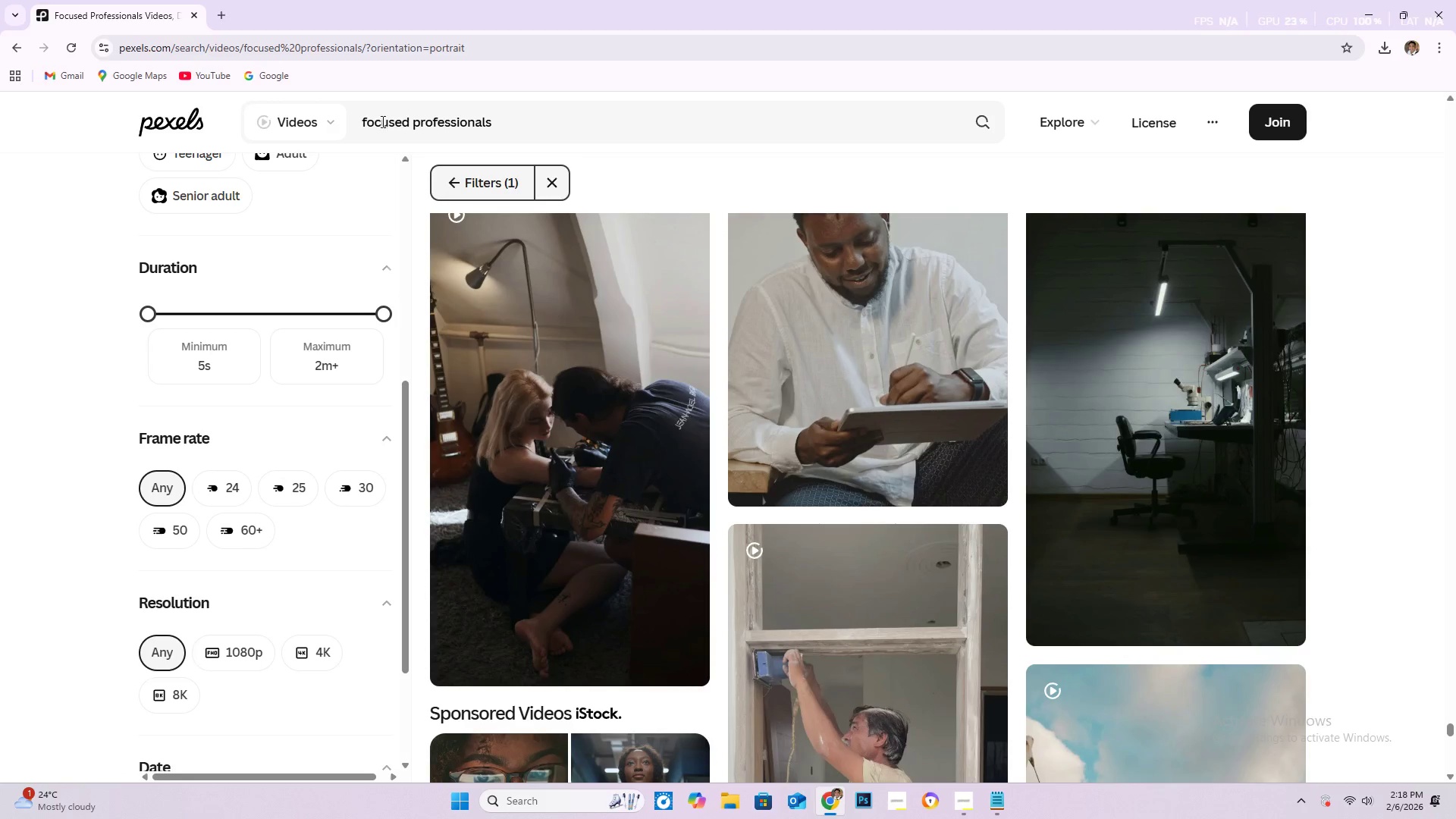 
left_click_drag(start_coordinate=[469, 128], to_coordinate=[564, 130])
 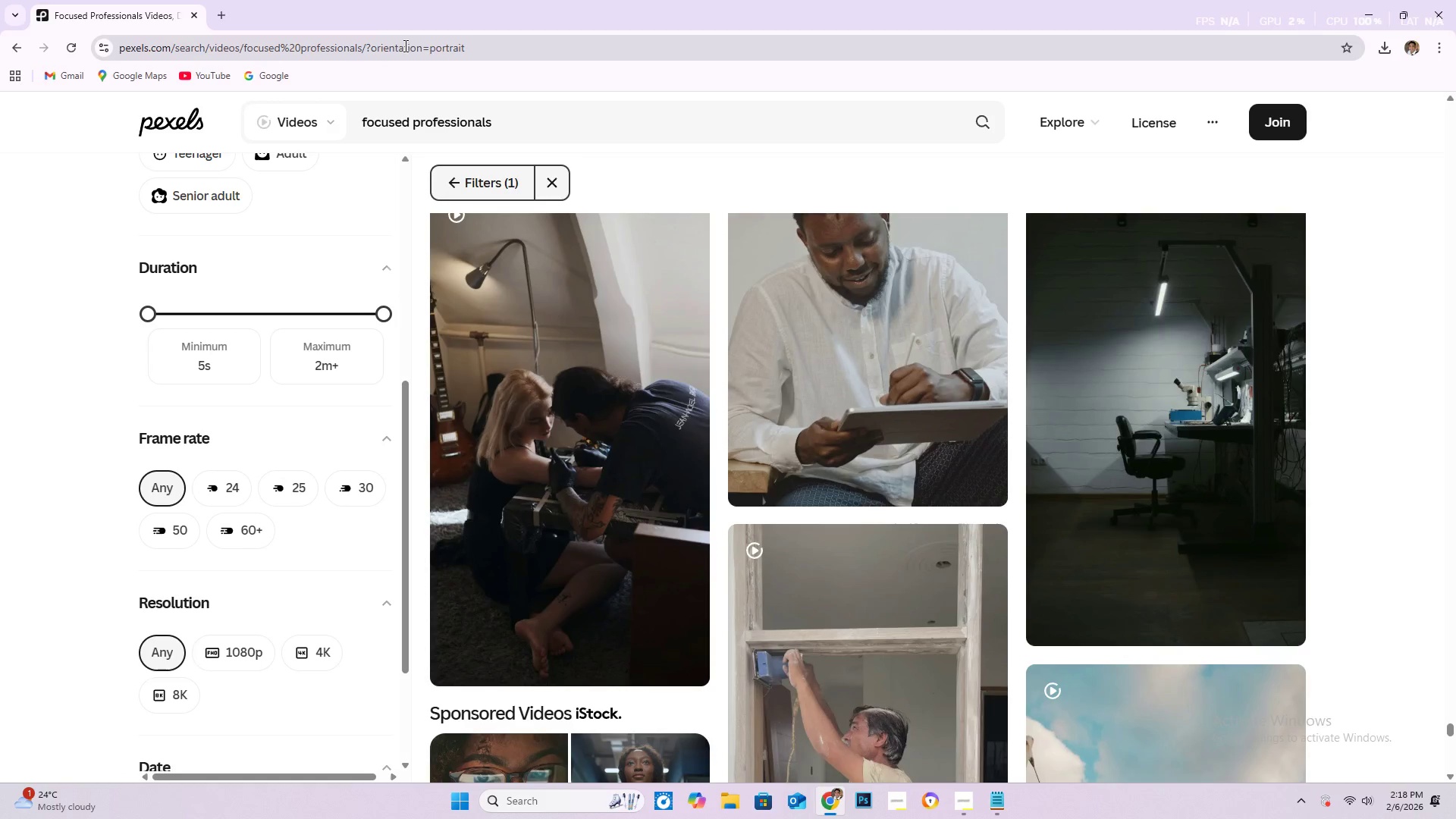 
left_click([504, 126])
 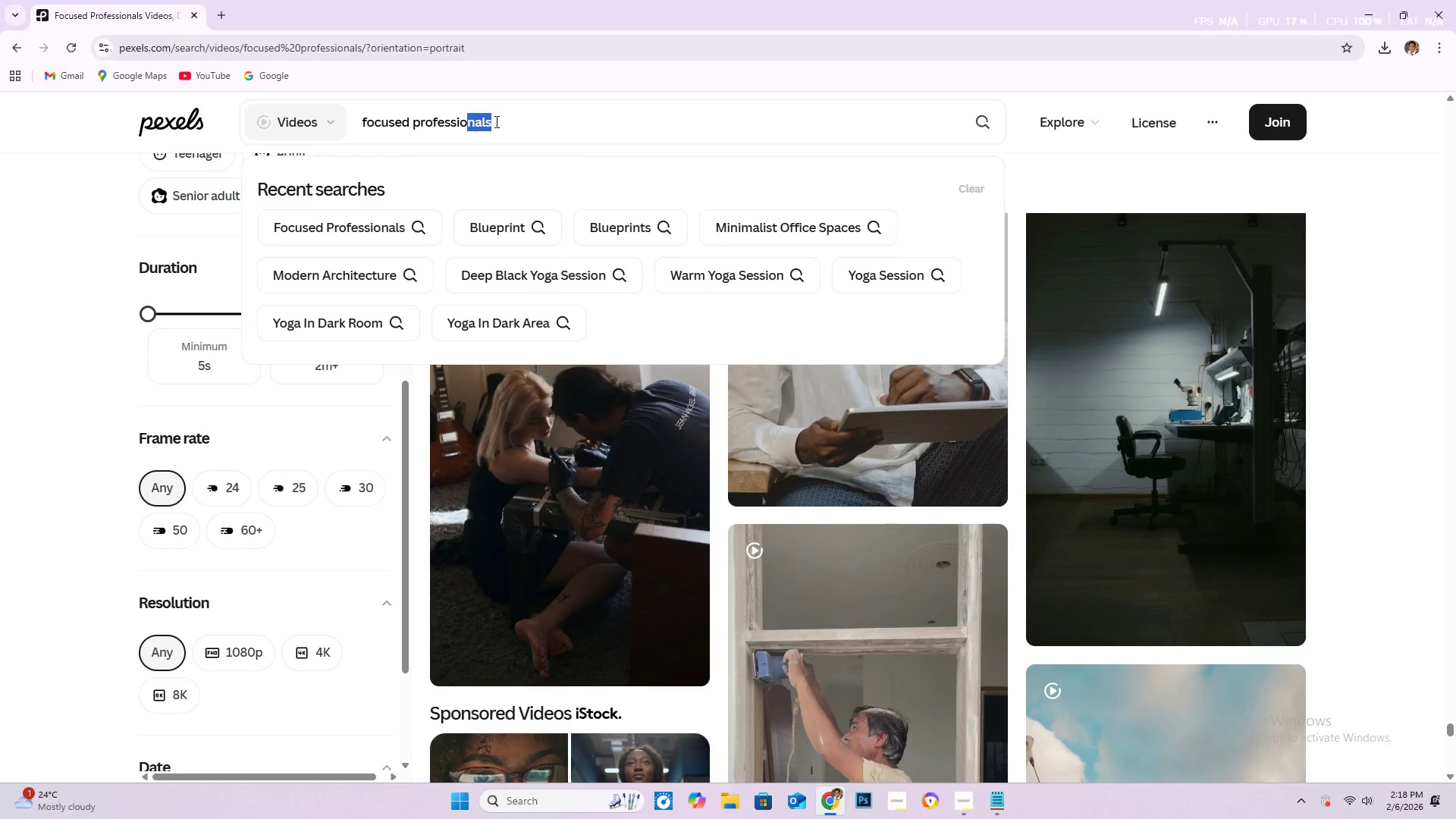 
left_click_drag(start_coordinate=[491, 121], to_coordinate=[378, 127])
 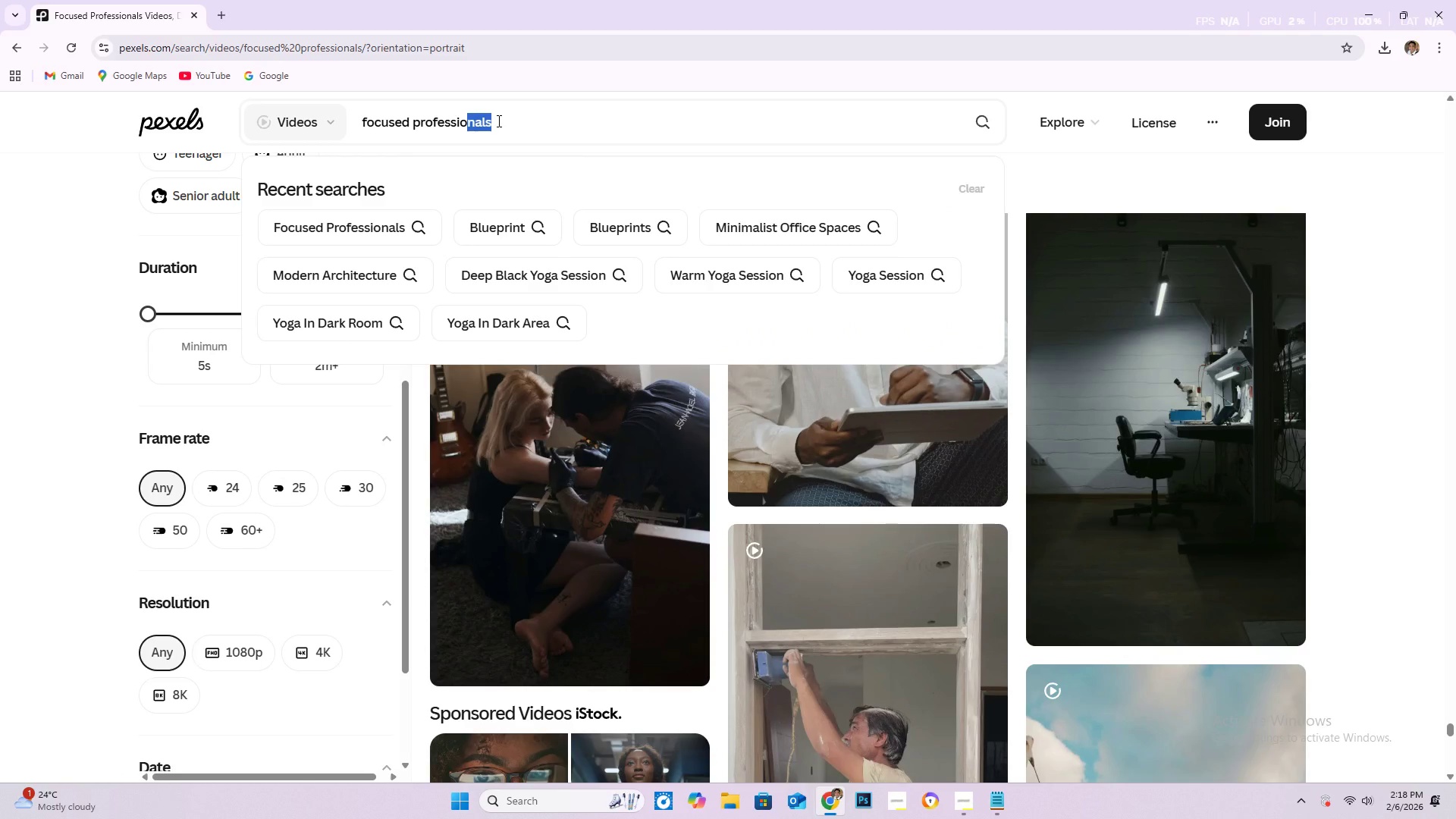 
hold_key(key=Backspace, duration=0.41)
 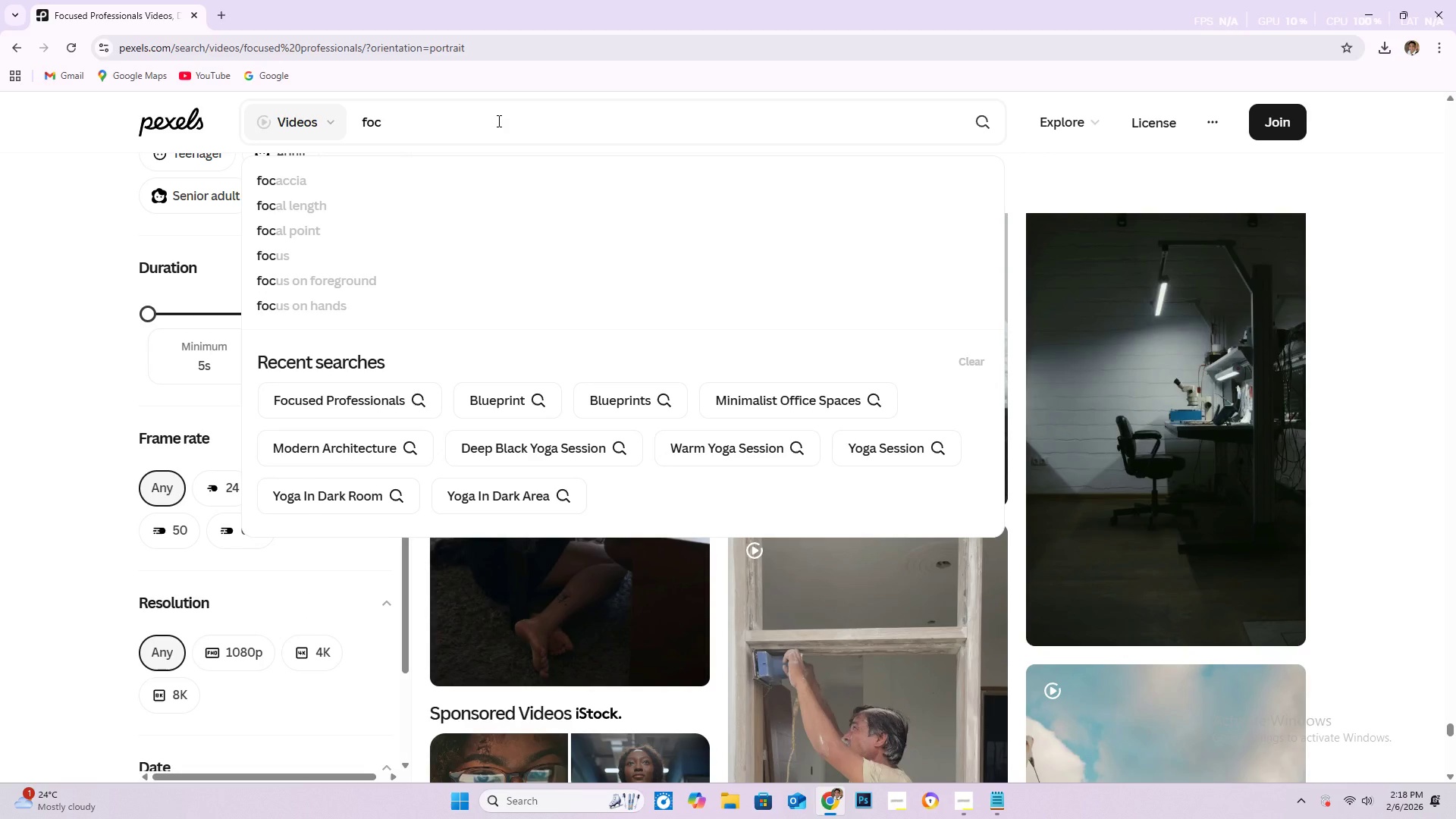 
key(Backspace)
key(Backspace)
key(Backspace)
type(engineer)
 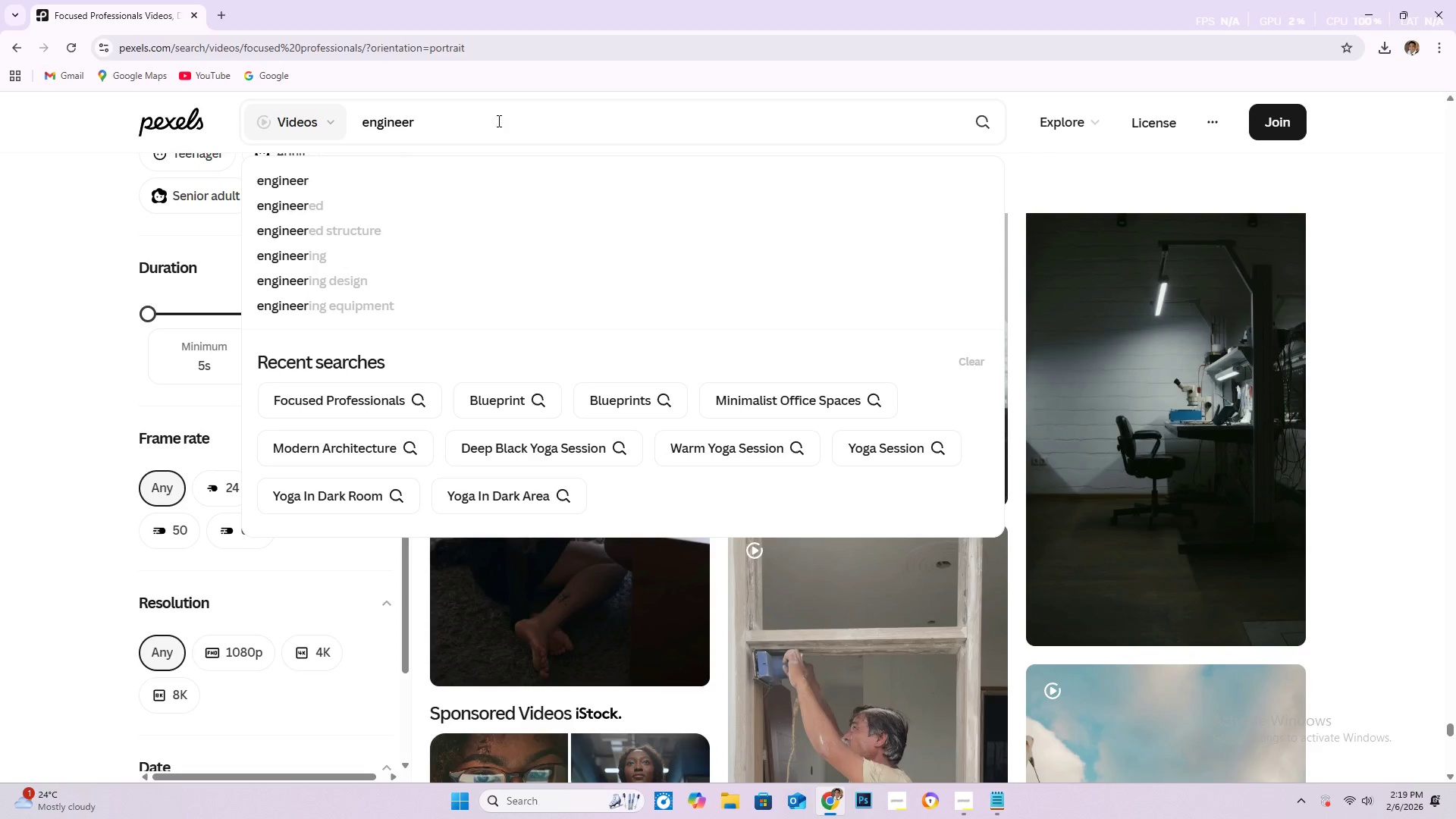 
type(ing)
 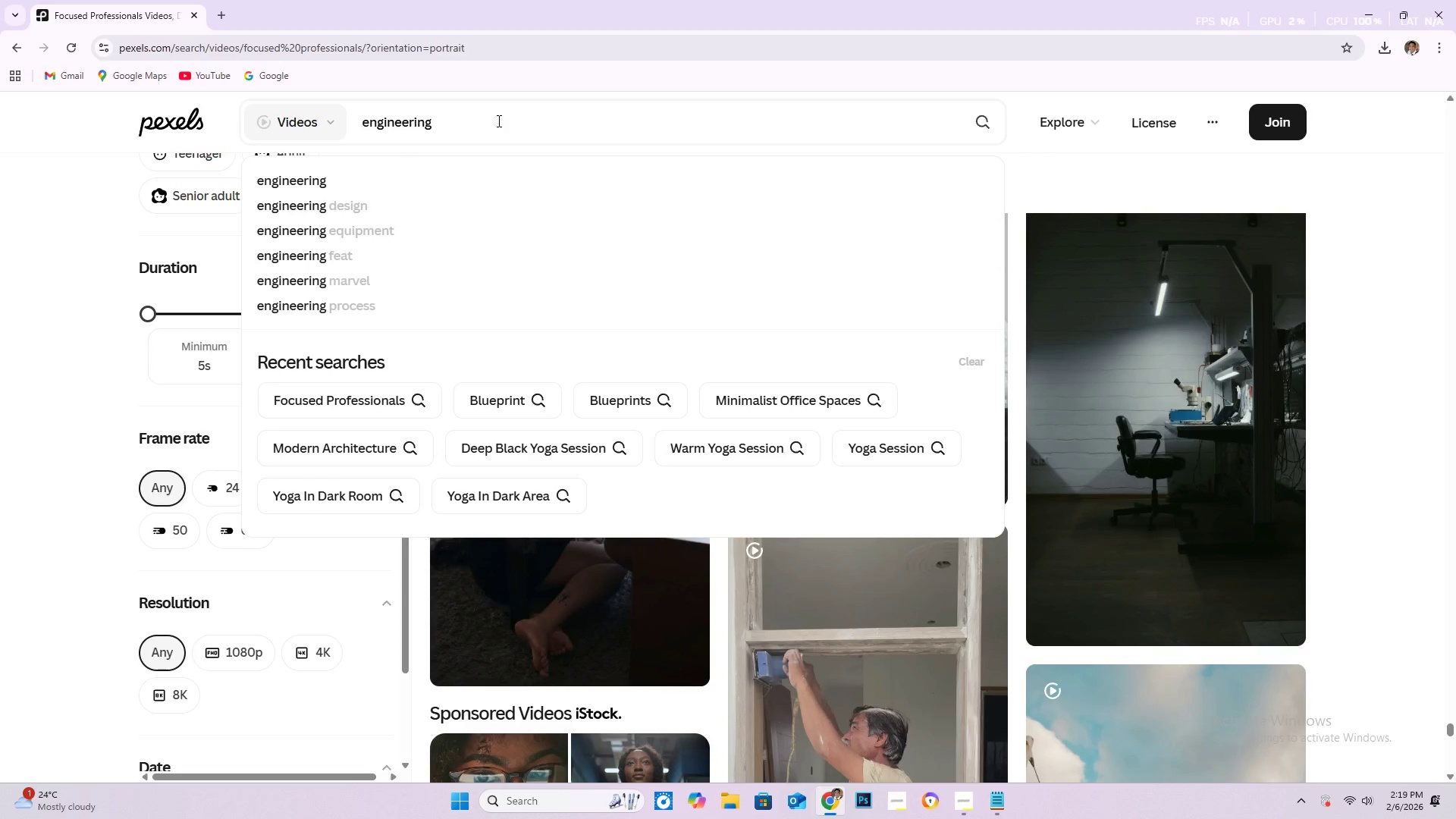 
key(Enter)
 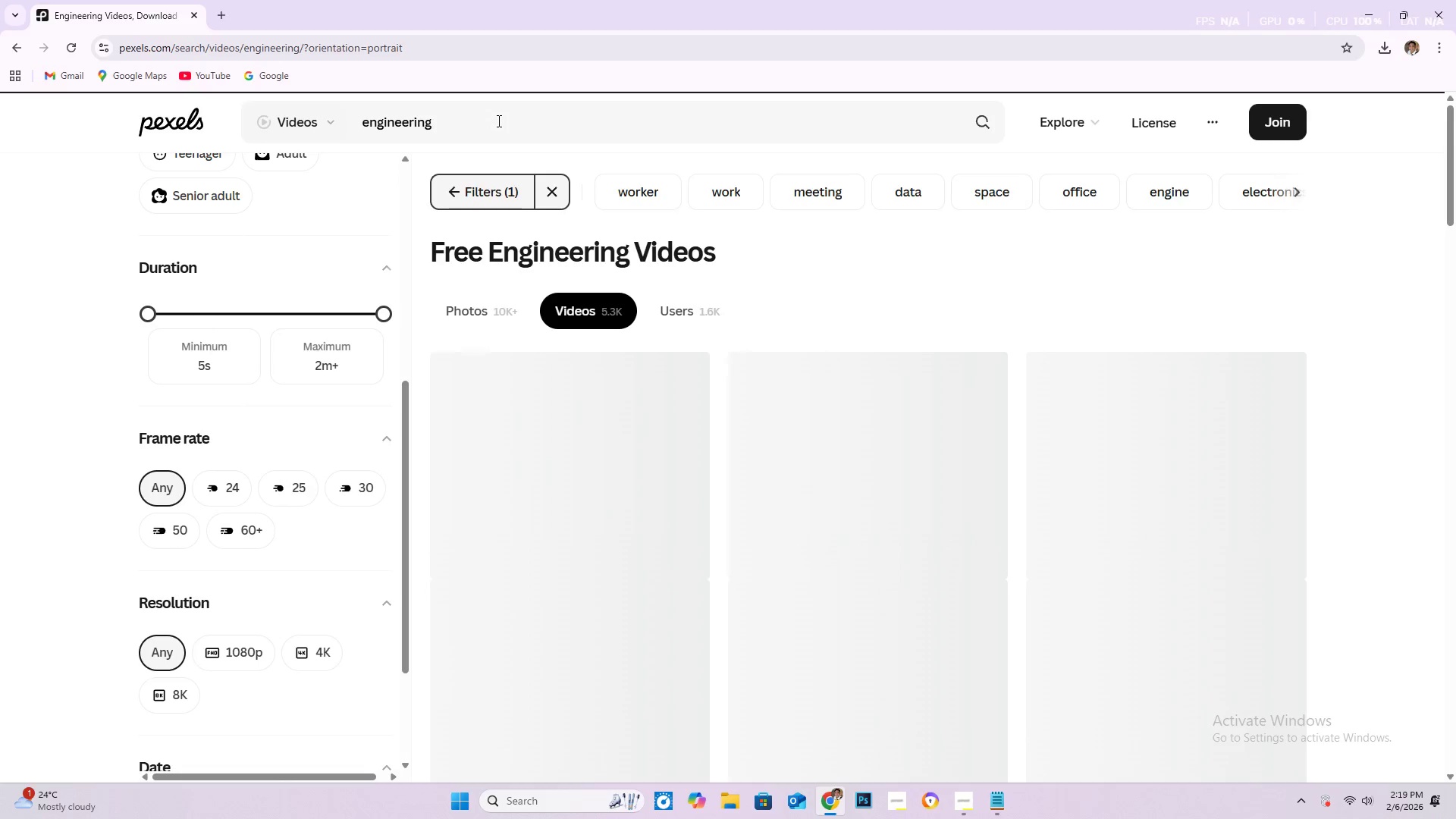 
wait(7.33)
 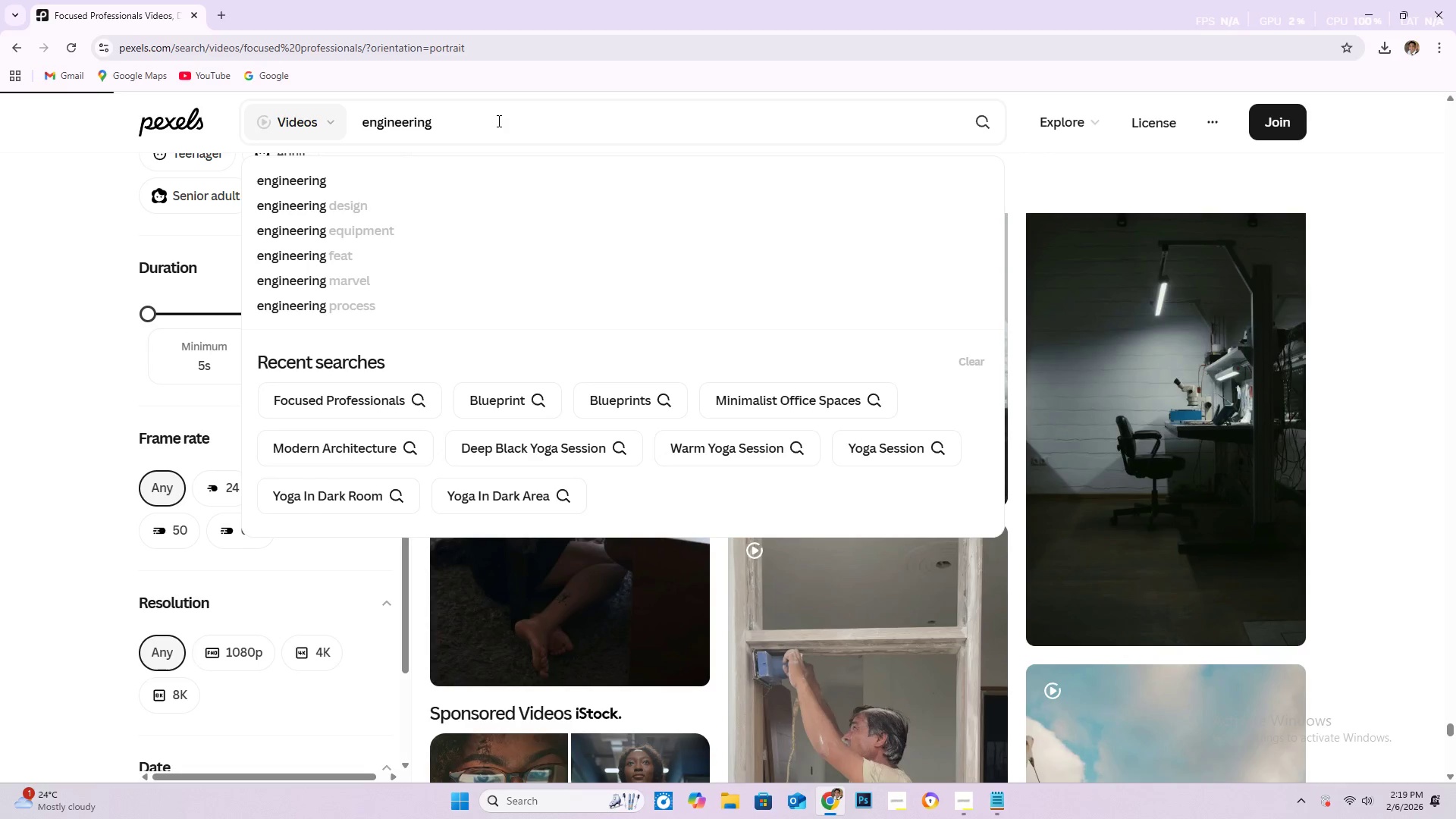 
scroll: coordinate [925, 361], scroll_direction: down, amount: 28.0
 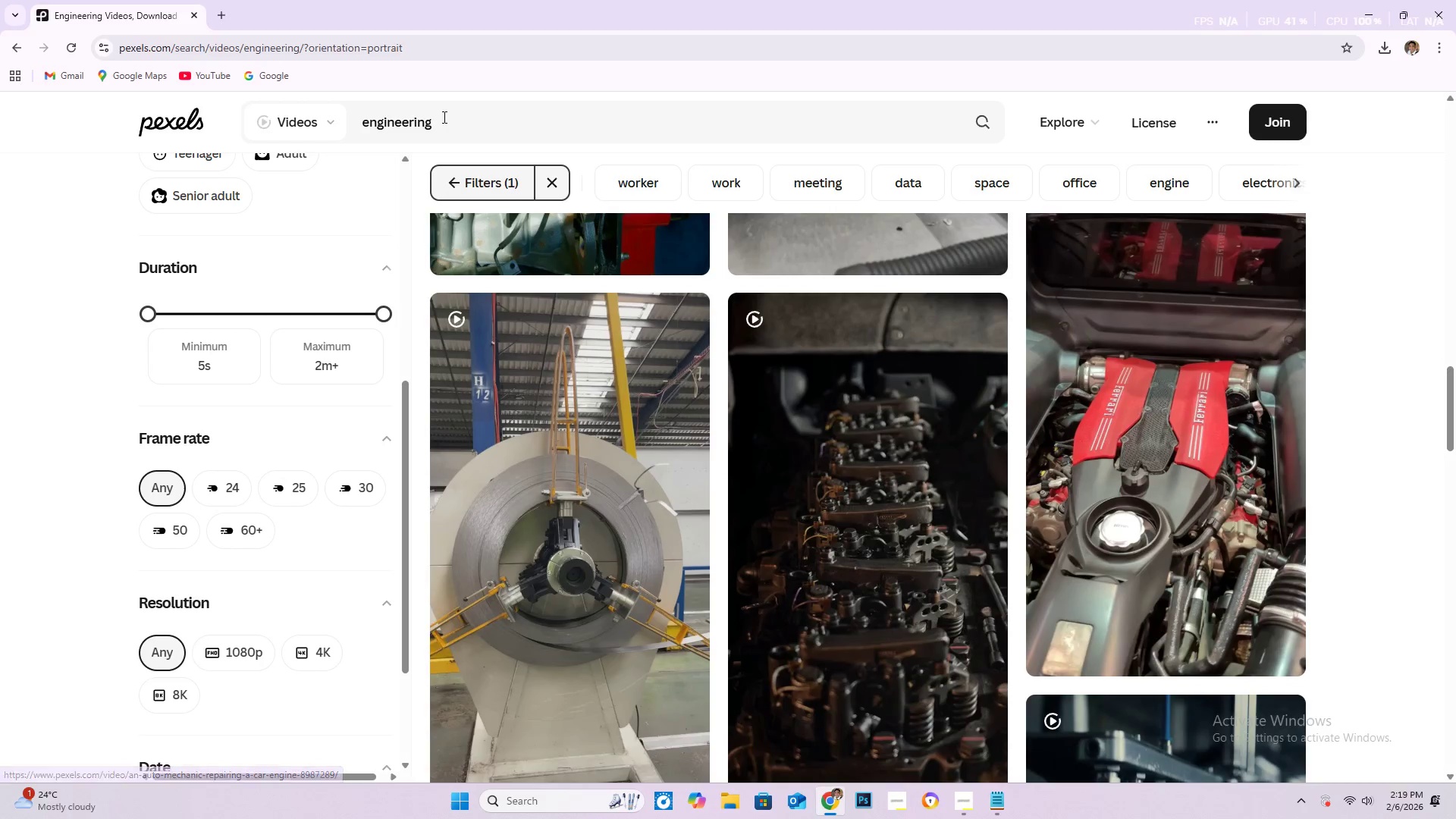 
left_click([447, 120])
 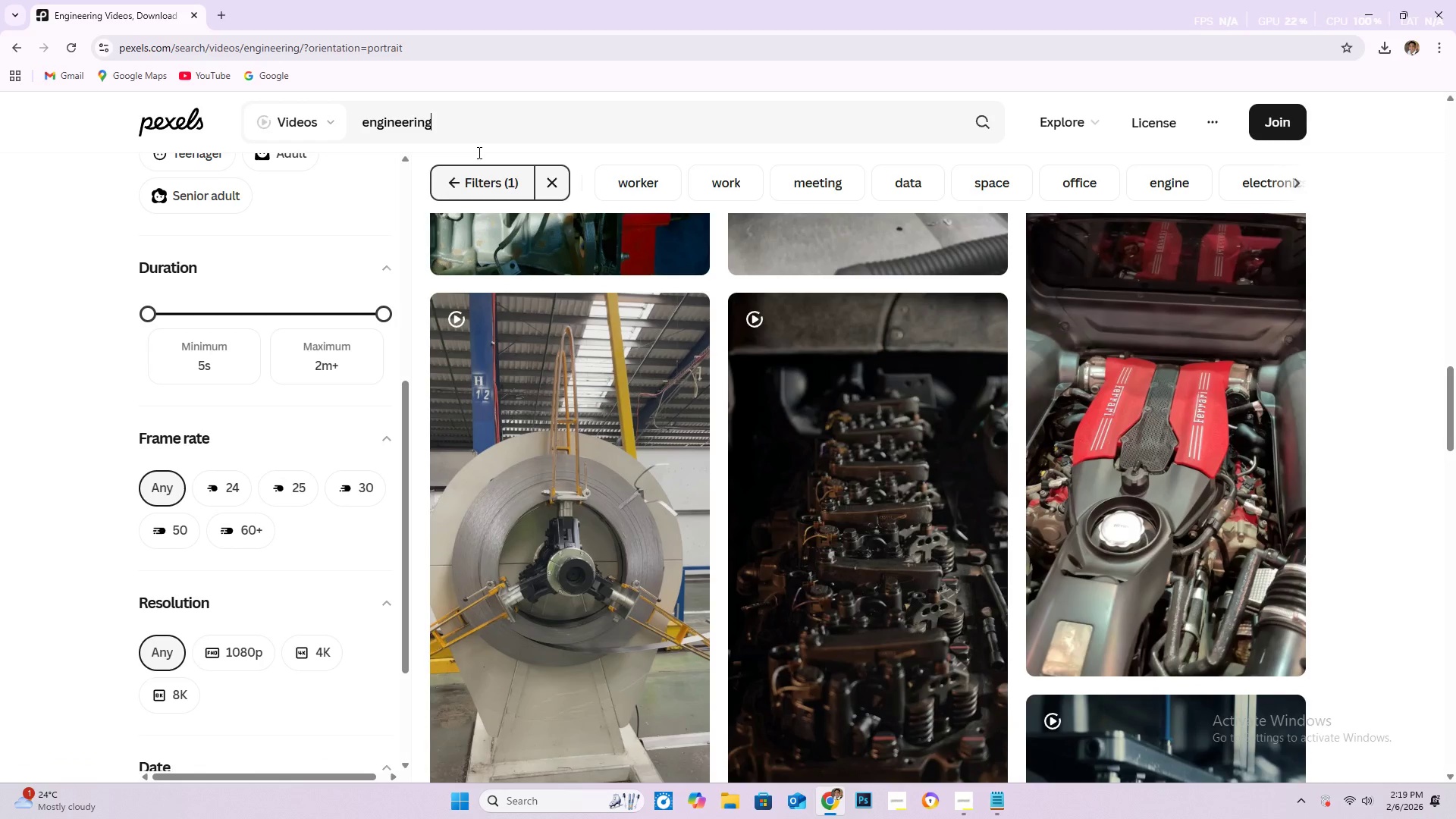 
type( head ofii)
key(Backspace)
key(Backspace)
type(ficer)
 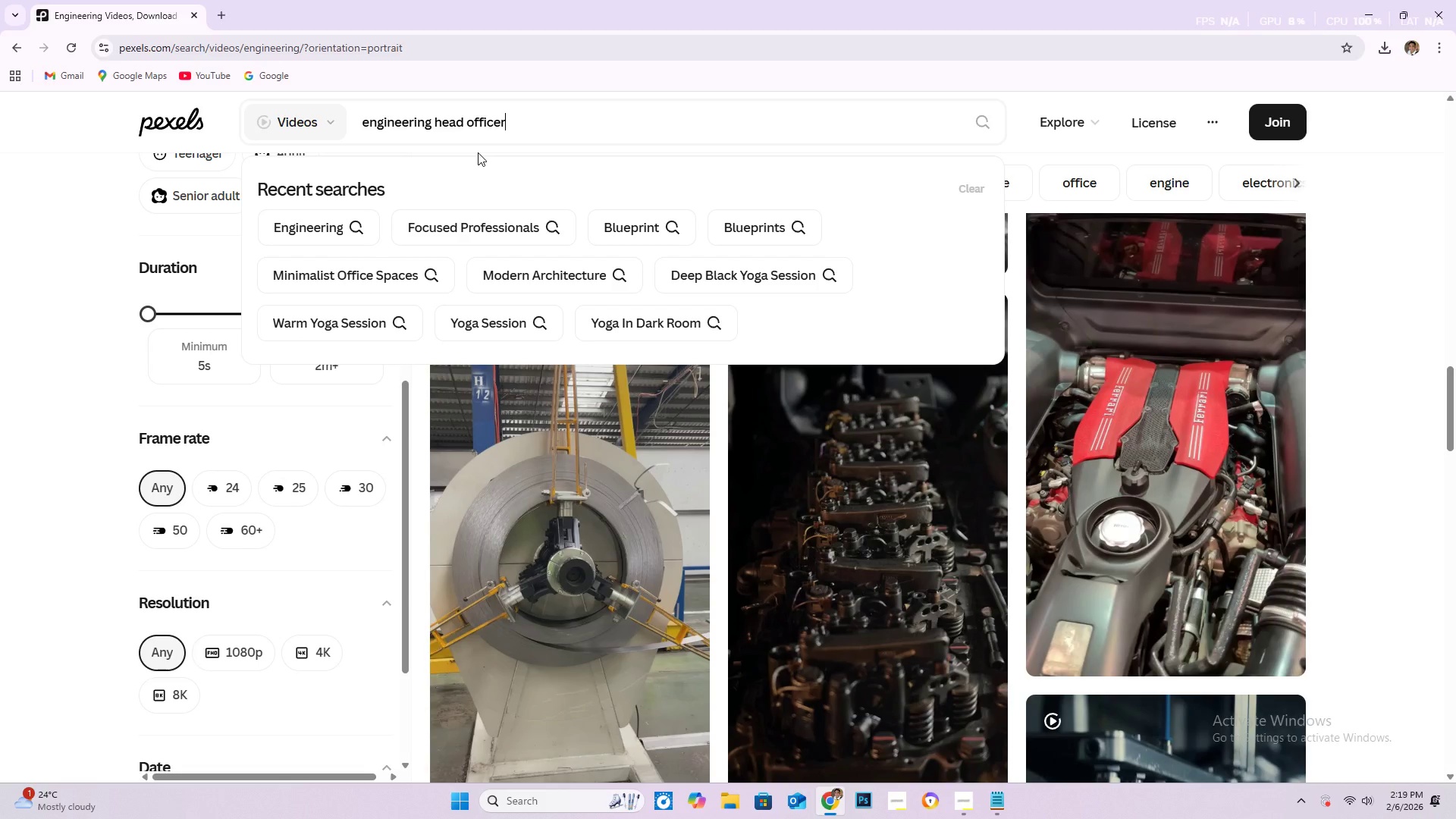 
key(Enter)
 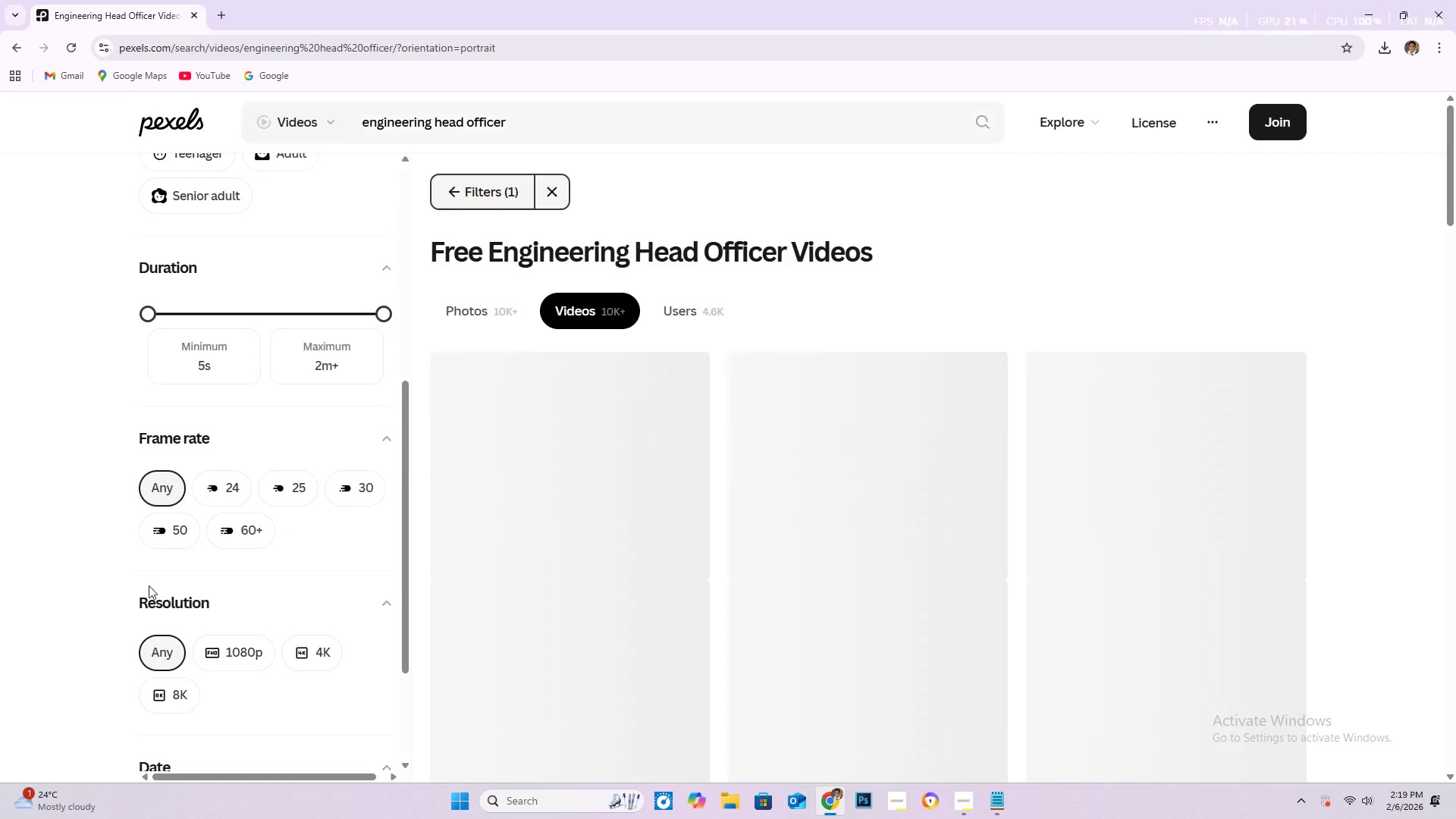 
wait(5.39)
 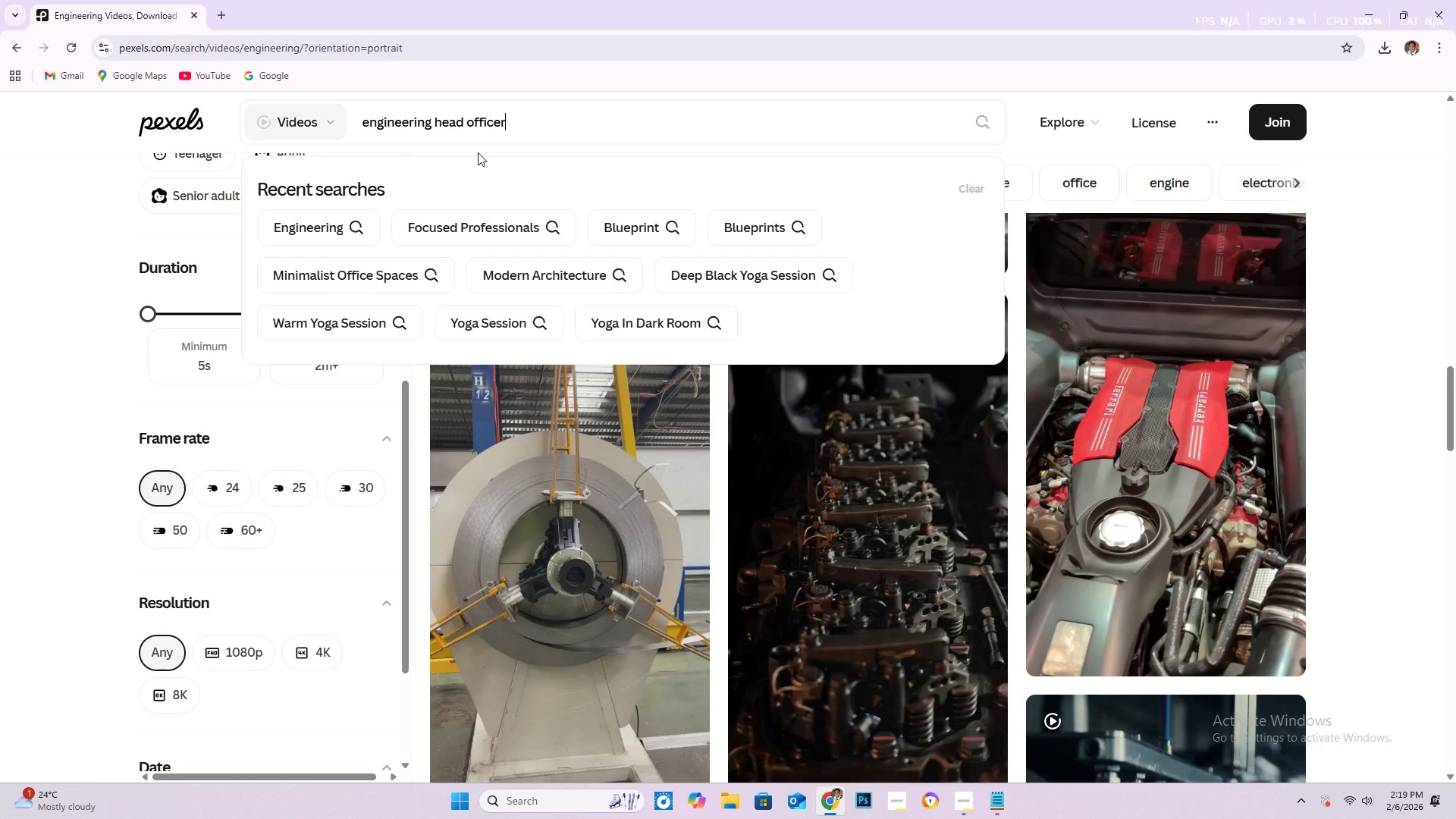 
scroll: coordinate [726, 431], scroll_direction: down, amount: 50.0
 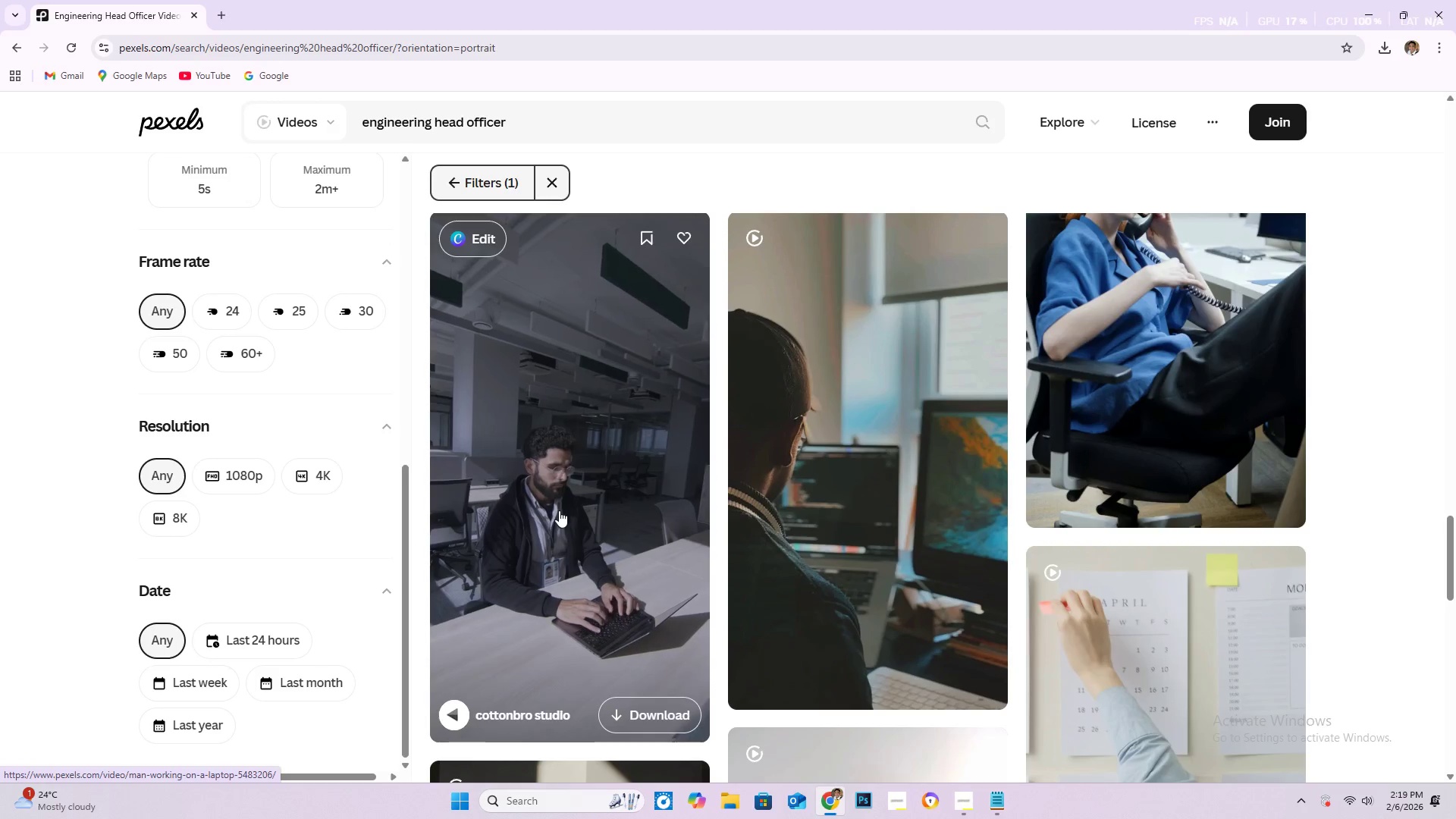 
wait(6.6)
 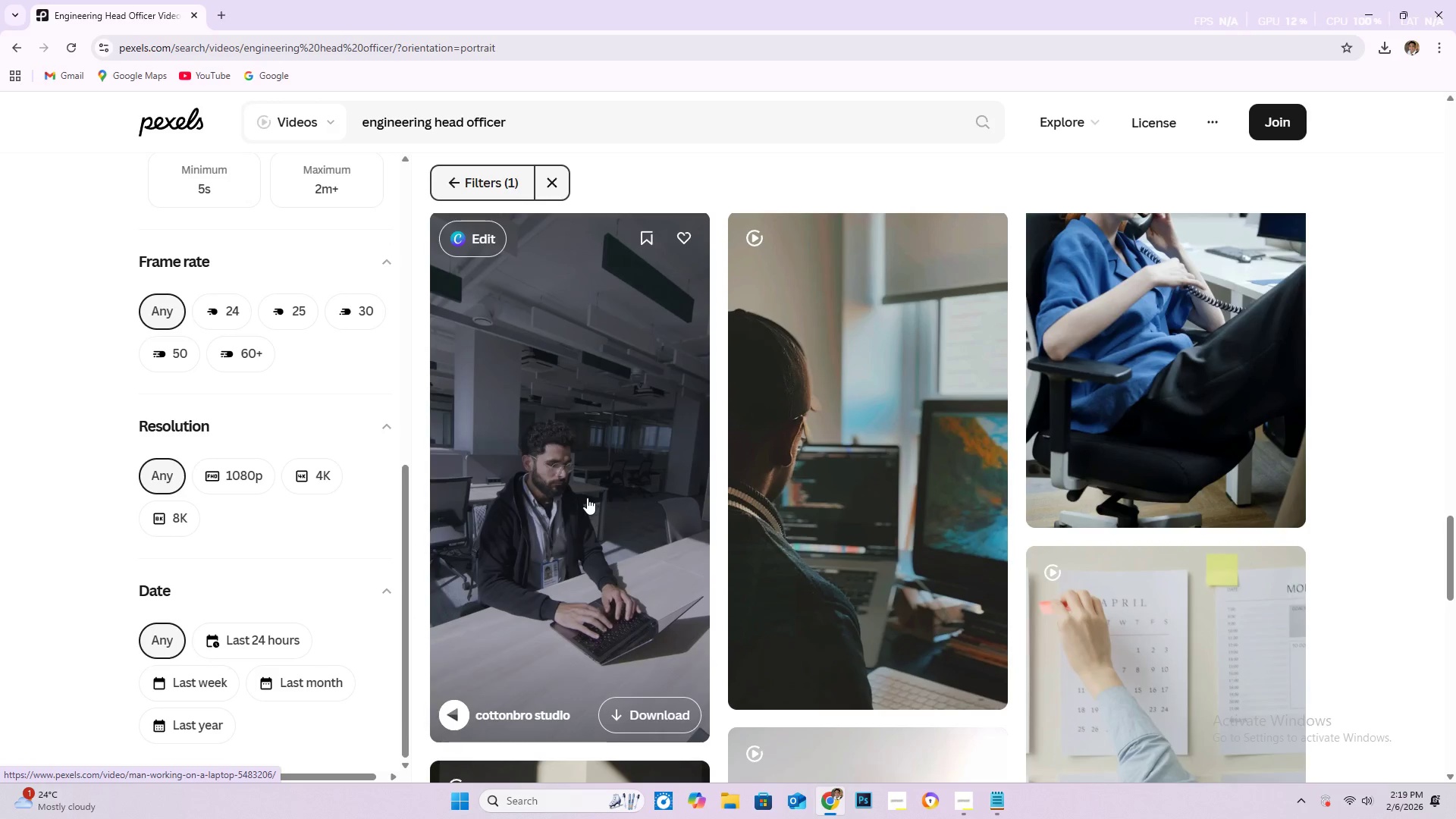 
scroll: coordinate [654, 413], scroll_direction: down, amount: 14.0
 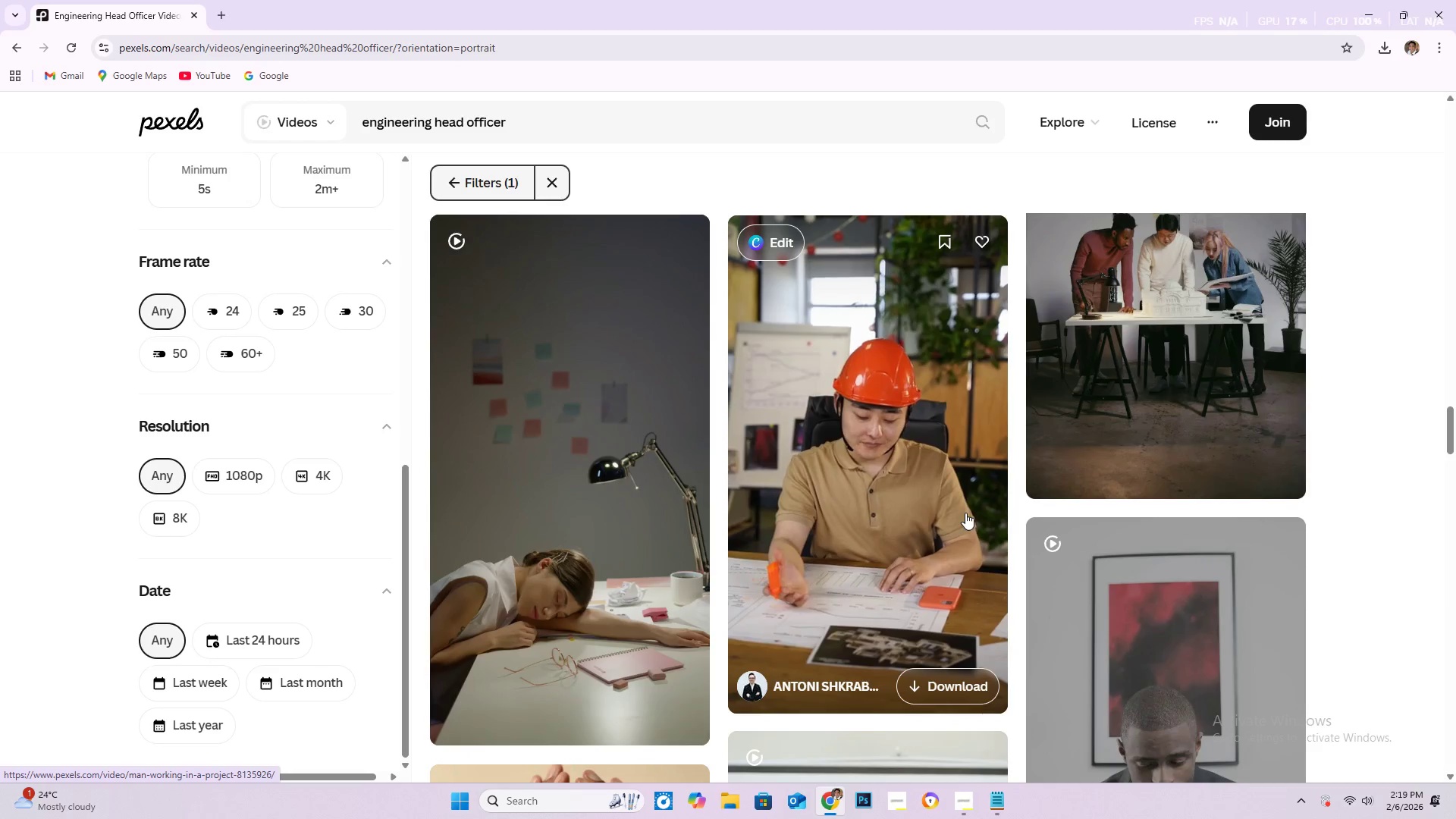 
wait(6.77)
 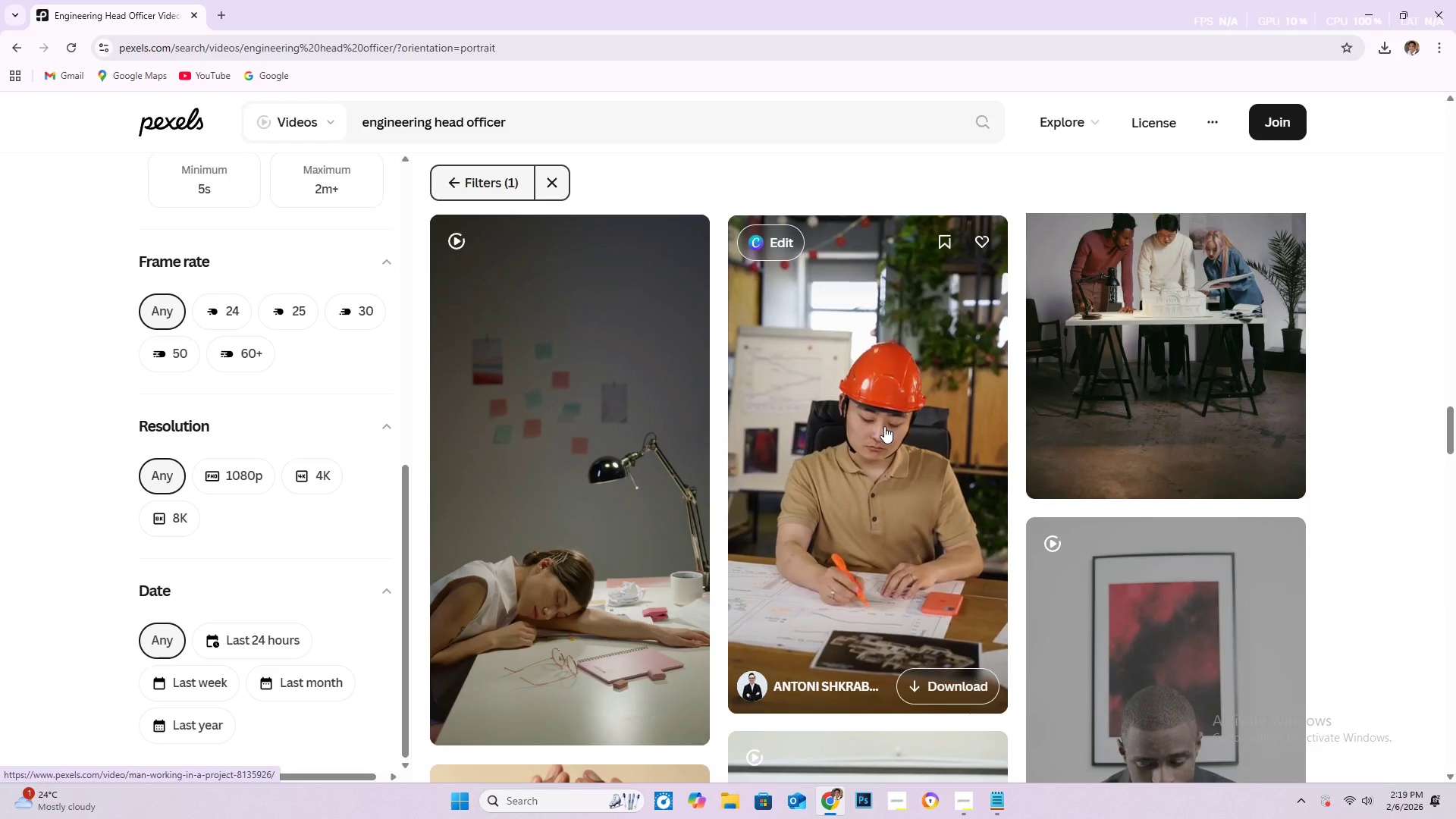 
scroll: coordinate [916, 450], scroll_direction: down, amount: 28.0
 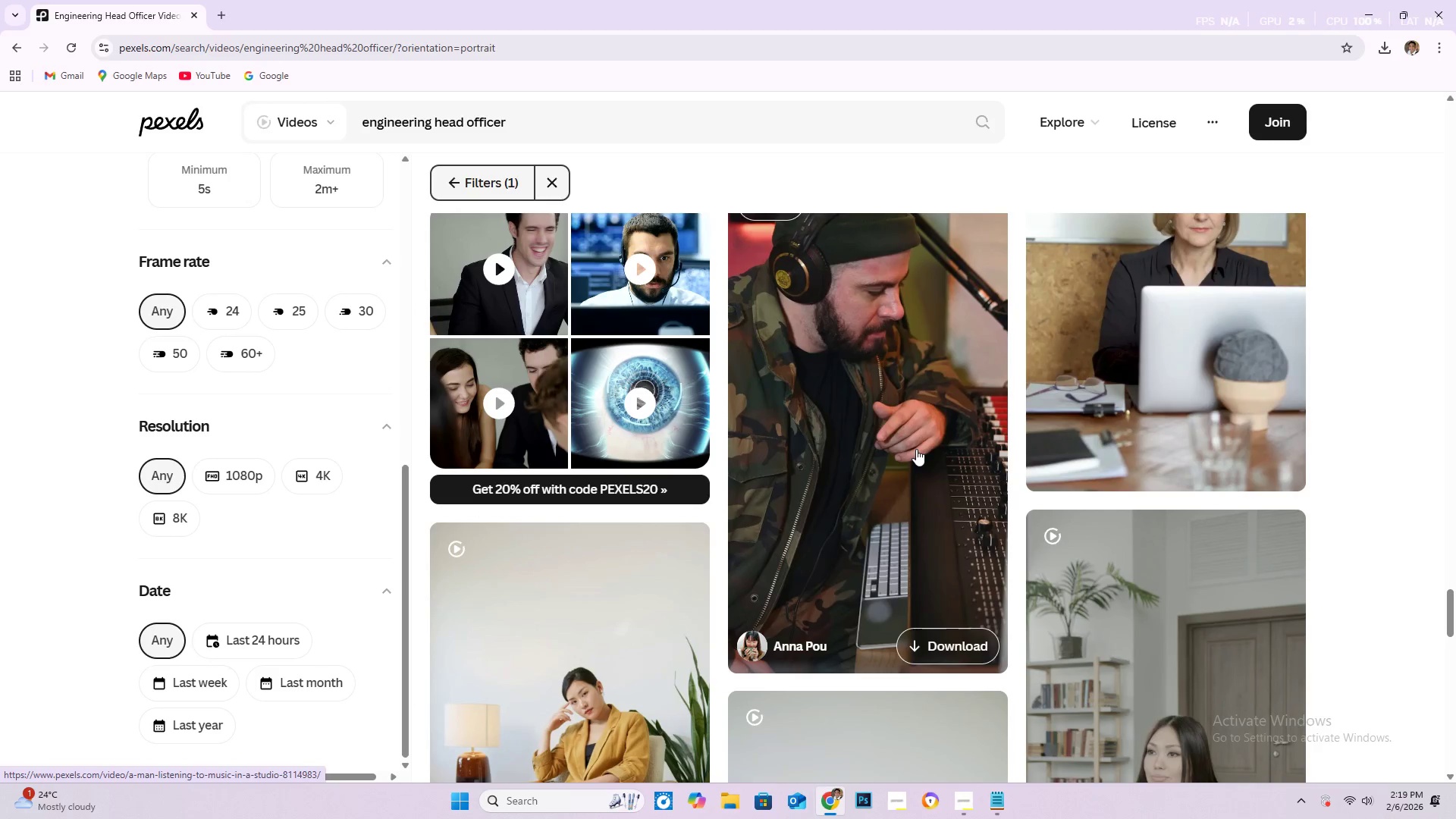 
scroll: coordinate [918, 443], scroll_direction: down, amount: 32.0